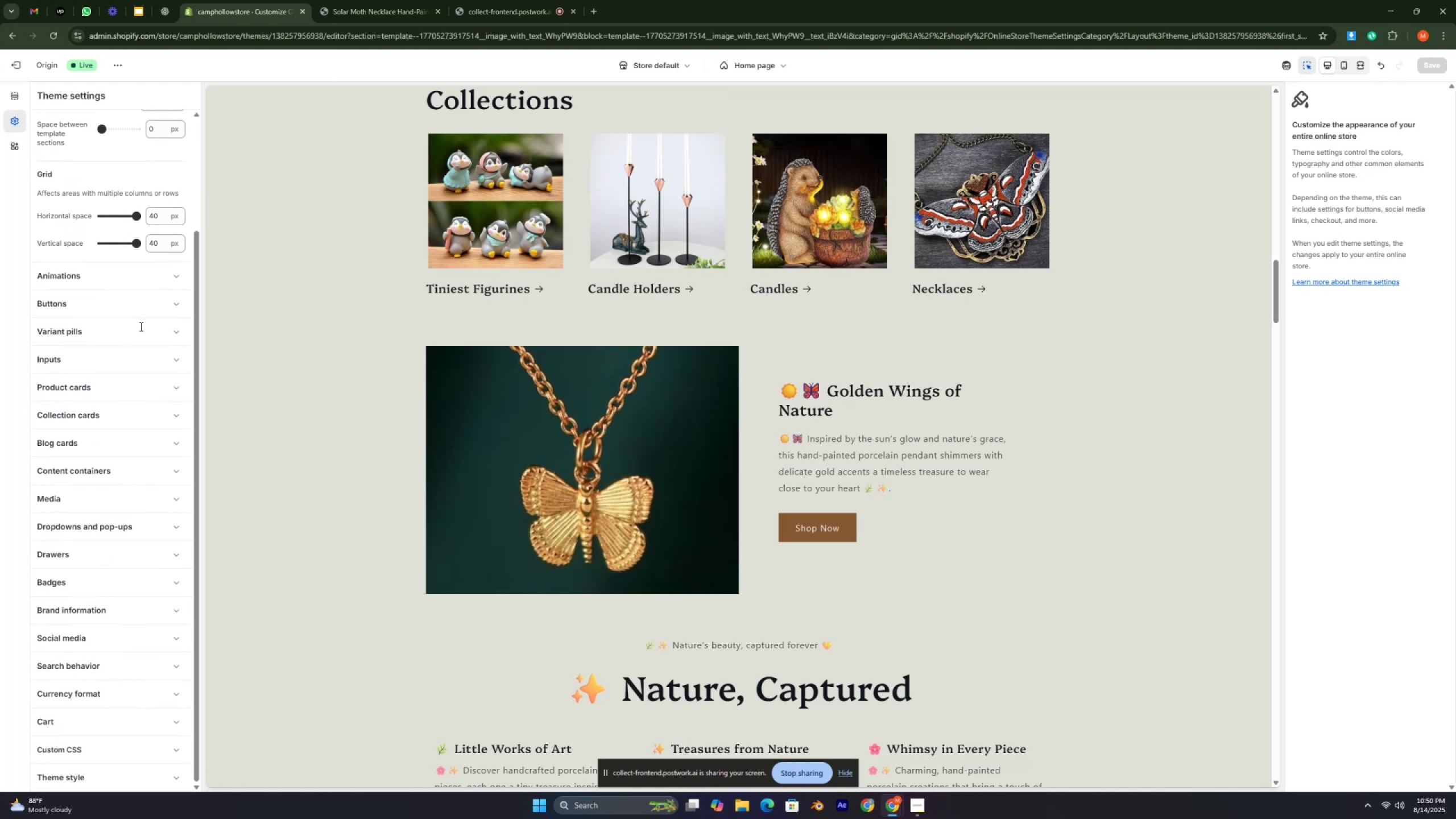 
scroll: coordinate [140, 326], scroll_direction: up, amount: 4.0
 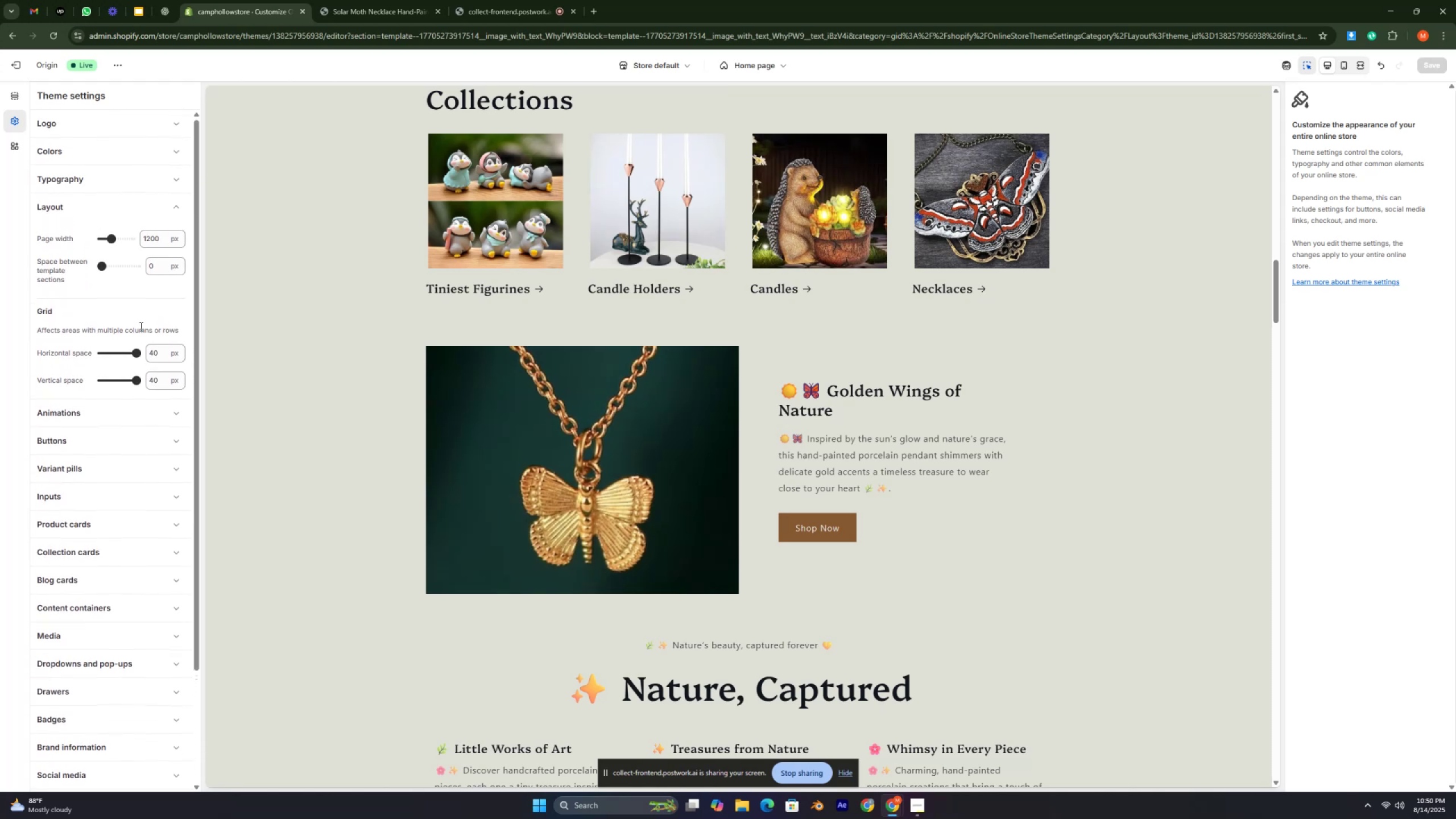 
scroll: coordinate [312, 377], scroll_direction: down, amount: 28.0
 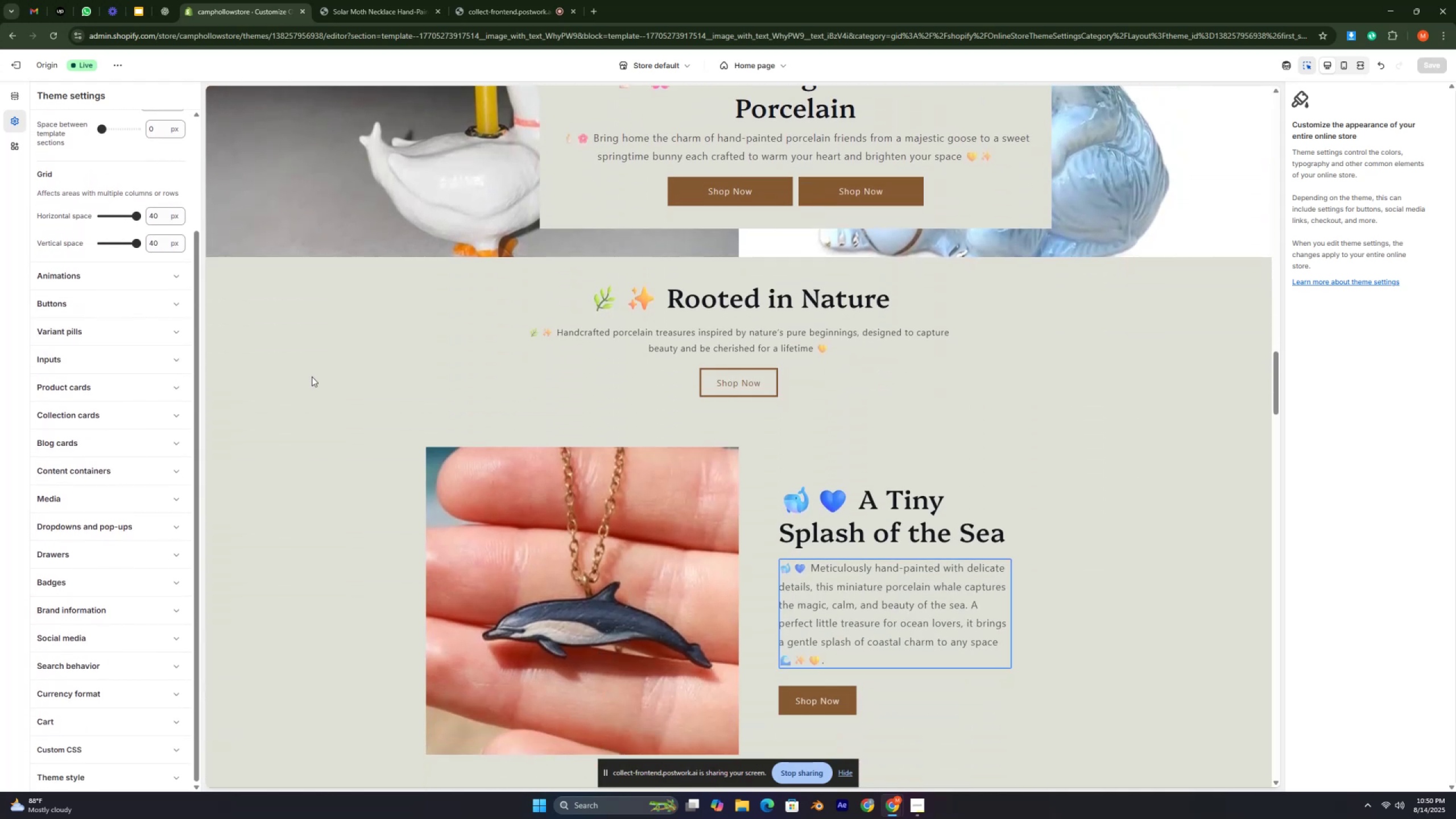 
key(Control+ControlLeft)
 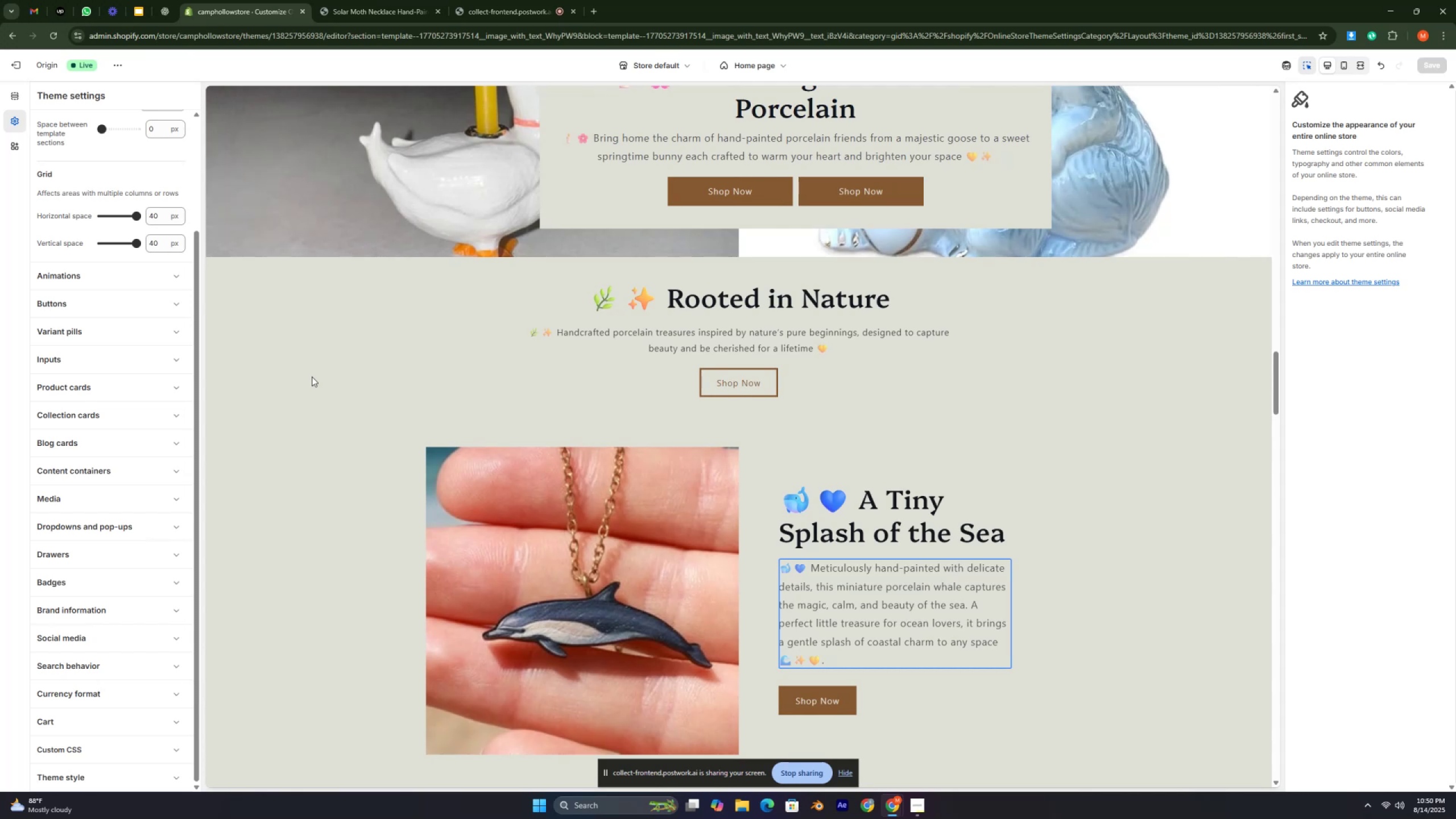 
key(Control+ControlLeft)
 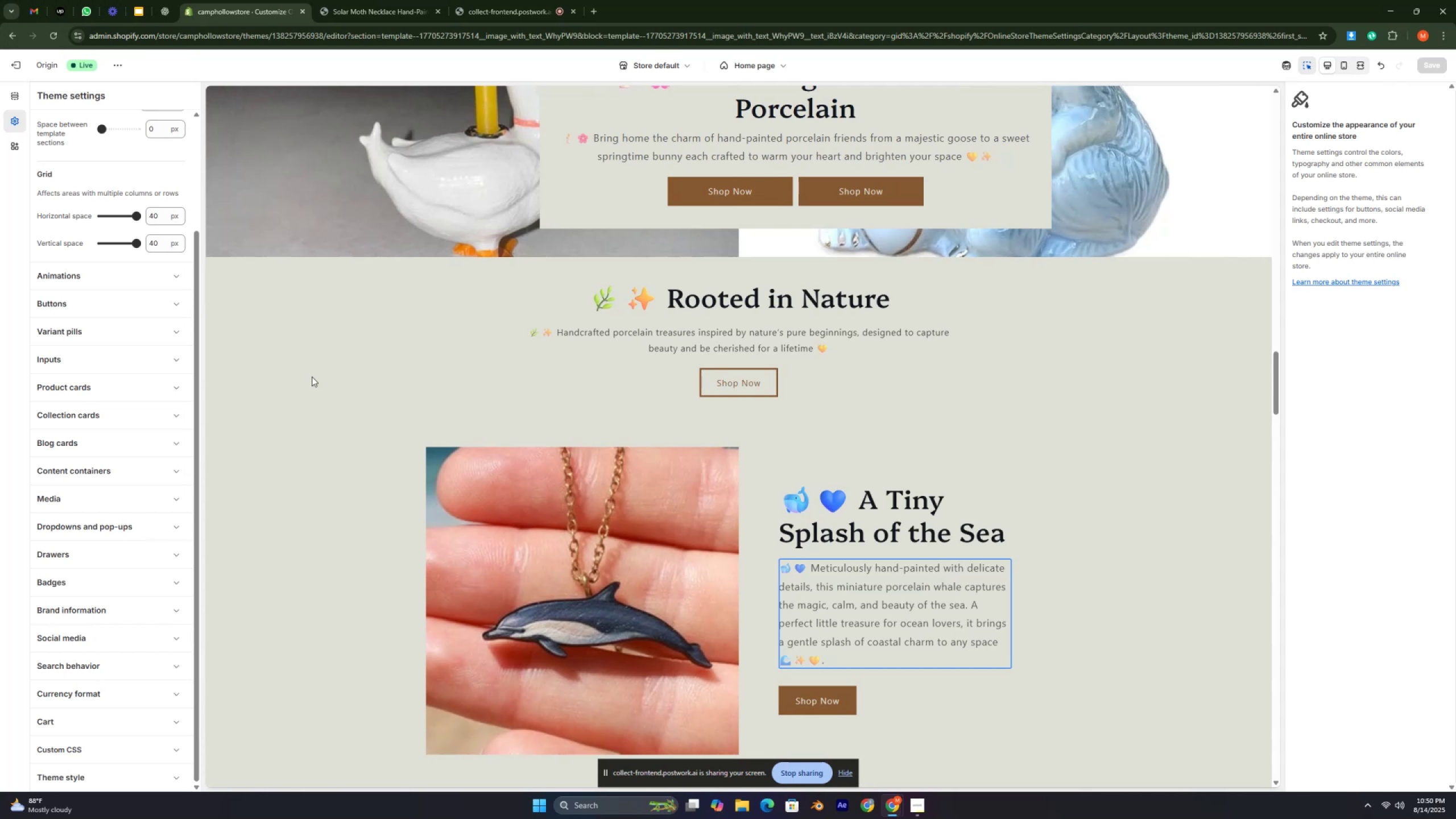 
key(Control+ControlLeft)
 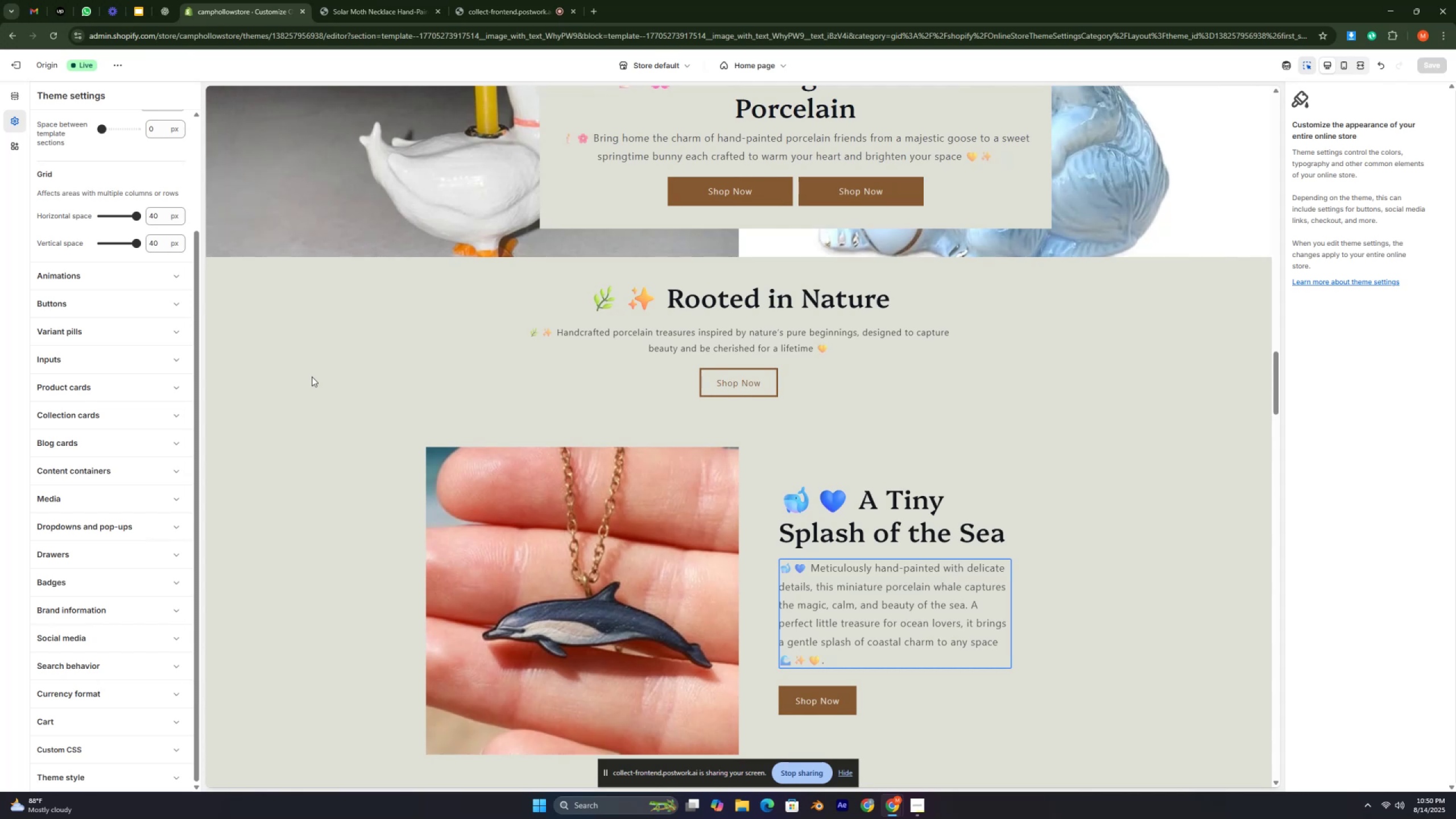 
key(Control+ControlLeft)
 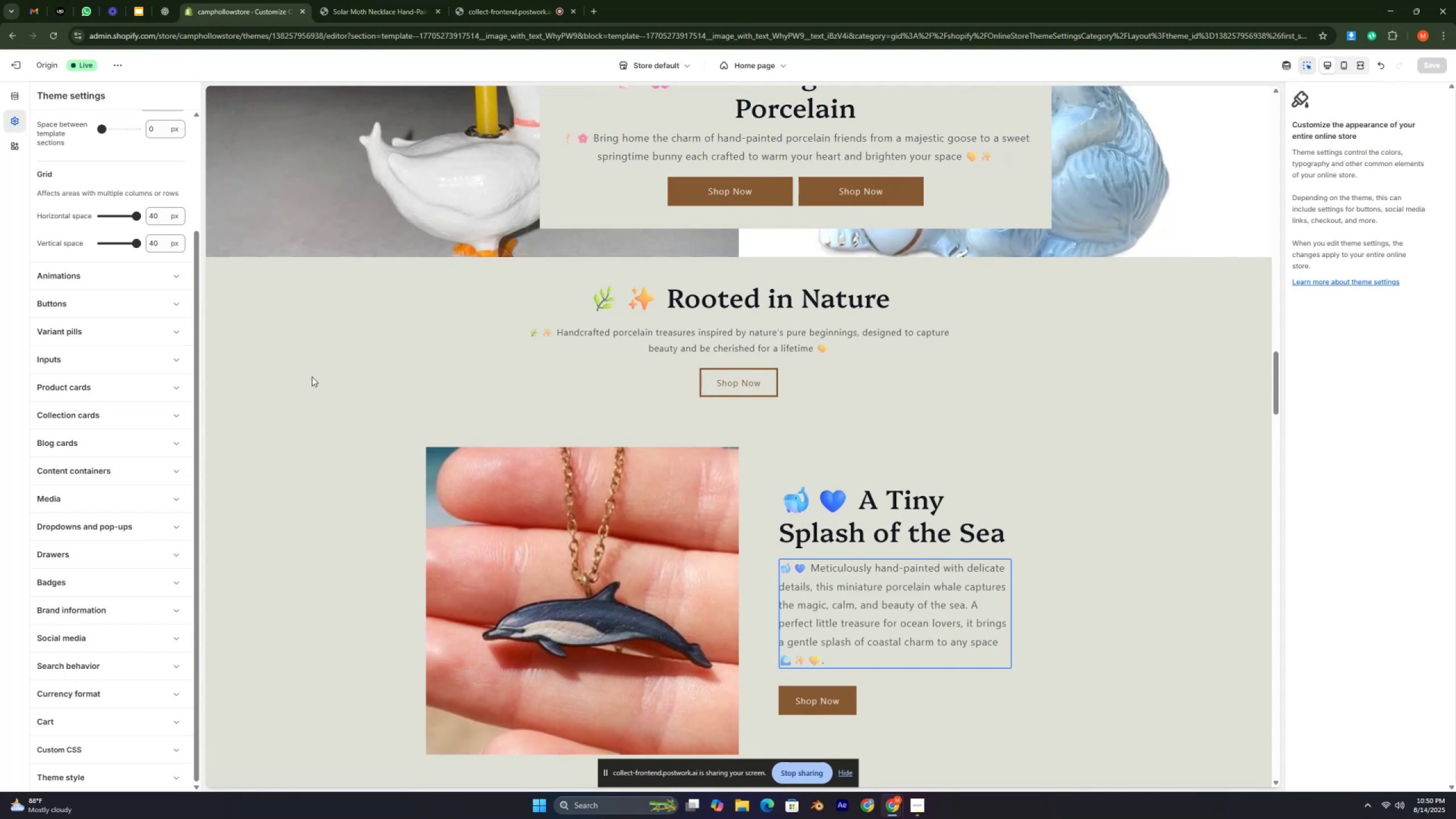 
key(Control+ControlLeft)
 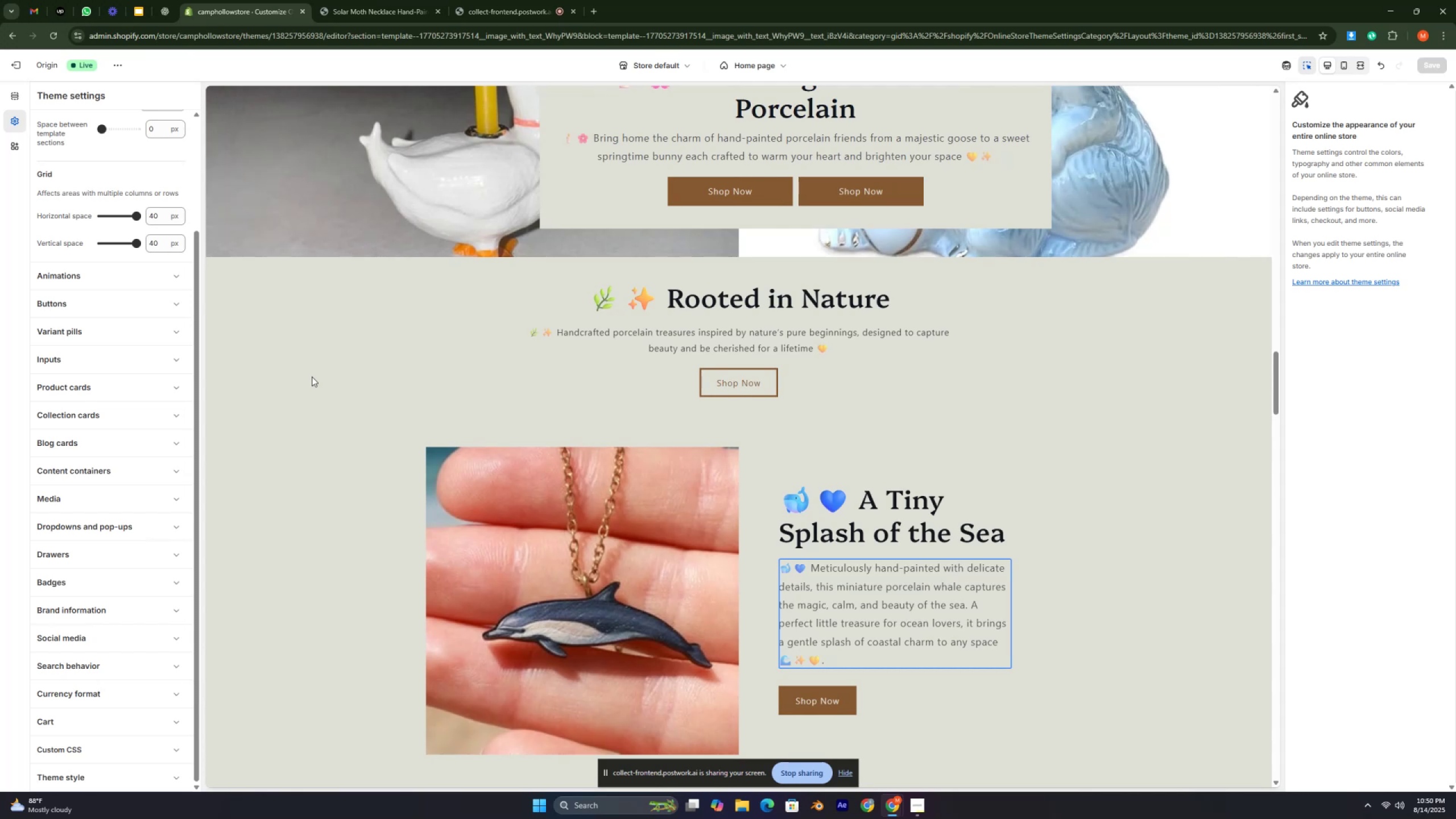 
key(Control+ControlLeft)
 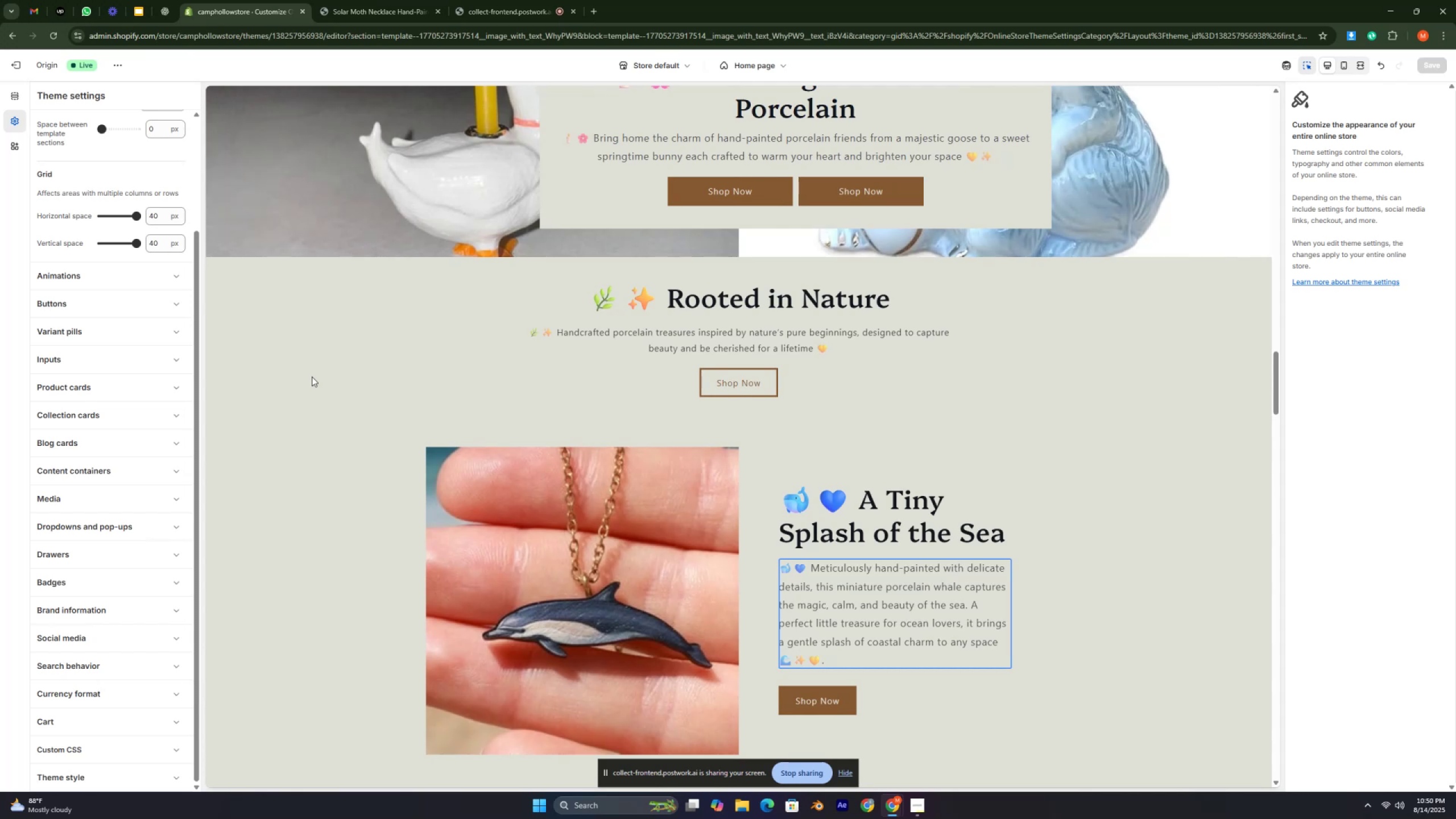 
key(Control+ControlLeft)
 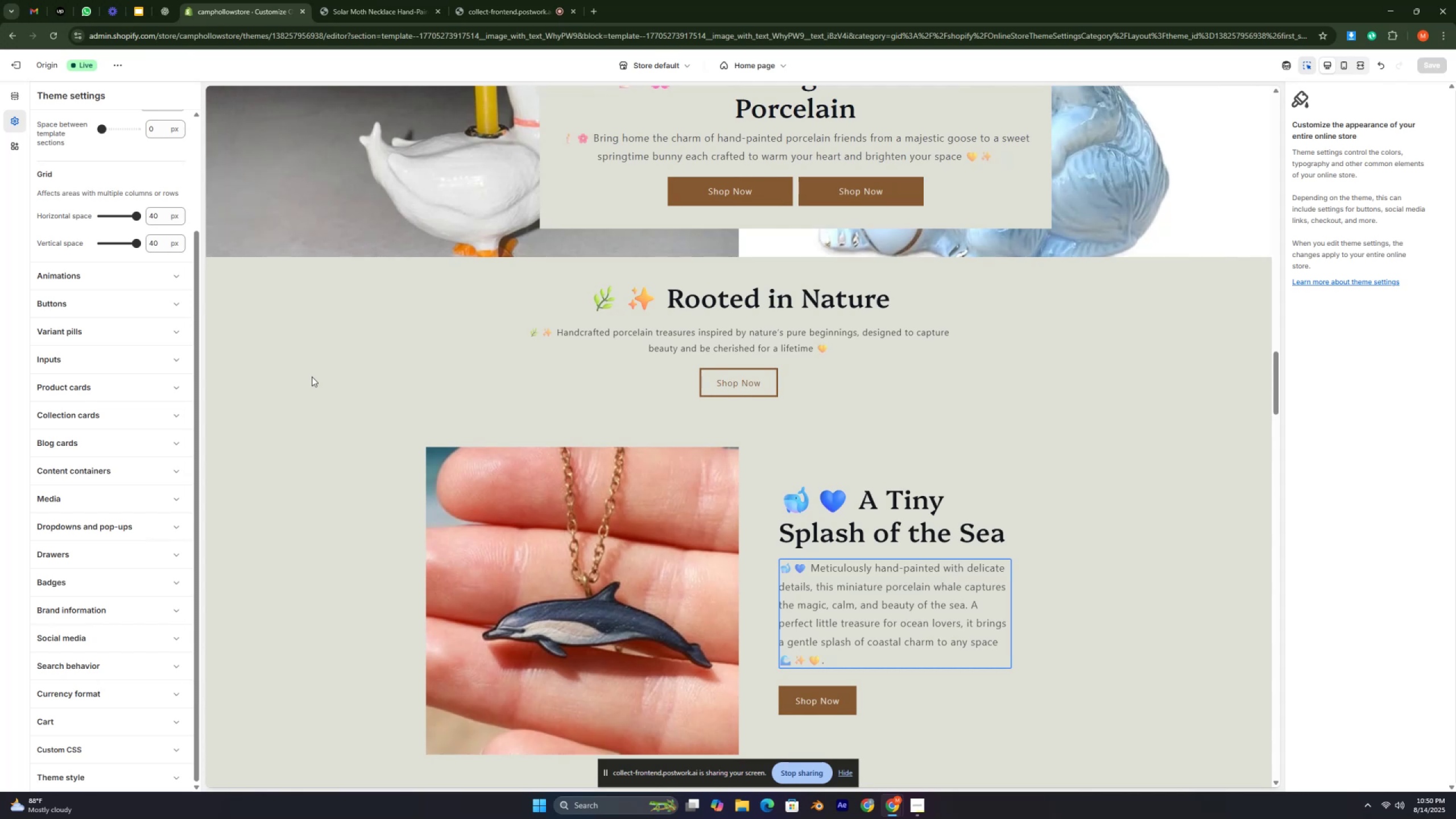 
key(Control+ControlLeft)
 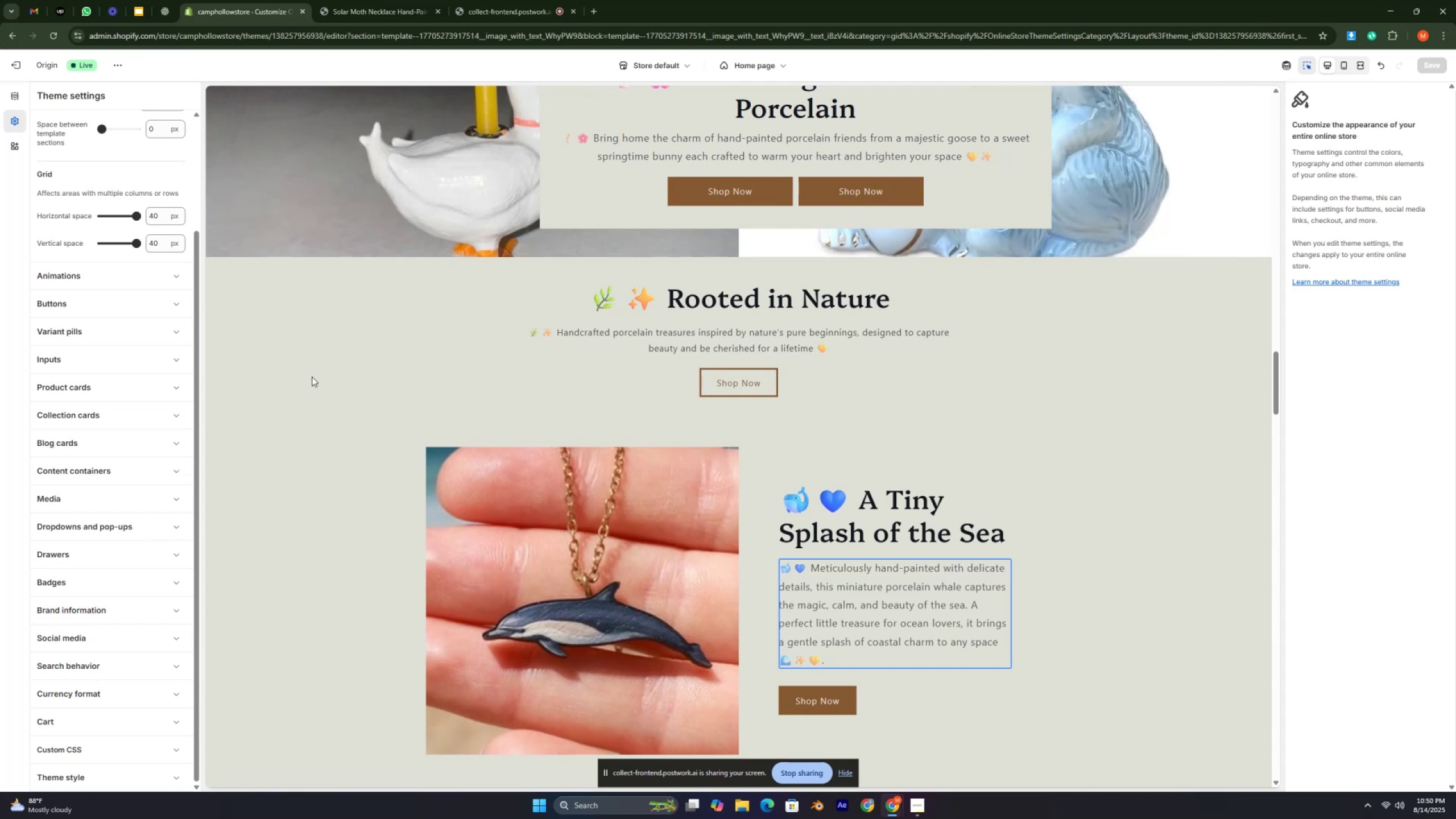 
key(Control+ControlLeft)
 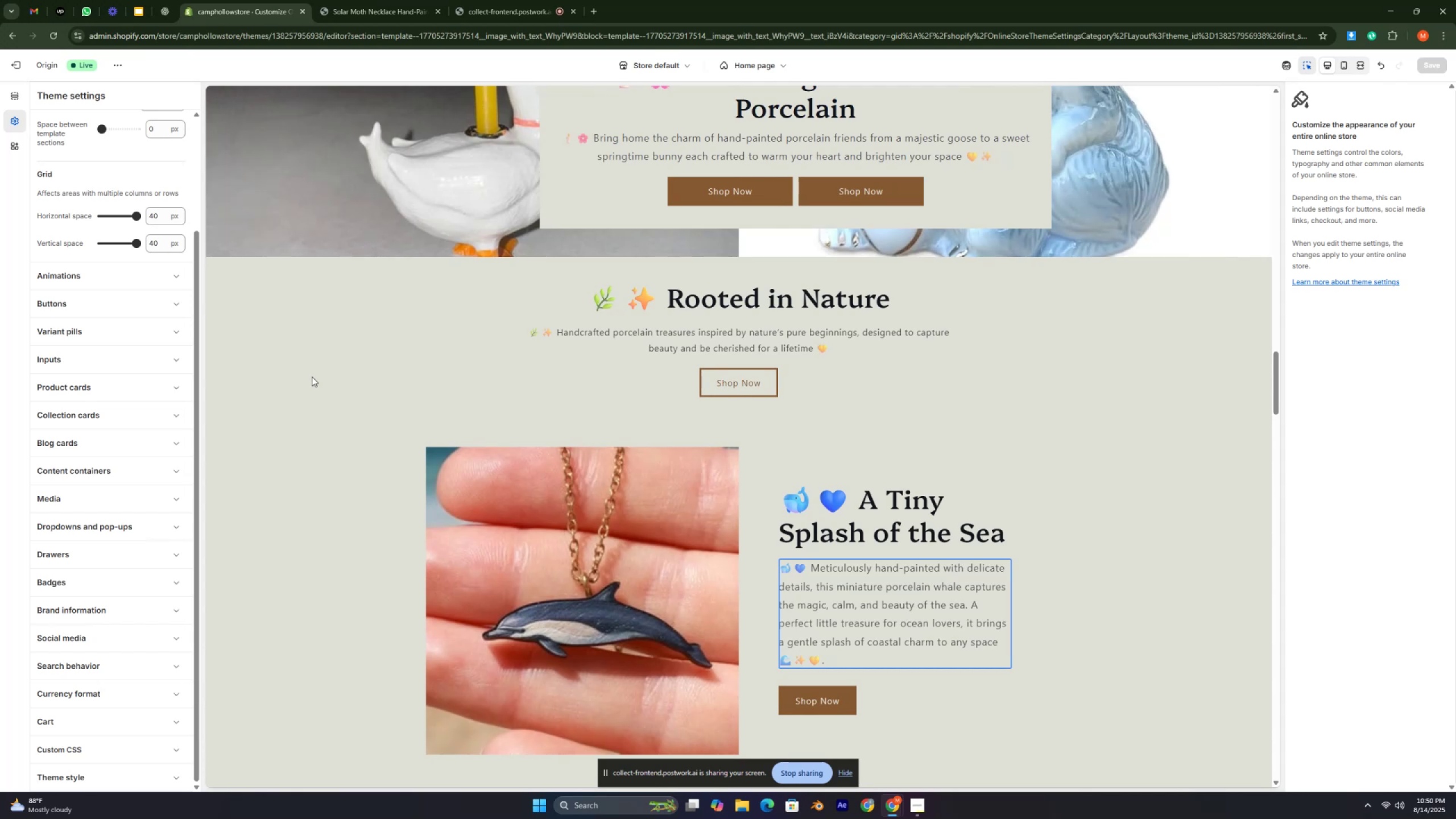 
key(Control+ControlLeft)
 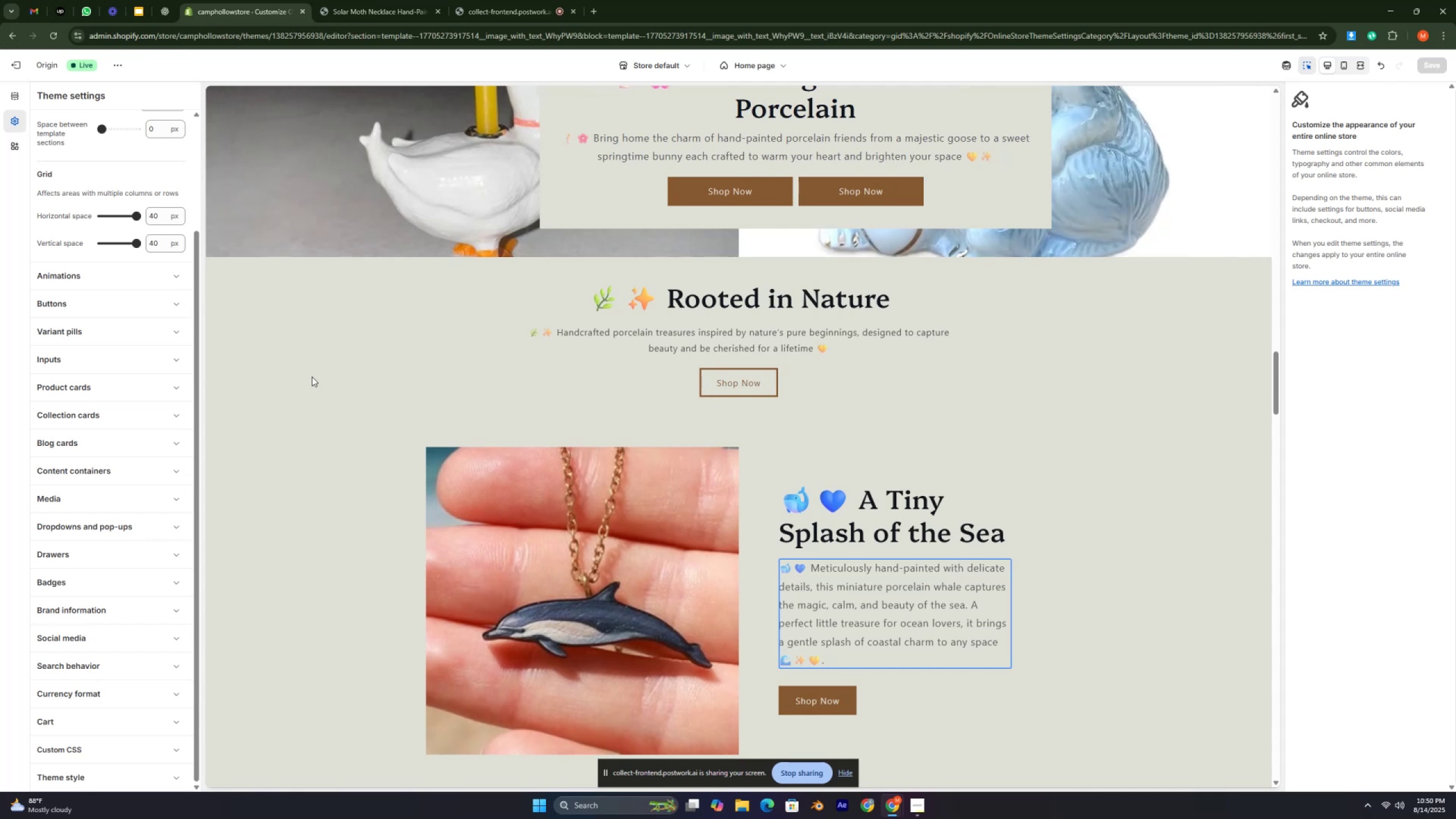 
key(Control+ControlLeft)
 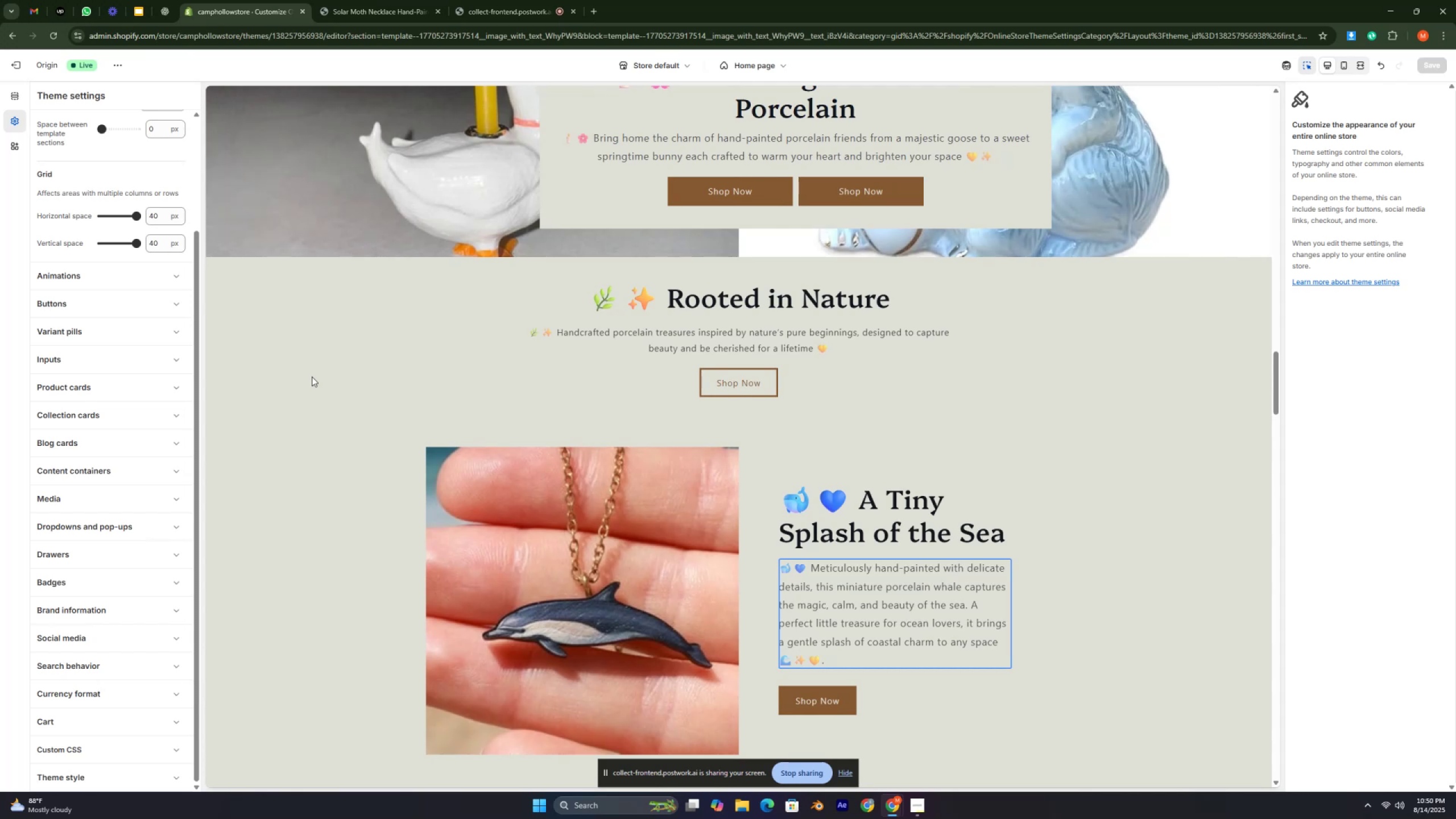 
key(Control+ControlLeft)
 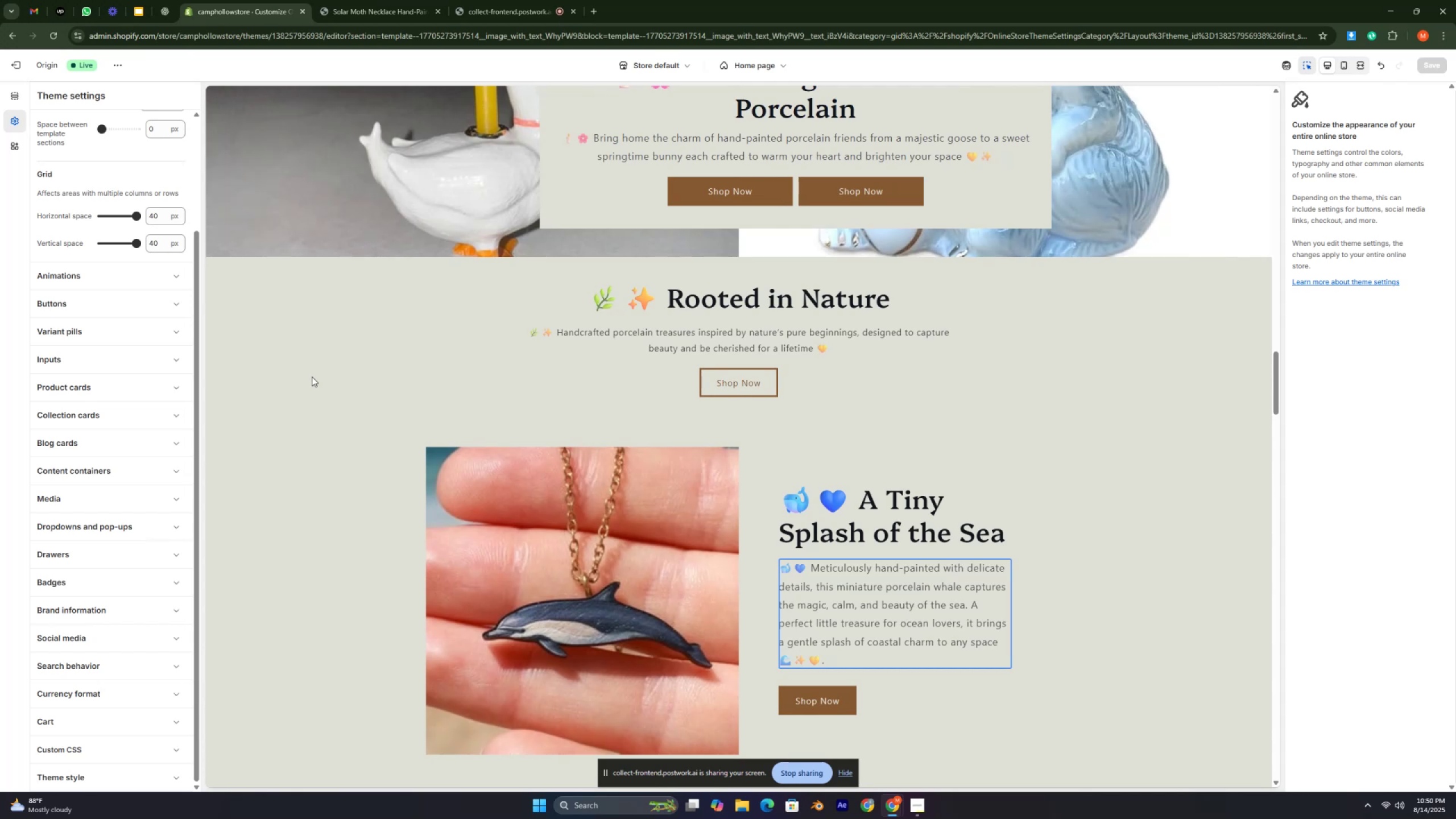 
key(Control+ControlLeft)
 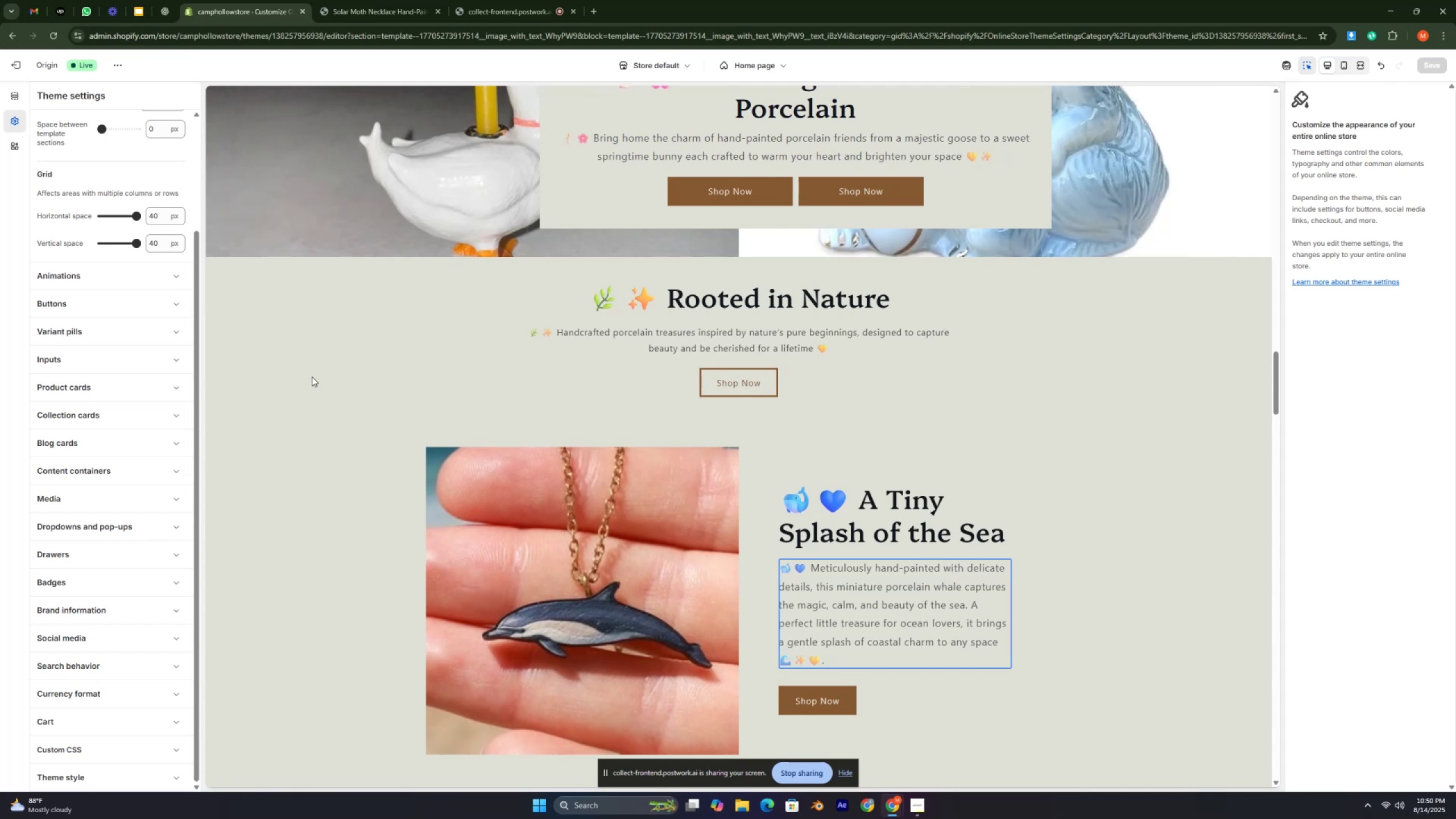 
key(Control+ControlLeft)
 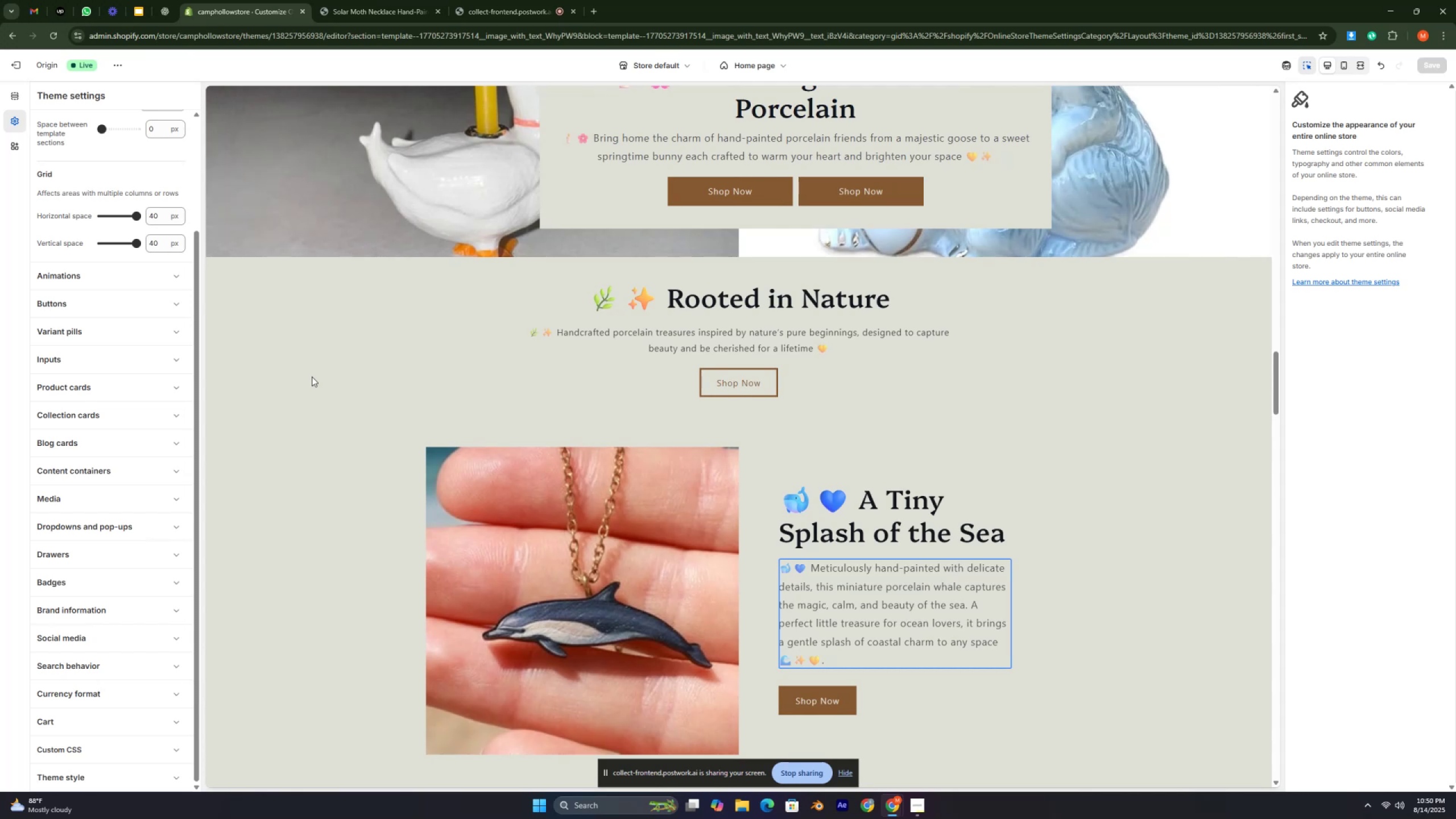 
key(Control+ControlLeft)
 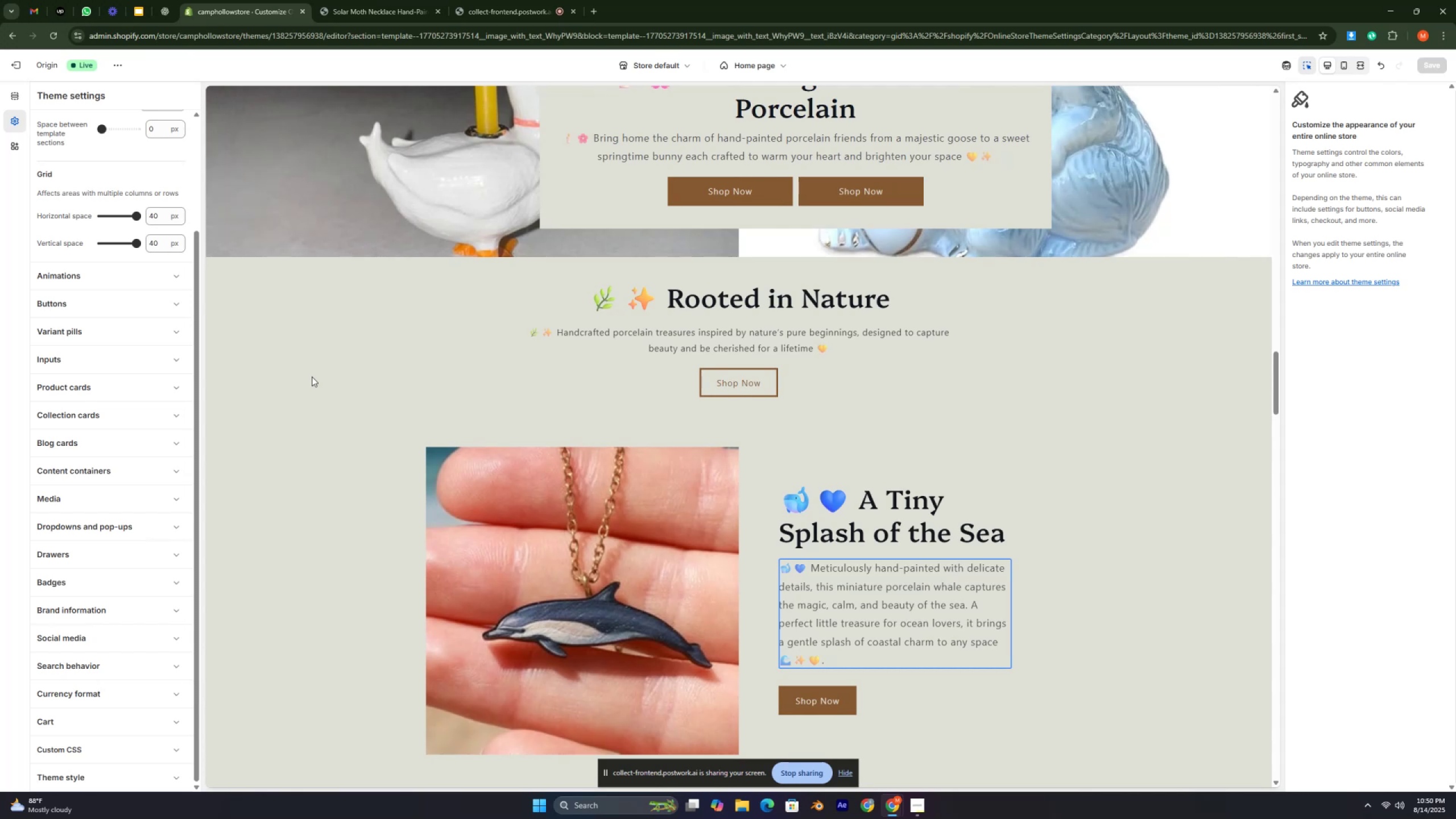 
key(Control+ControlLeft)
 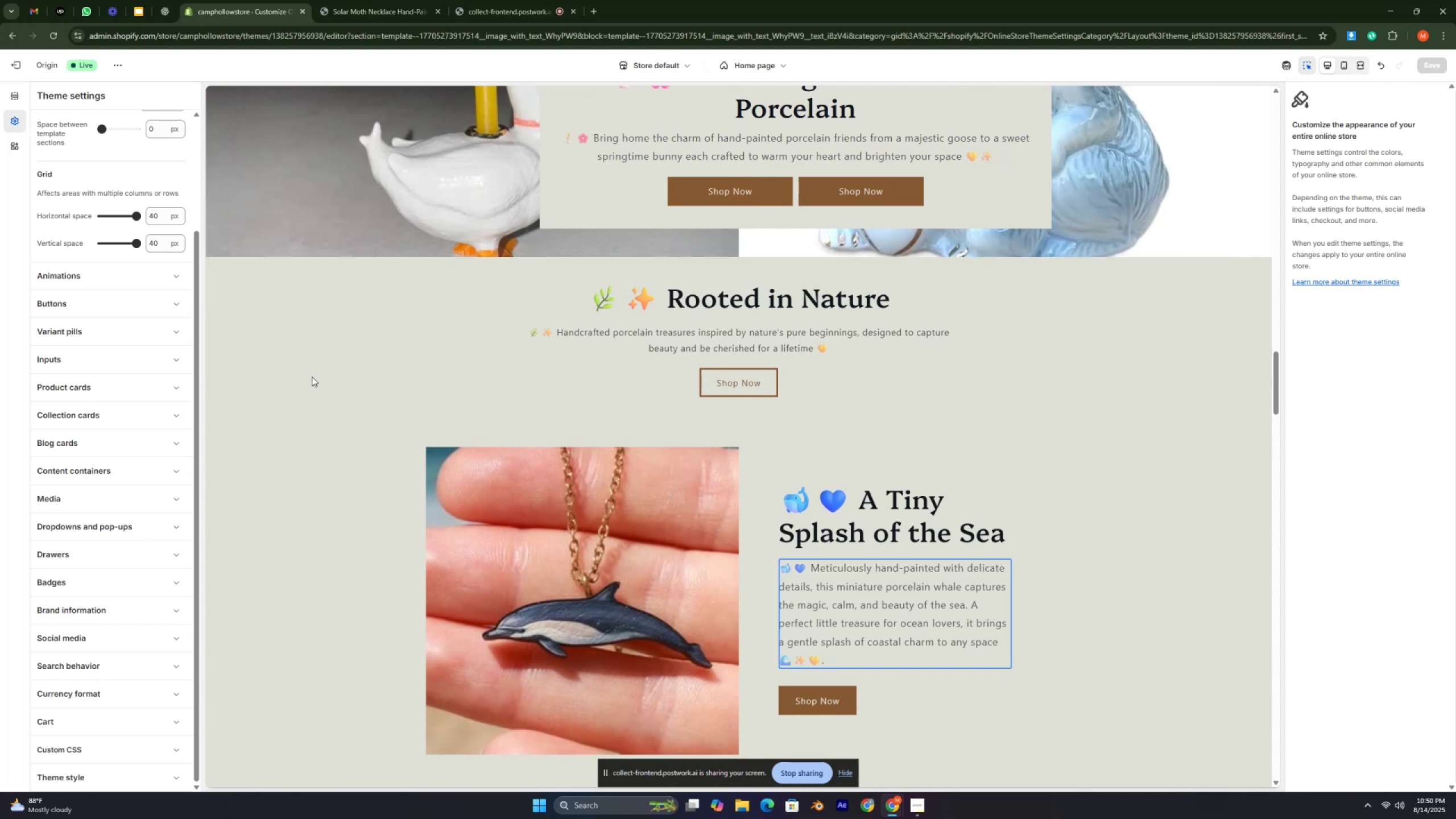 
key(Control+ControlLeft)
 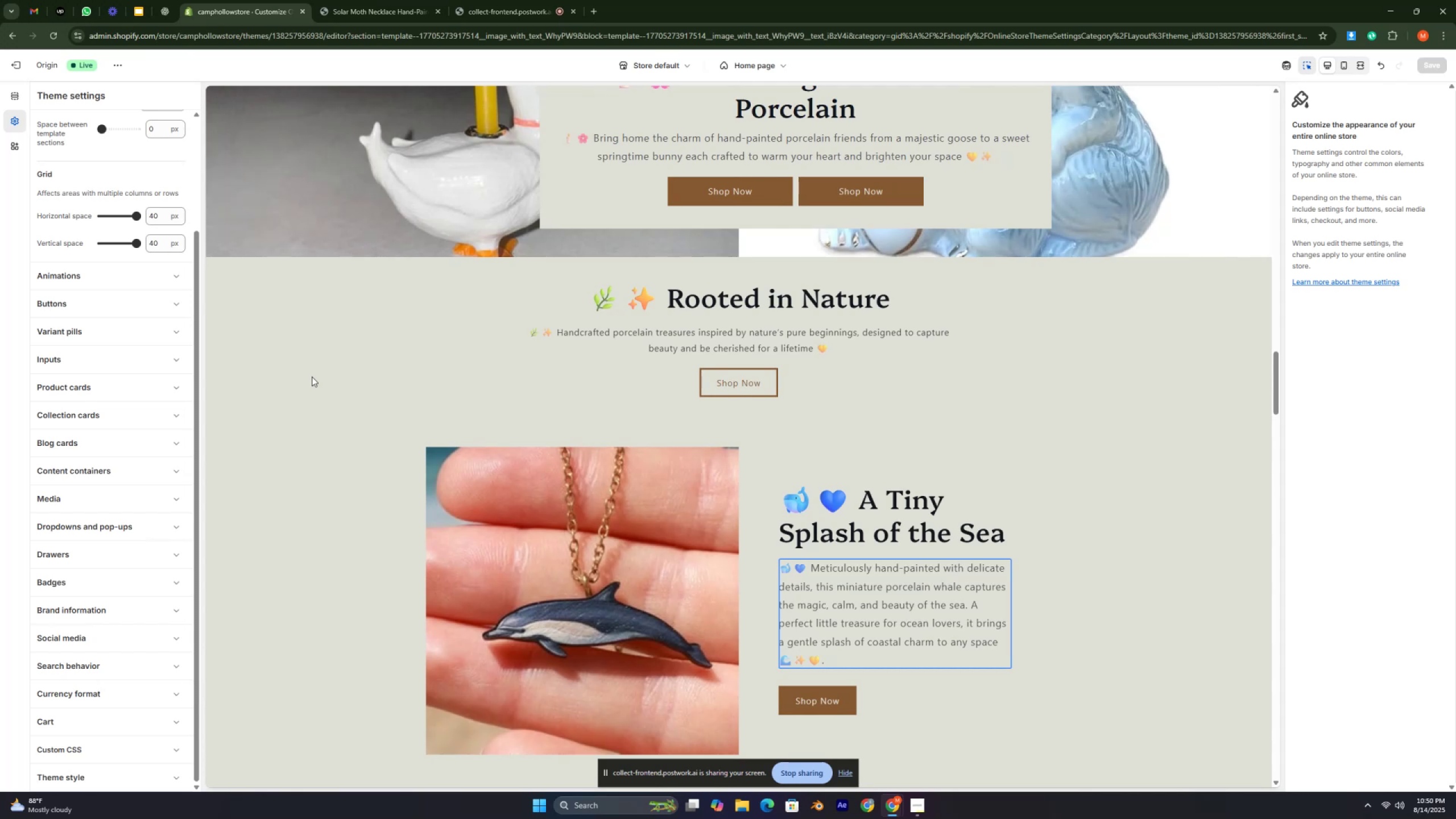 
key(Control+ControlLeft)
 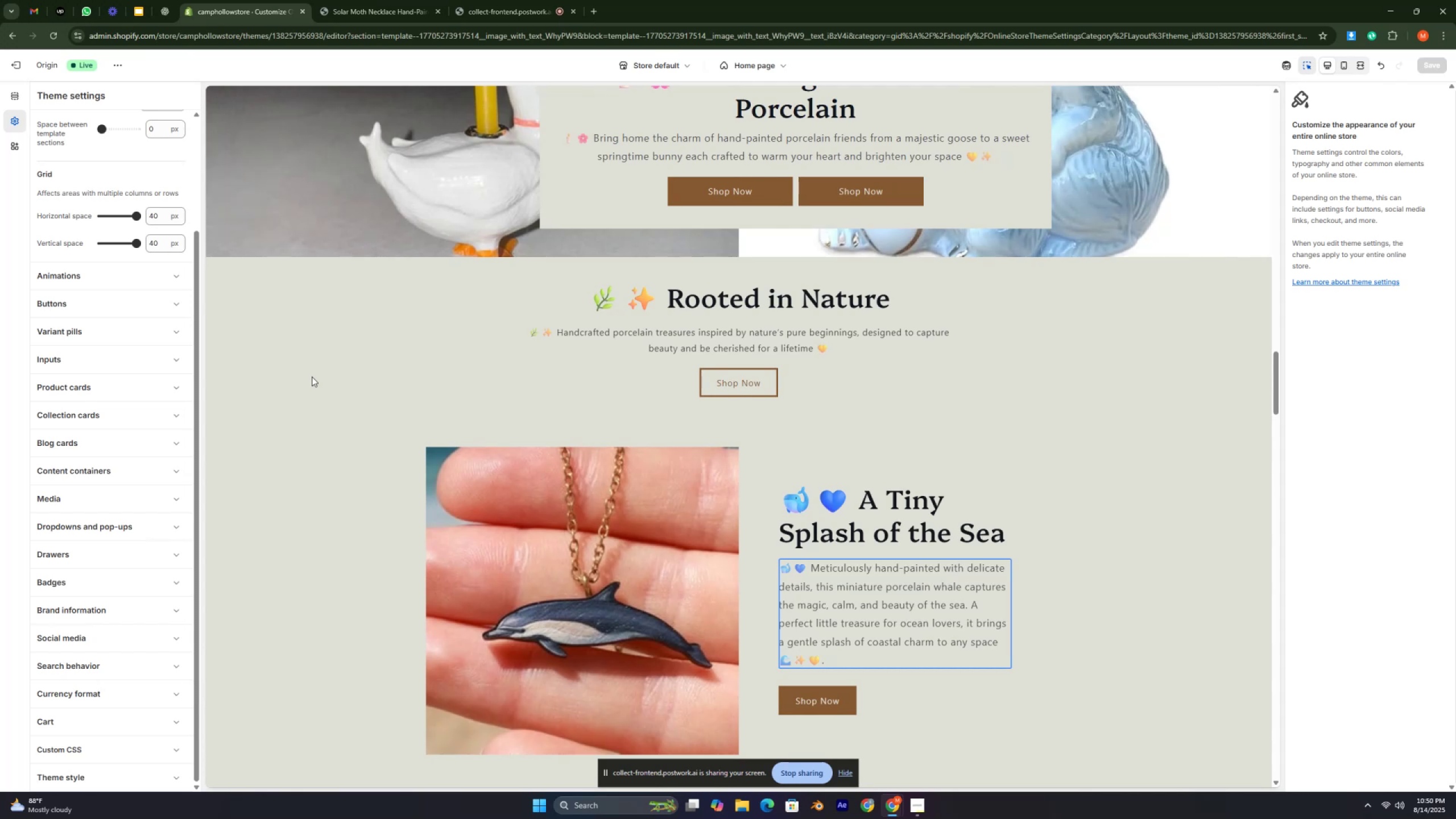 
key(Control+ControlLeft)
 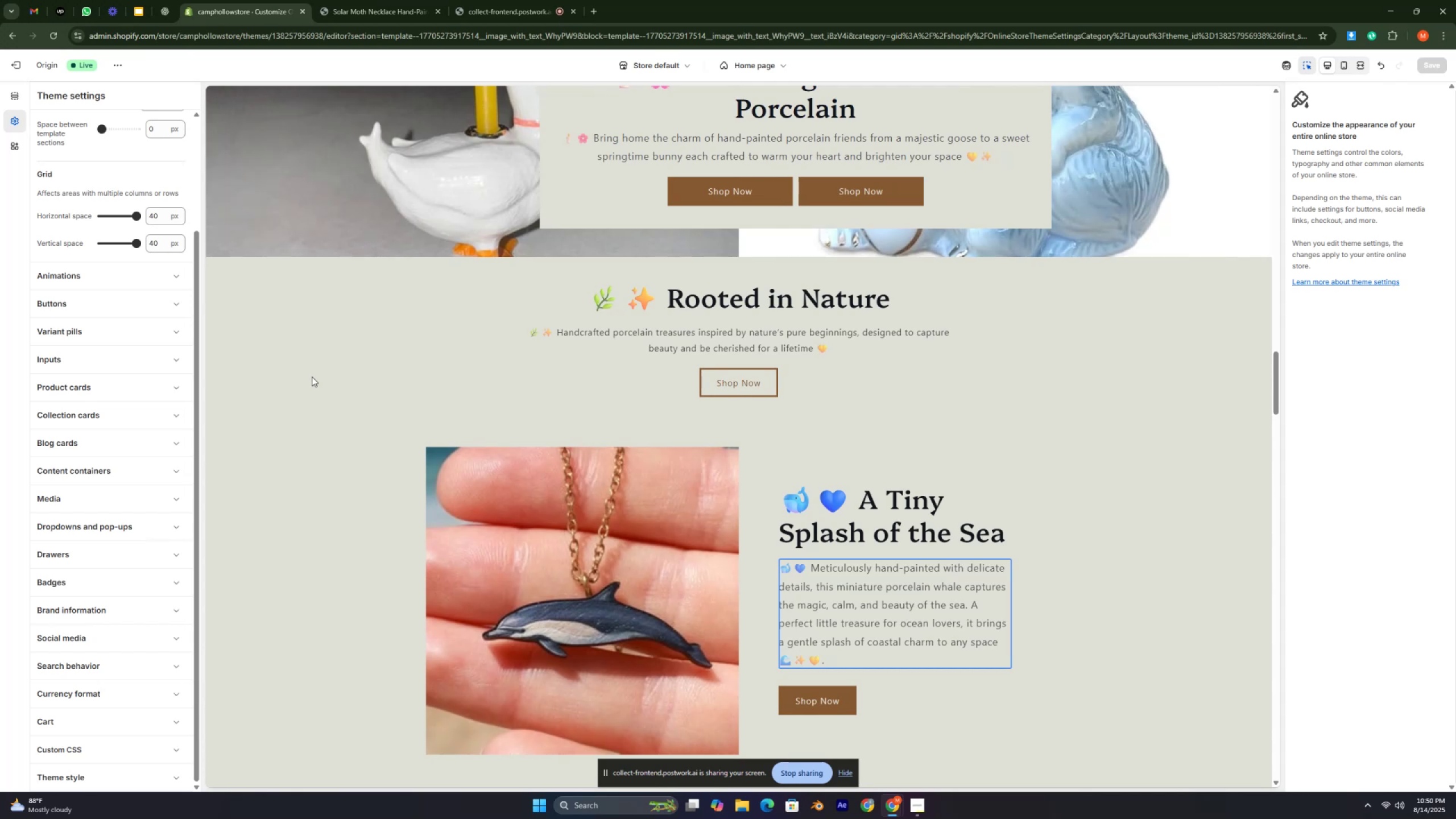 
key(Control+ControlLeft)
 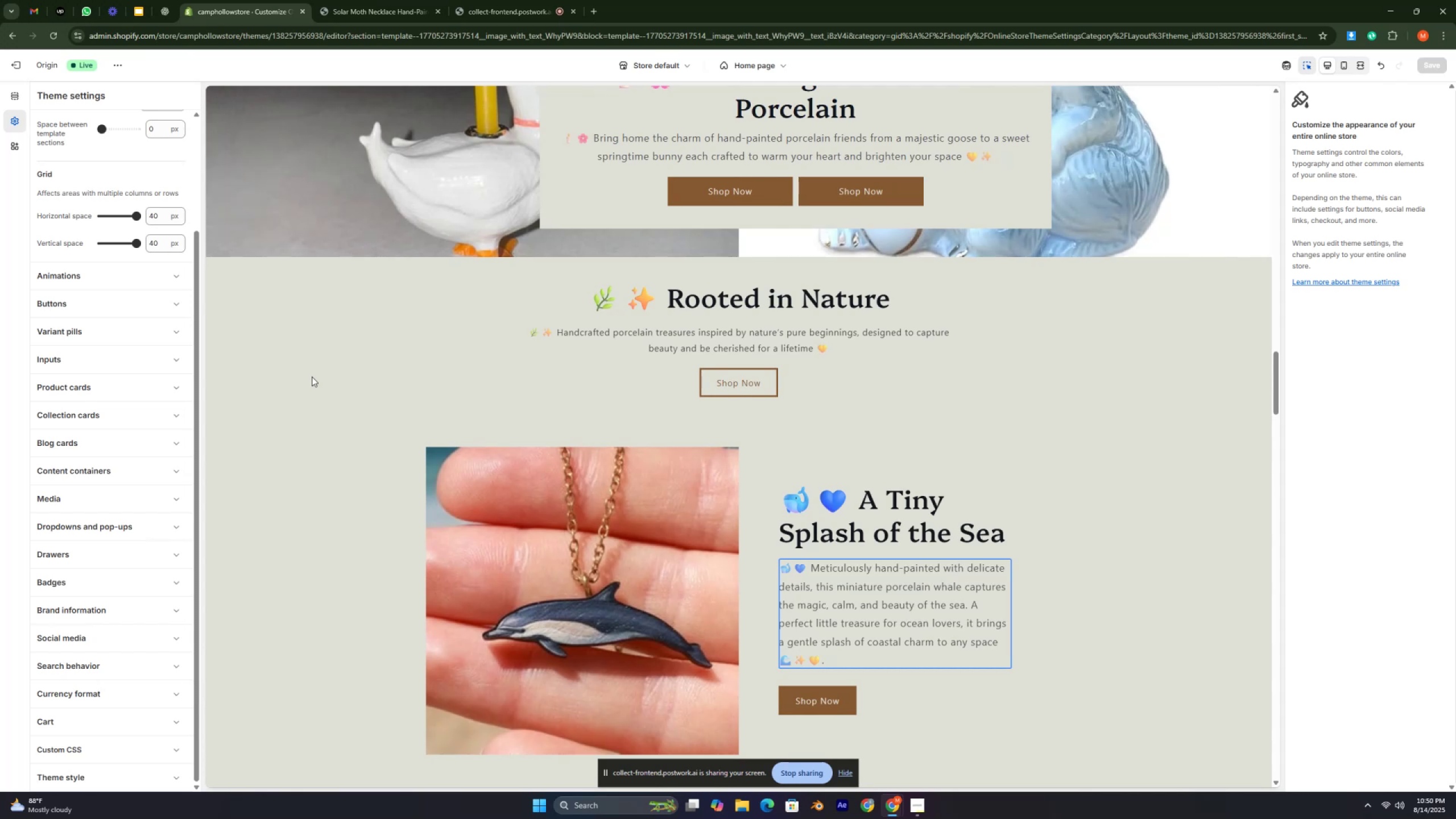 
key(Control+ControlLeft)
 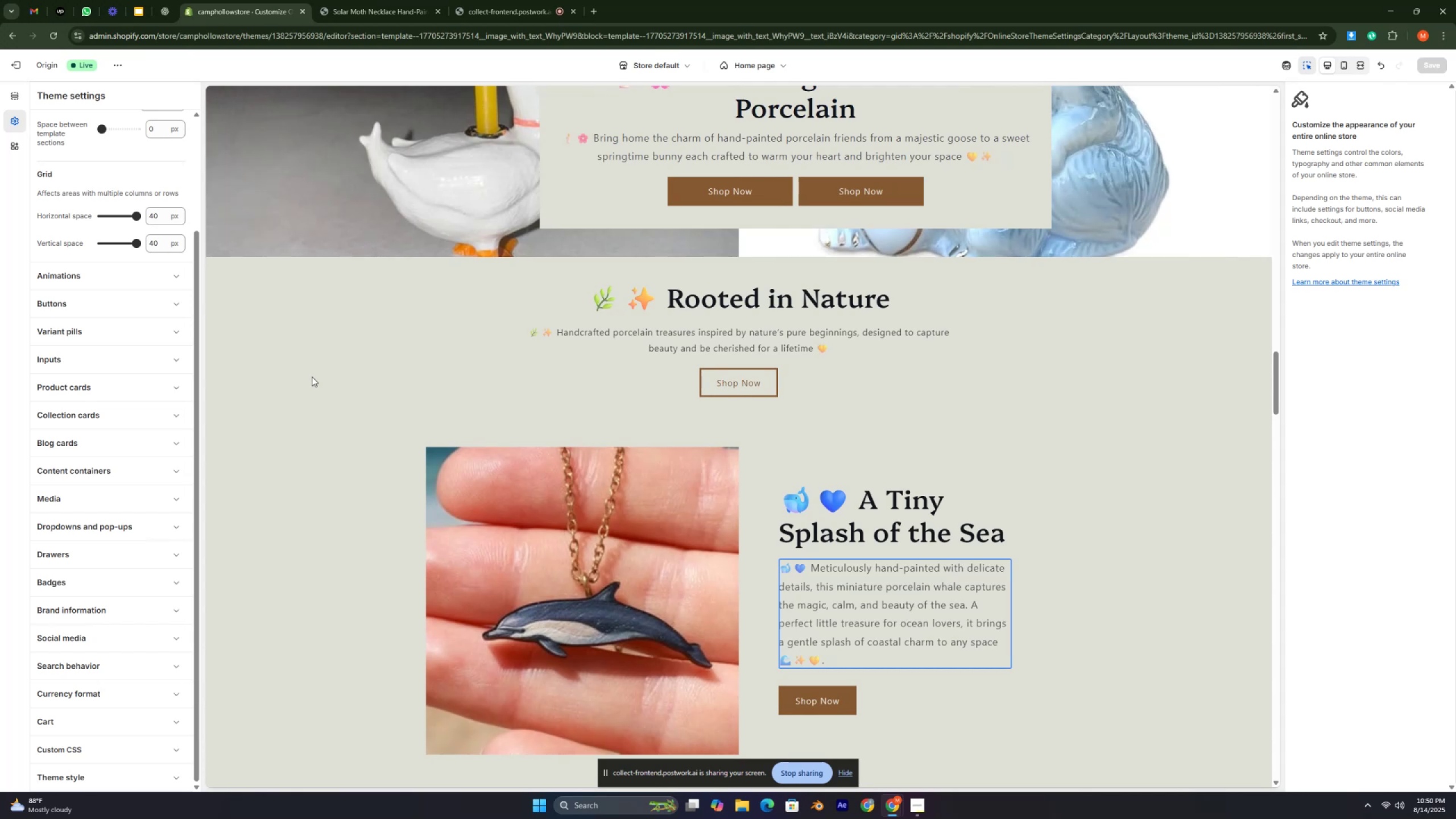 
key(Control+ControlLeft)
 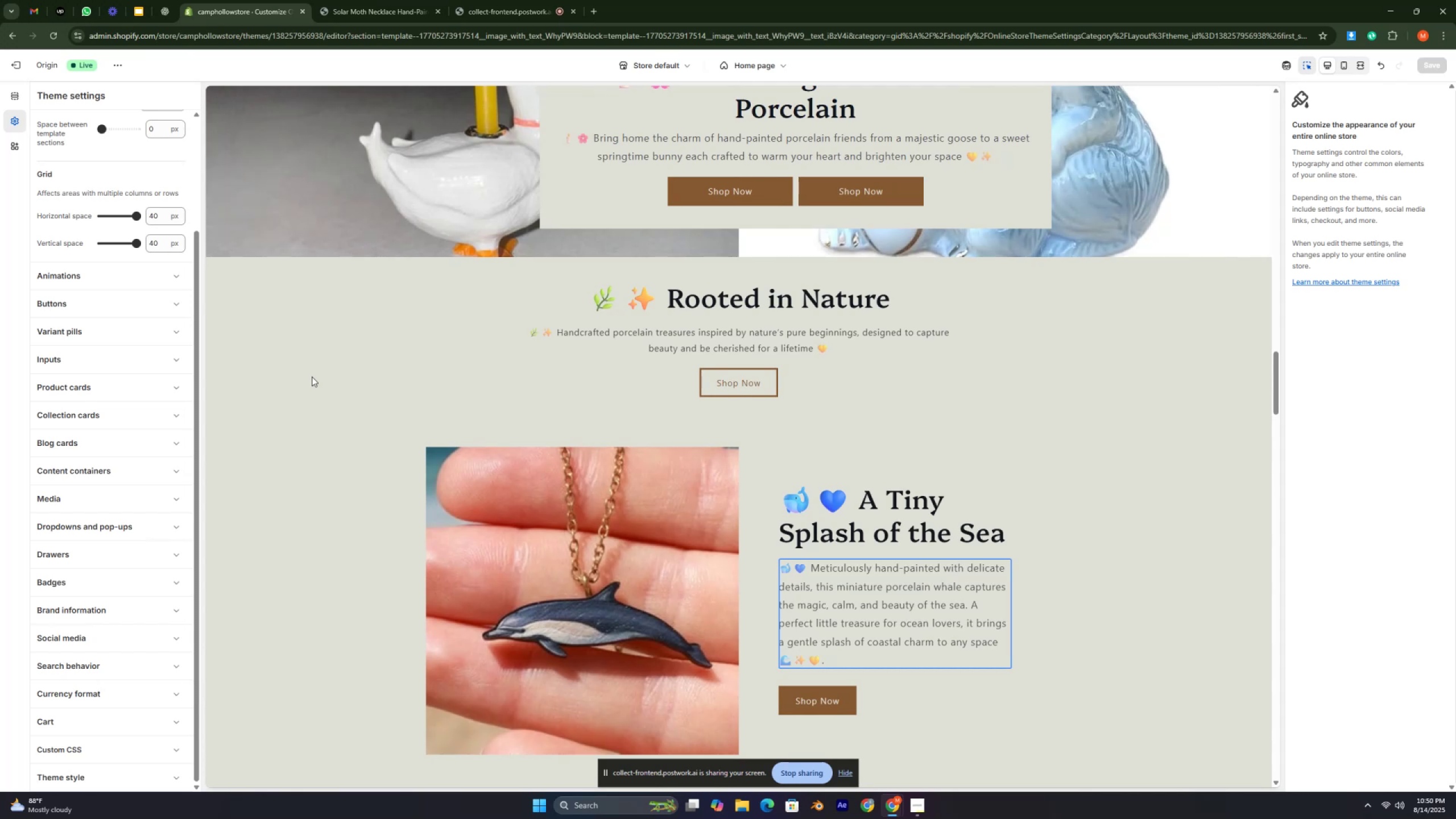 
key(Control+ControlLeft)
 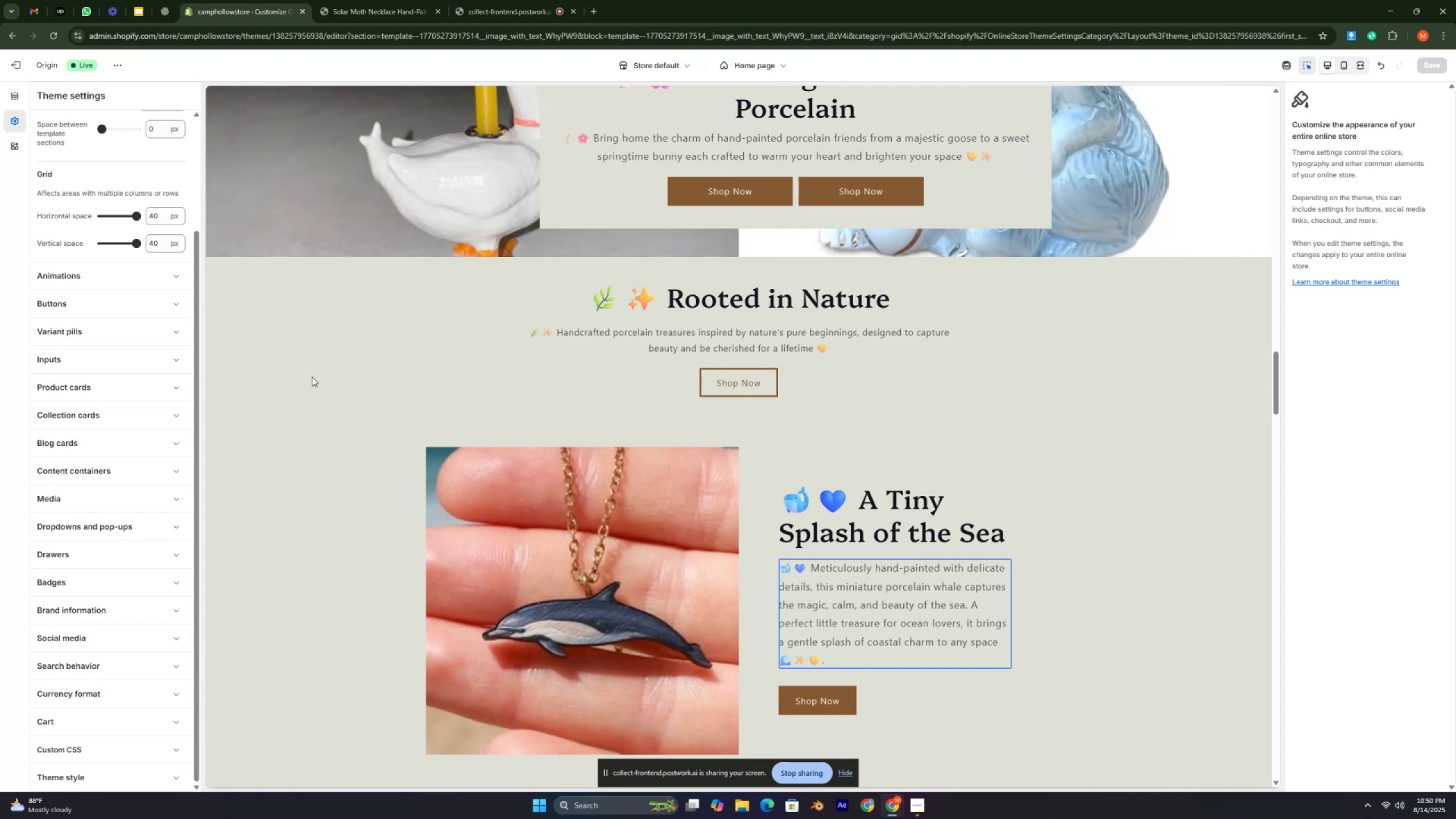 
key(Control+ControlLeft)
 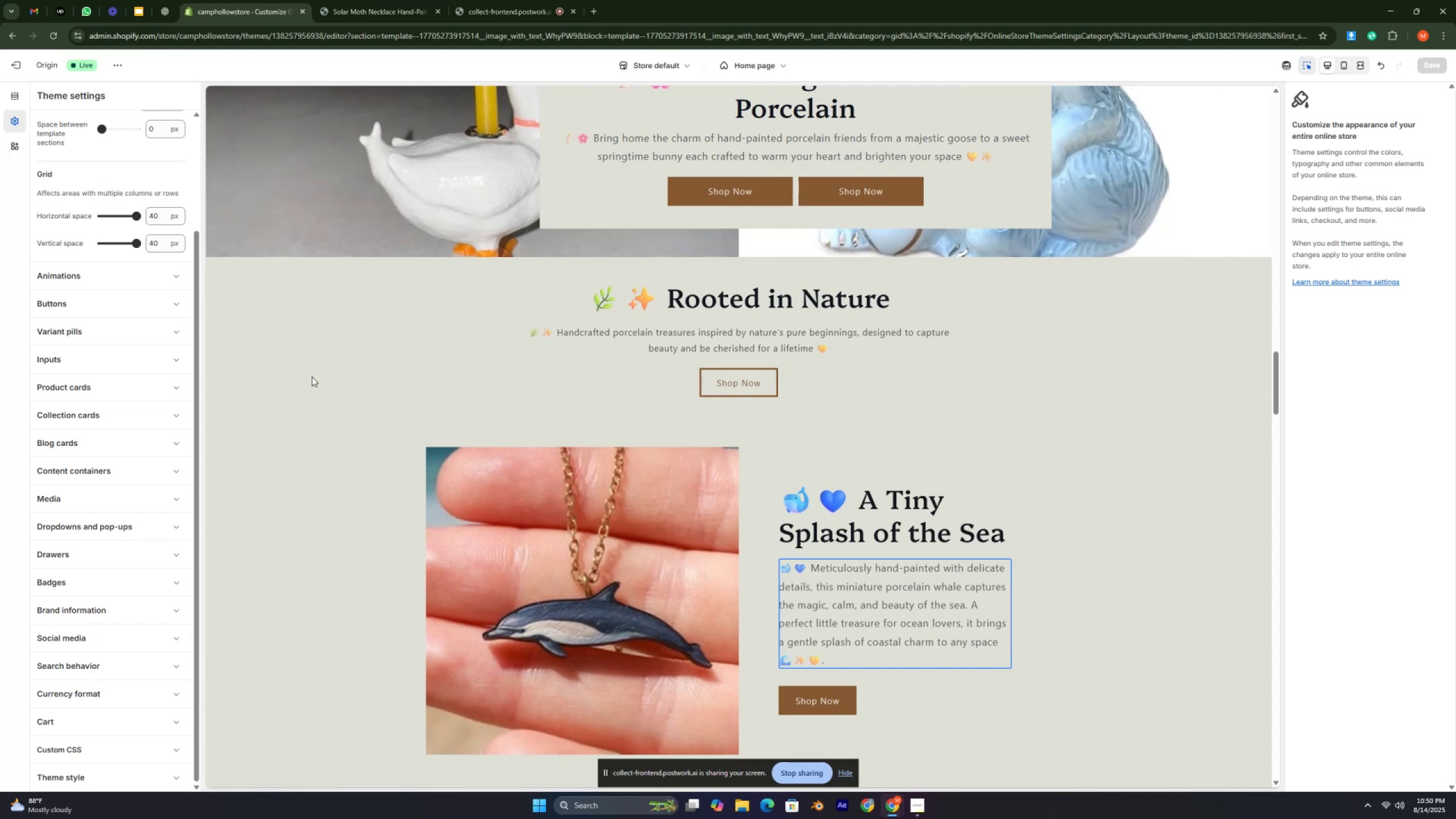 
key(Control+ControlLeft)
 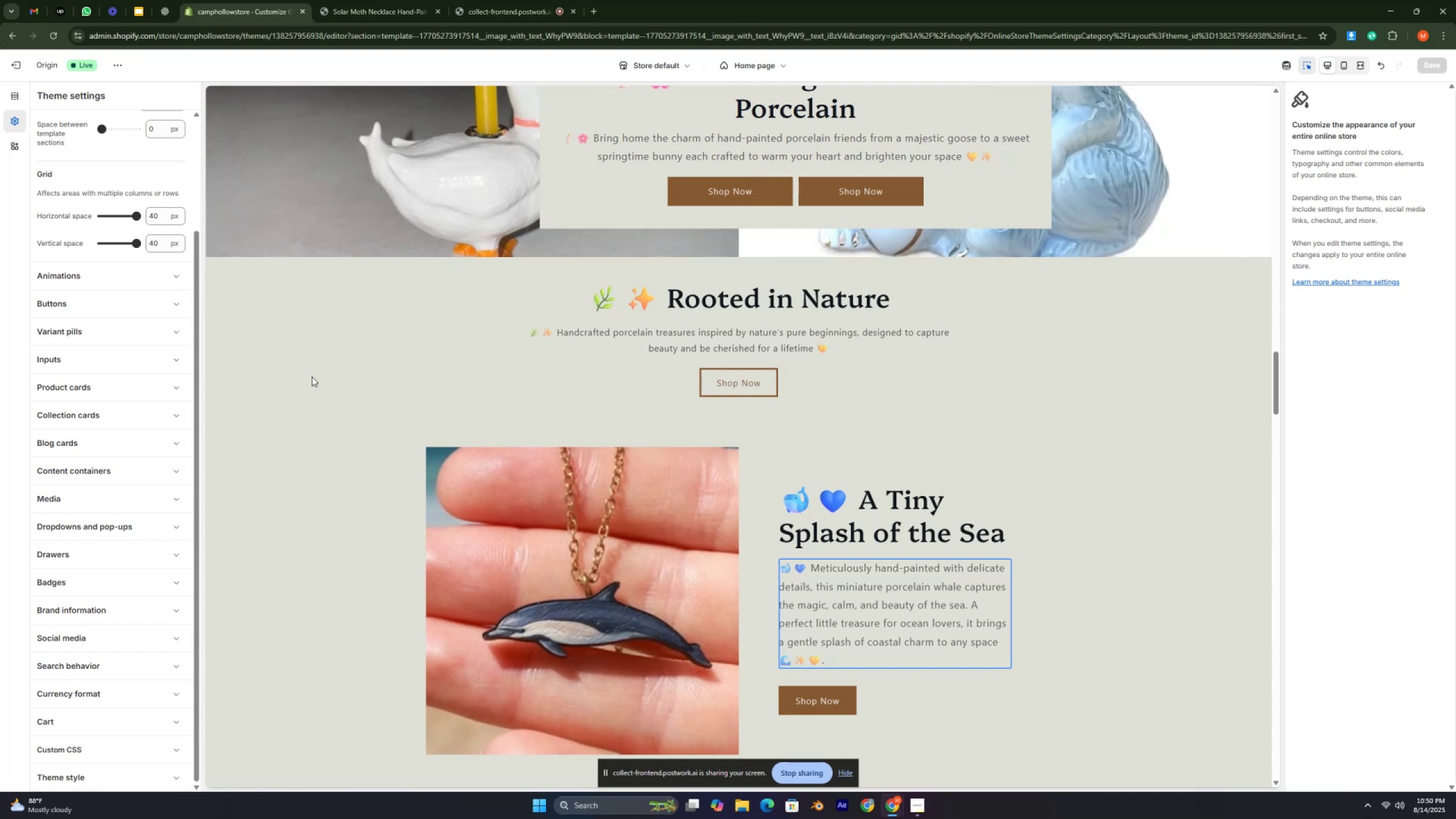 
key(Control+ControlLeft)
 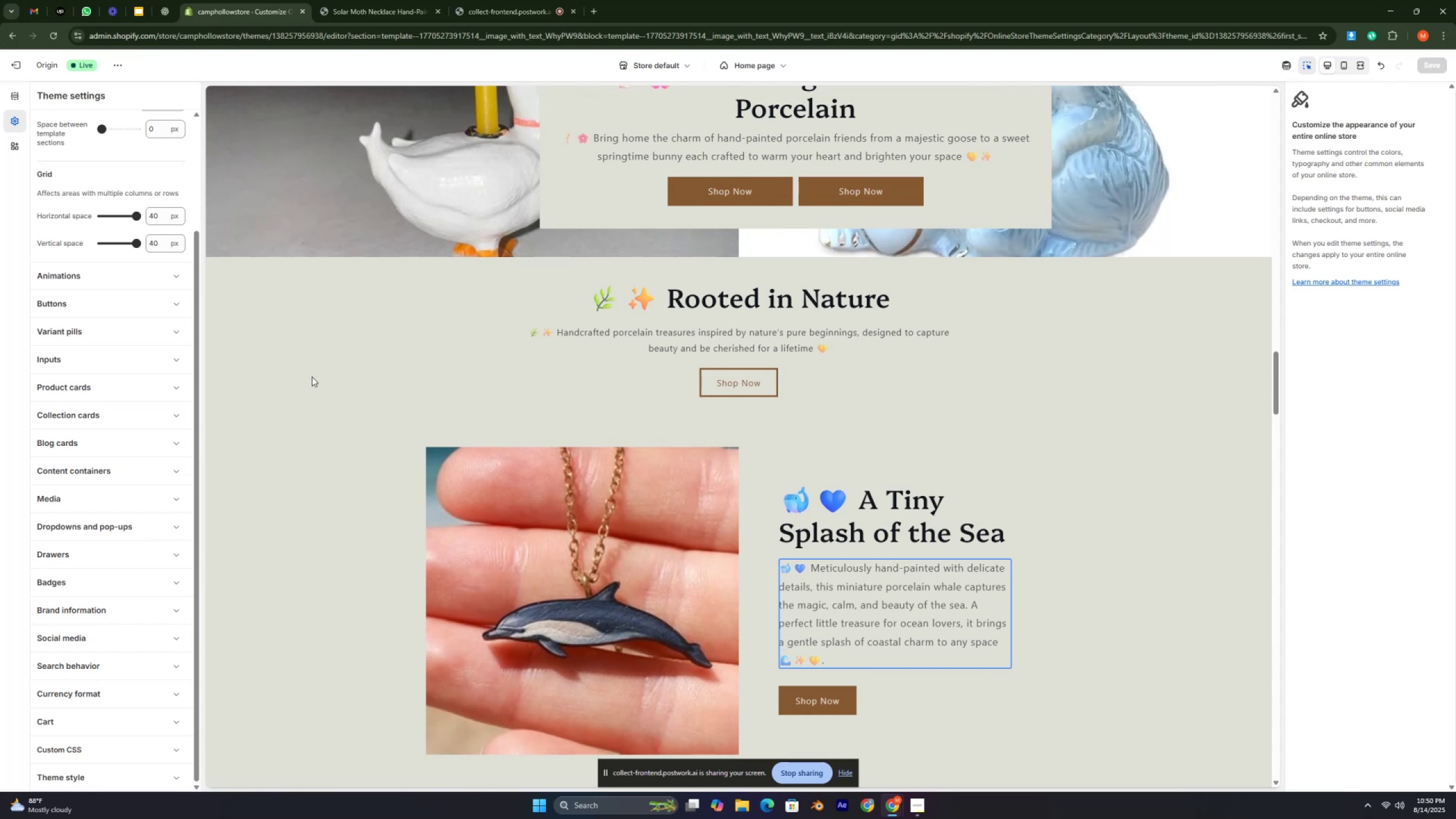 
key(Control+ControlLeft)
 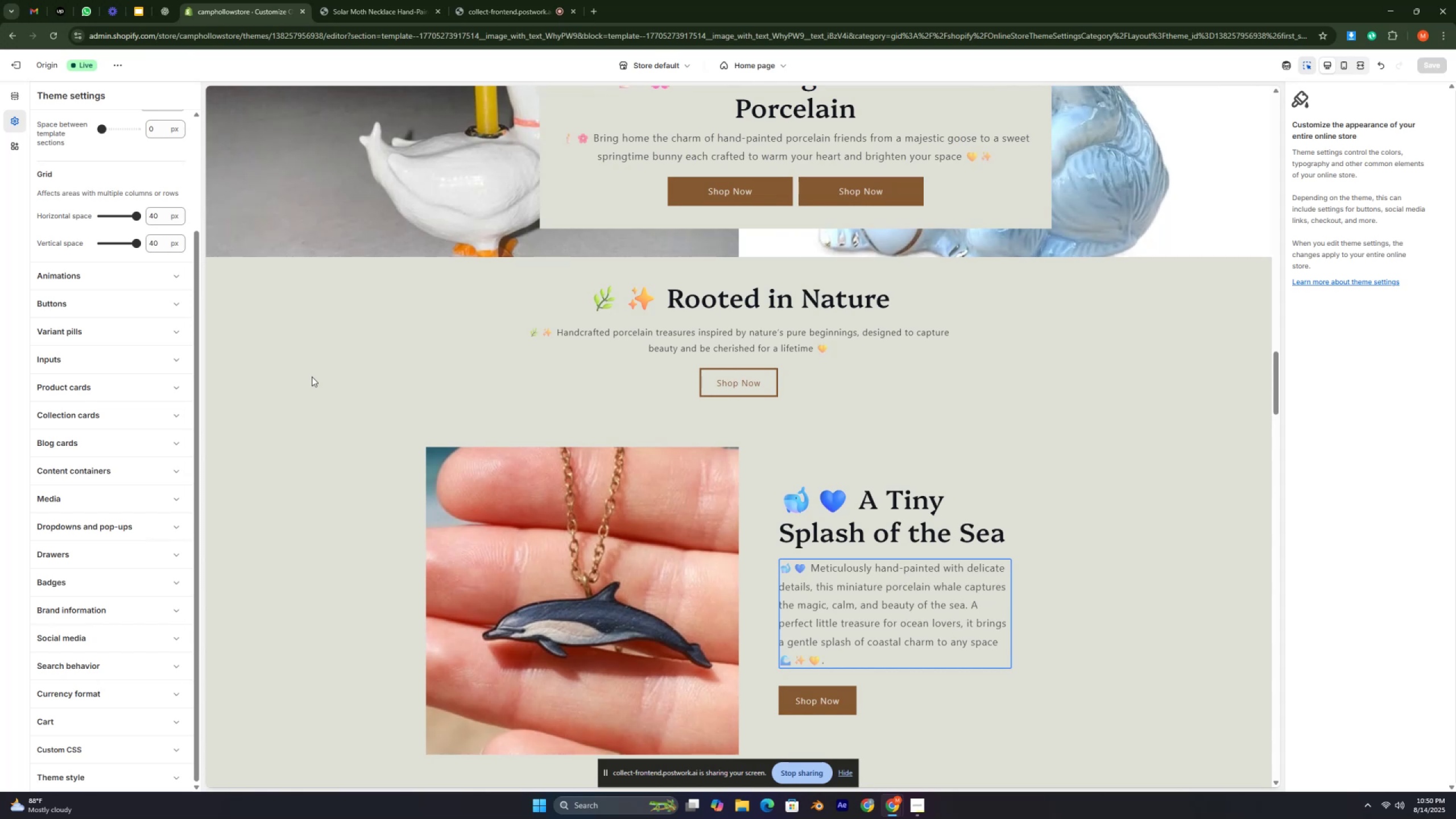 
key(Control+ControlLeft)
 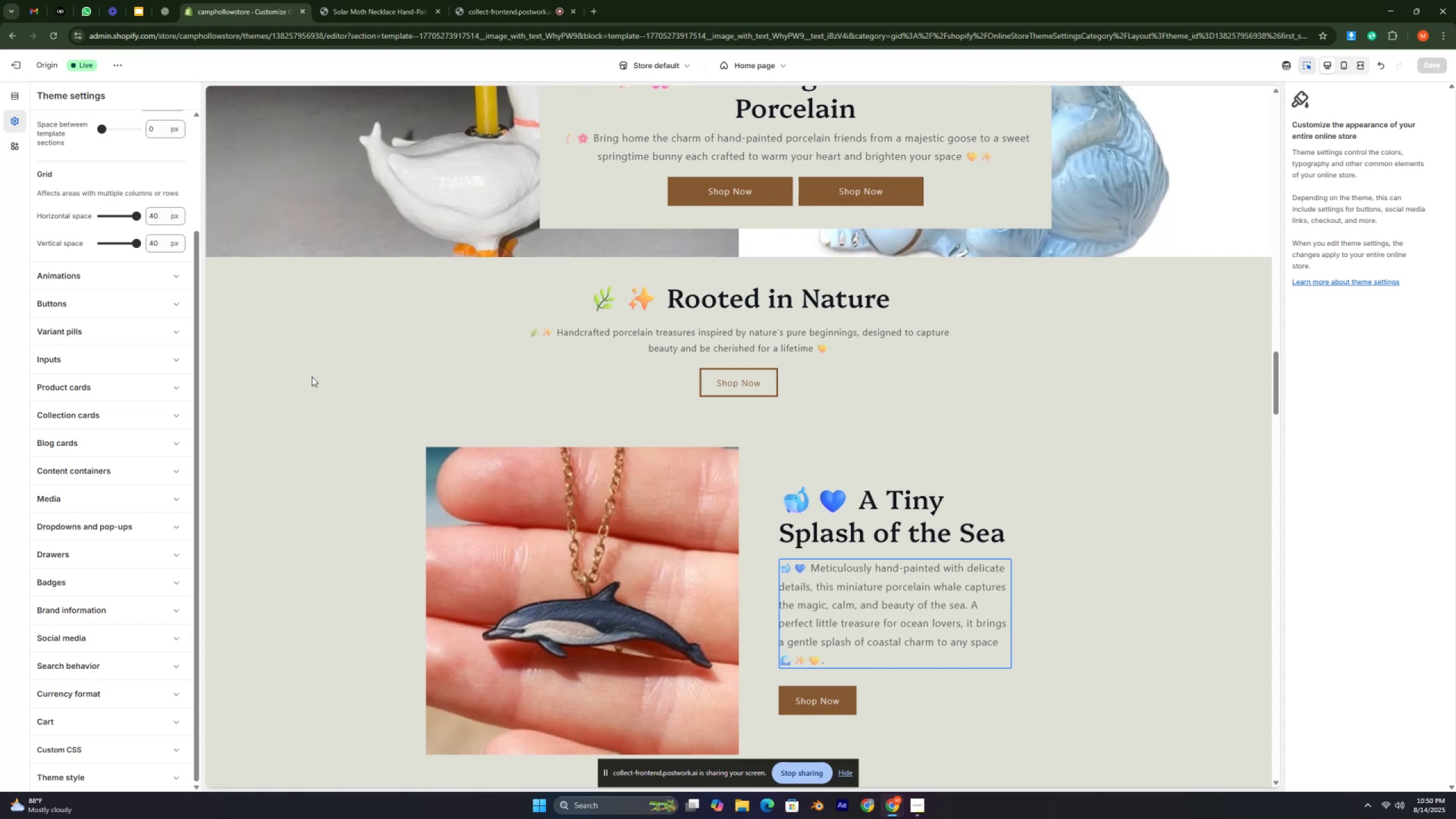 
key(Control+ControlLeft)
 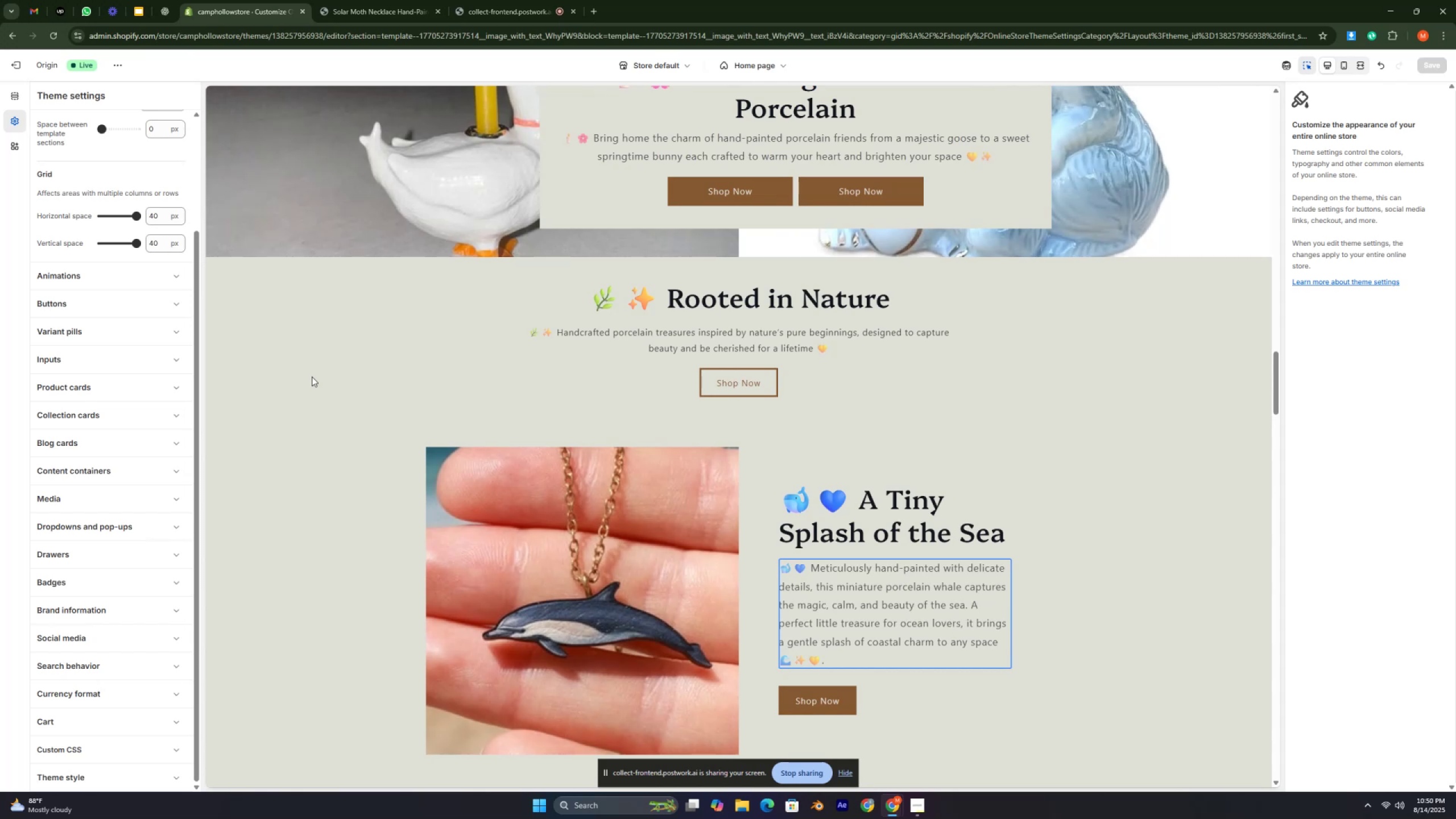 
key(Control+ControlLeft)
 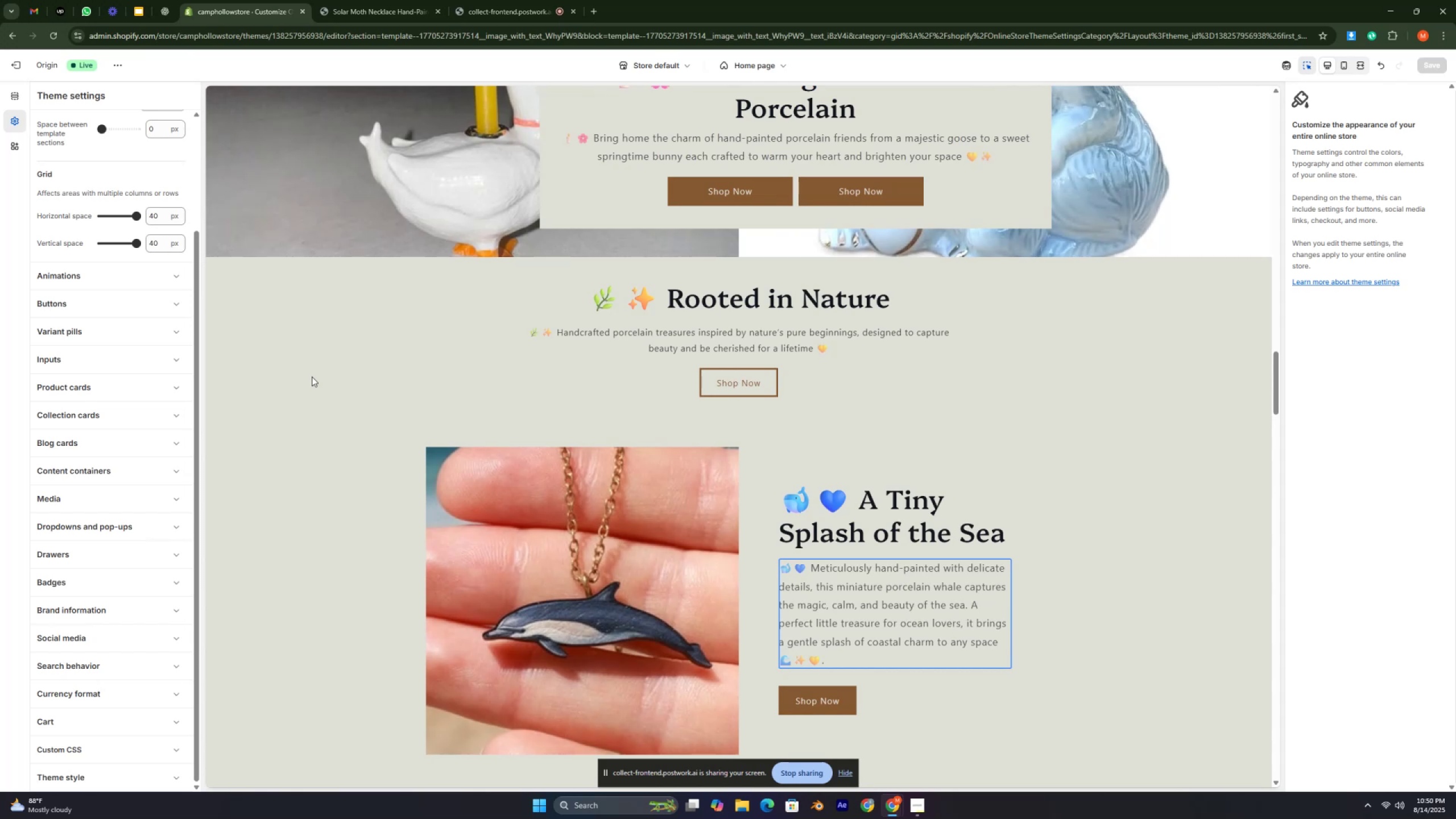 
key(Control+ControlLeft)
 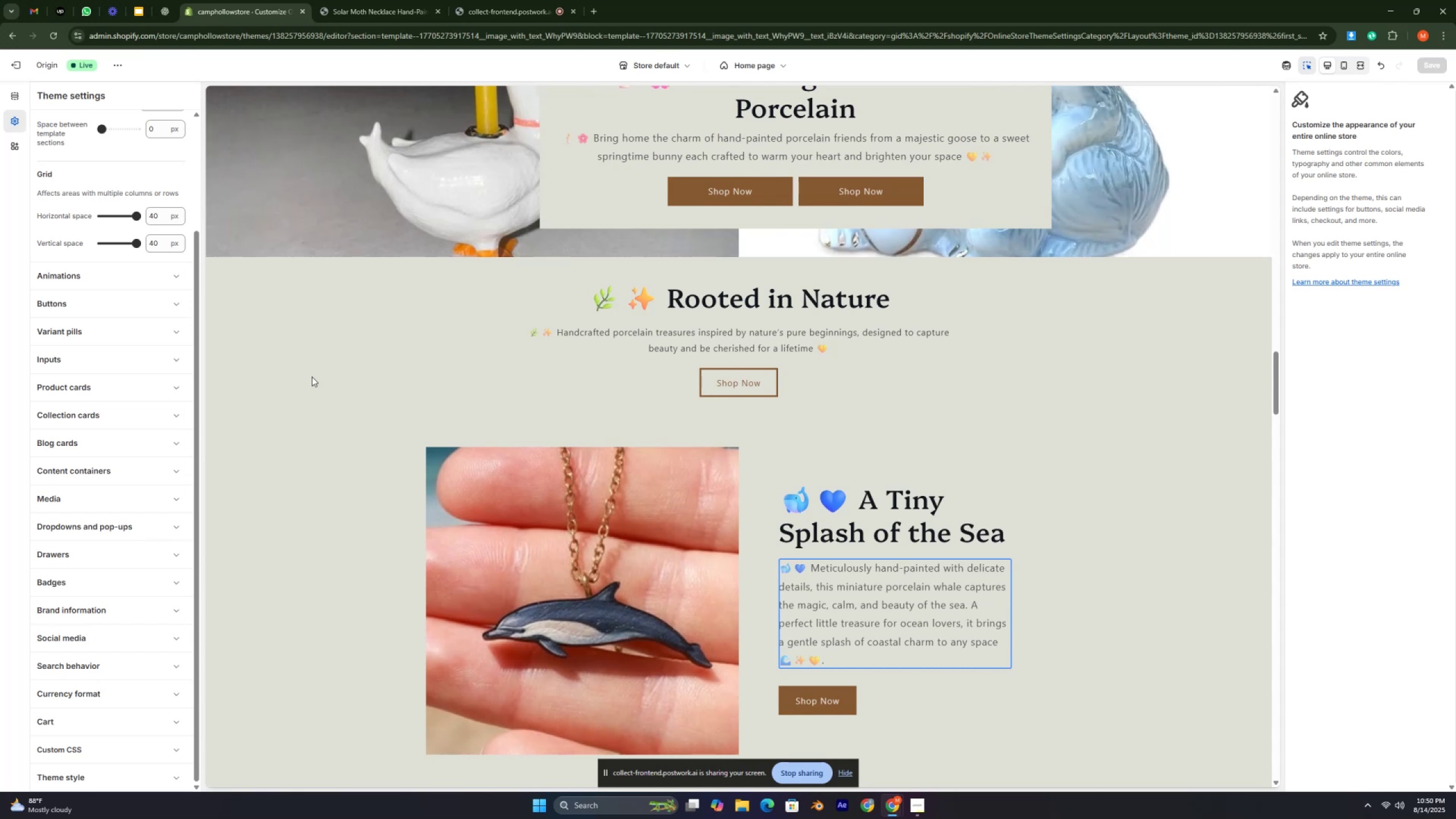 
key(Control+ControlLeft)
 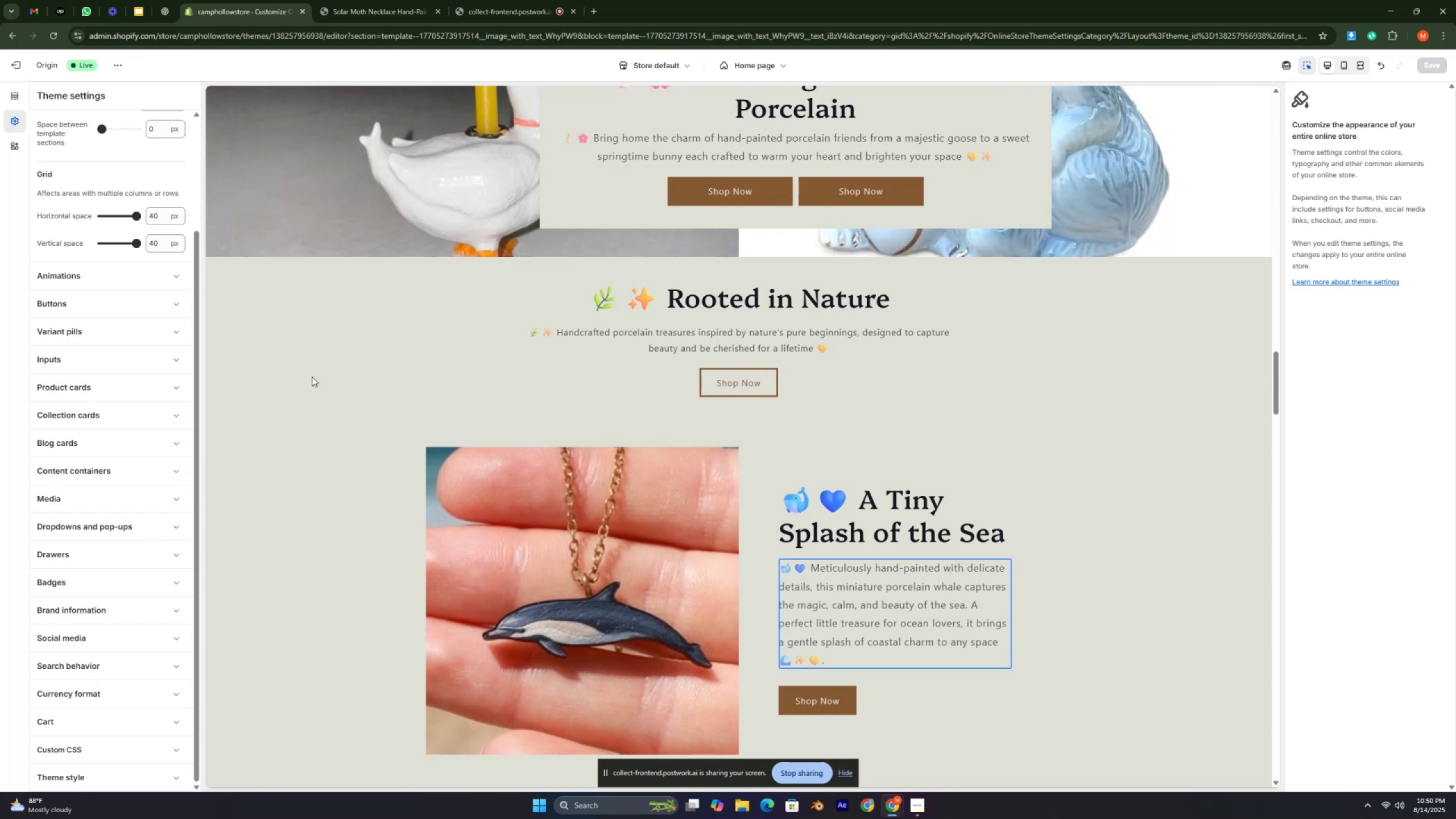 
key(Control+ControlLeft)
 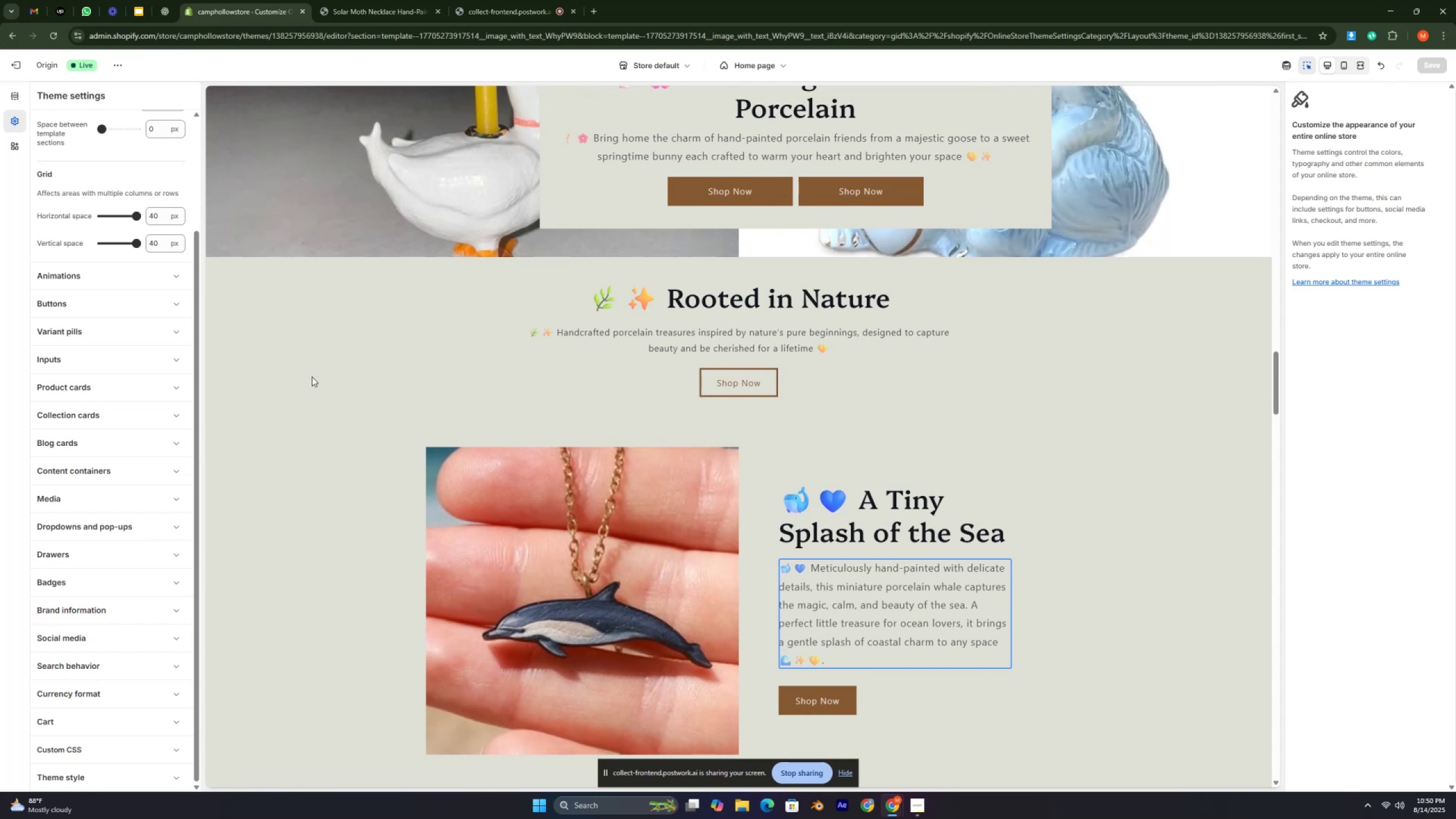 
key(Control+ControlLeft)
 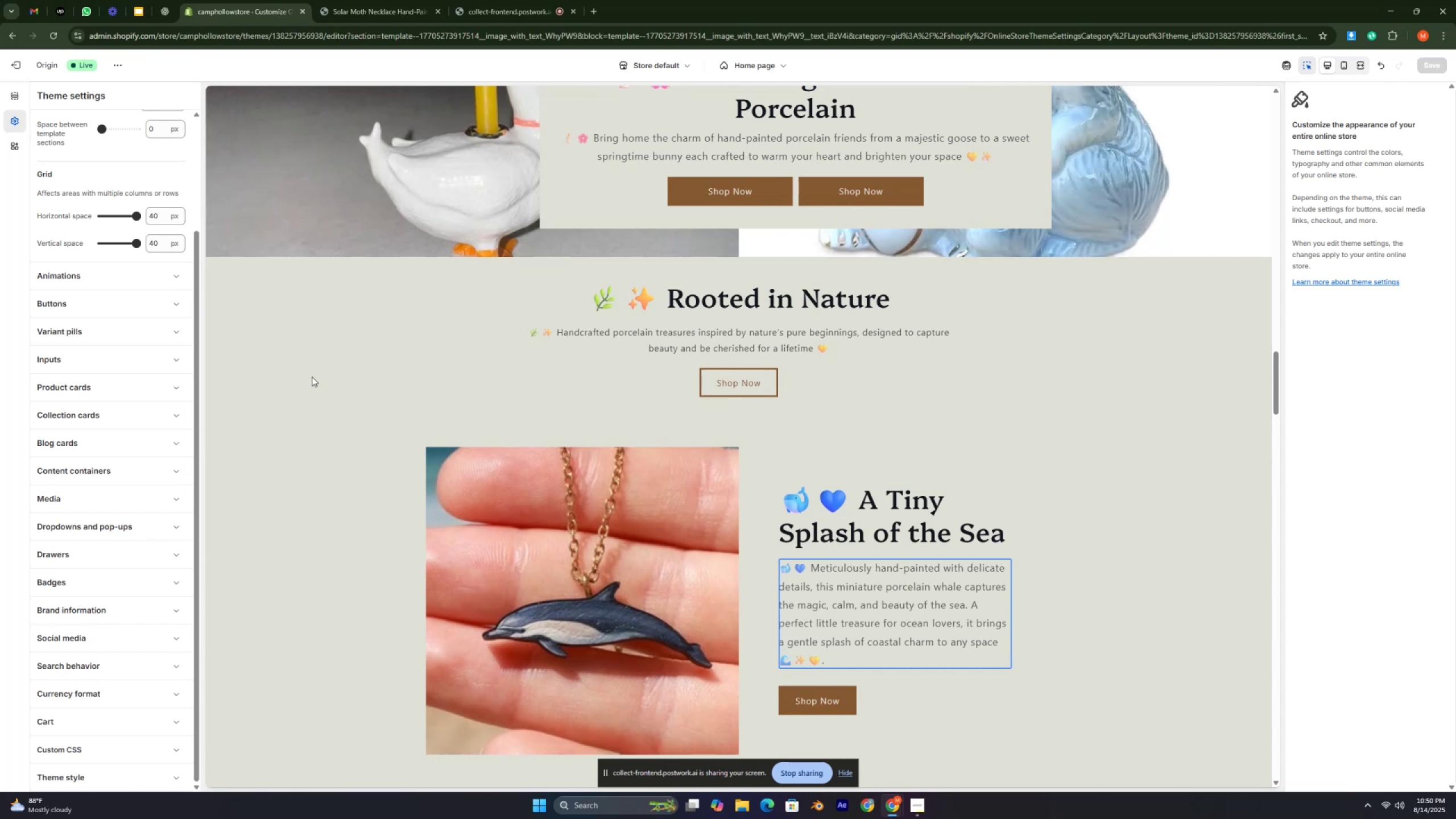 
key(Control+ControlLeft)
 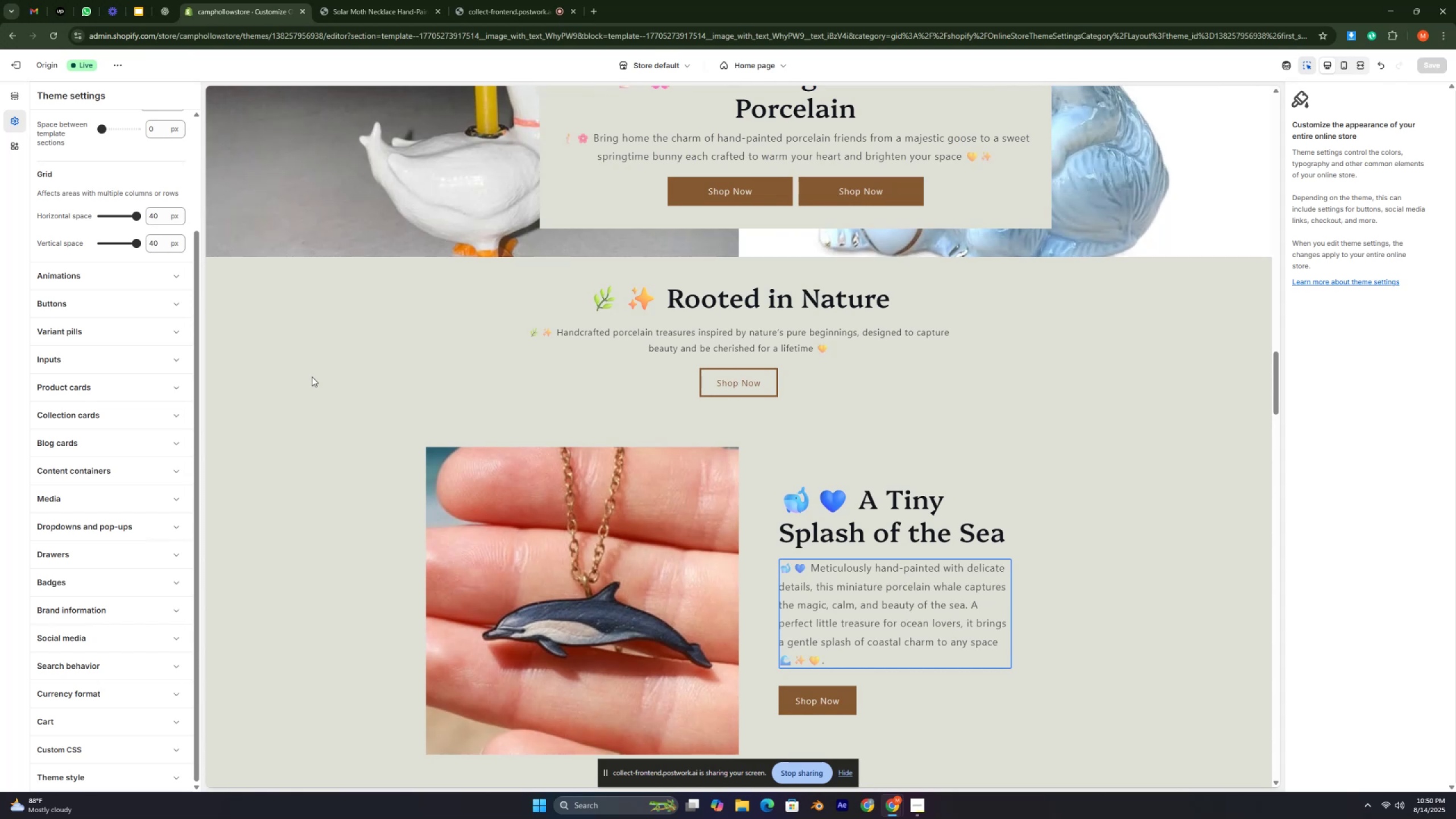 
key(Control+ControlLeft)
 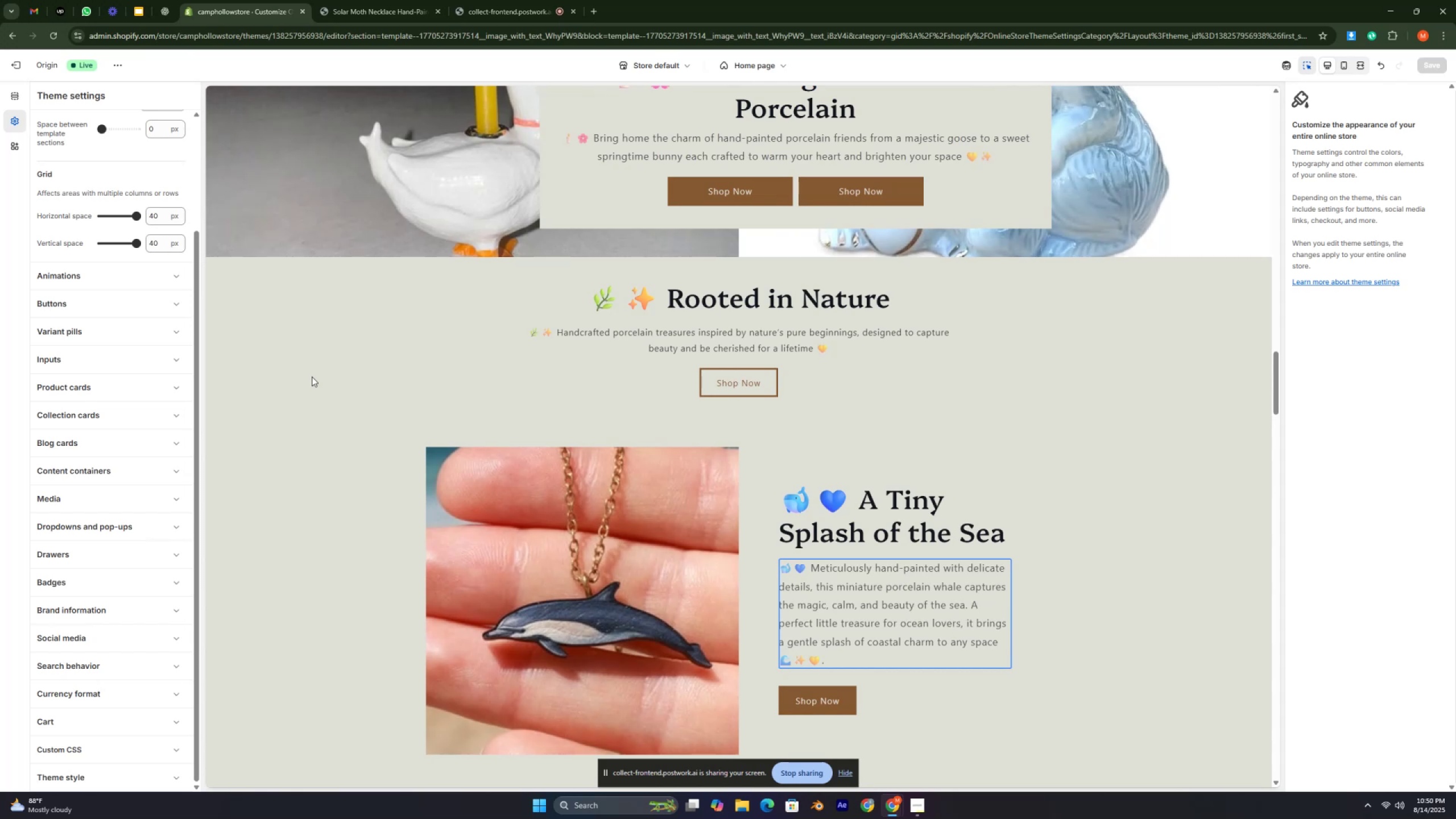 
key(Control+ControlLeft)
 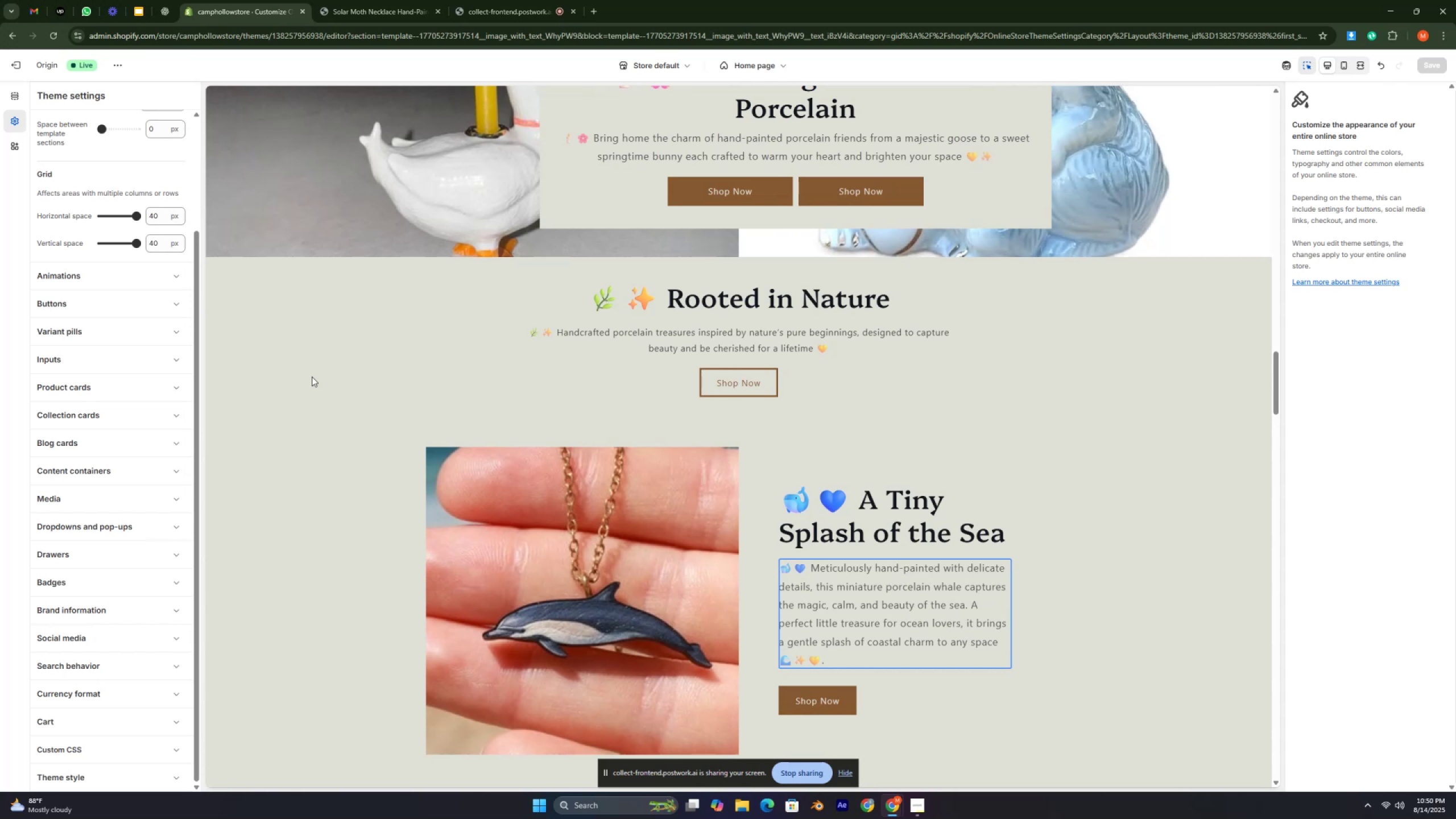 
key(Control+ControlLeft)
 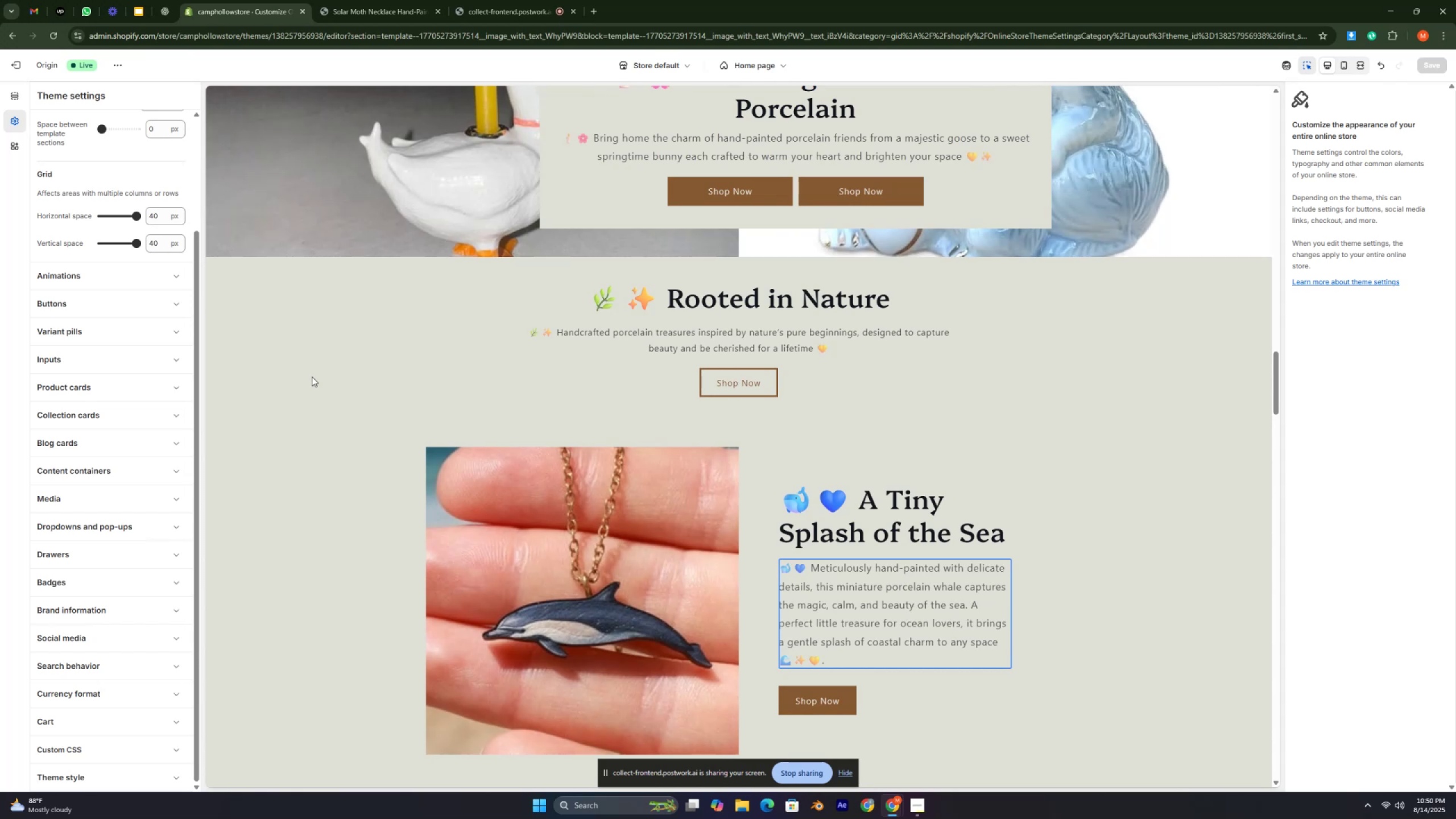 
key(Control+ControlLeft)
 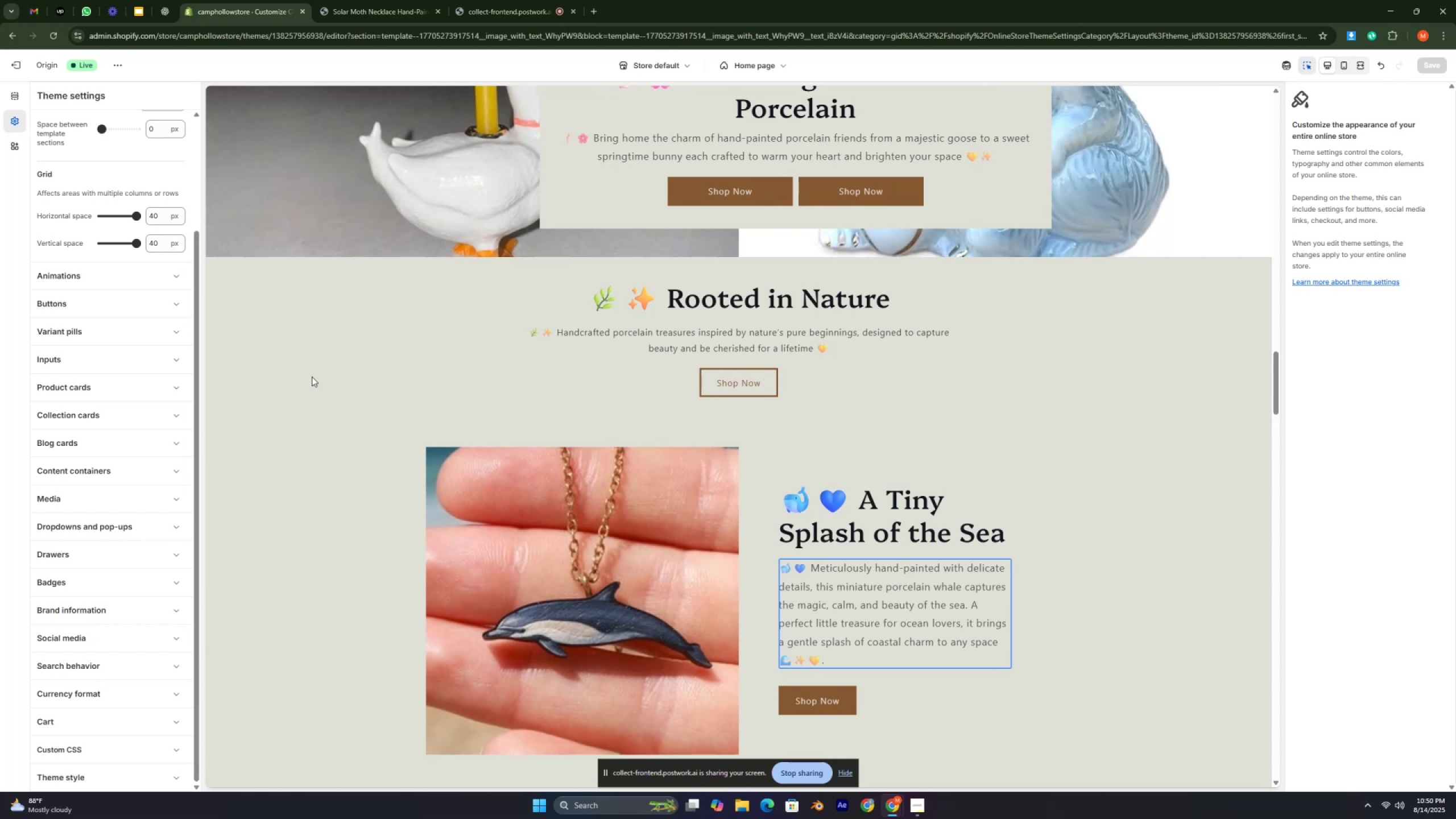 
key(Control+ControlLeft)
 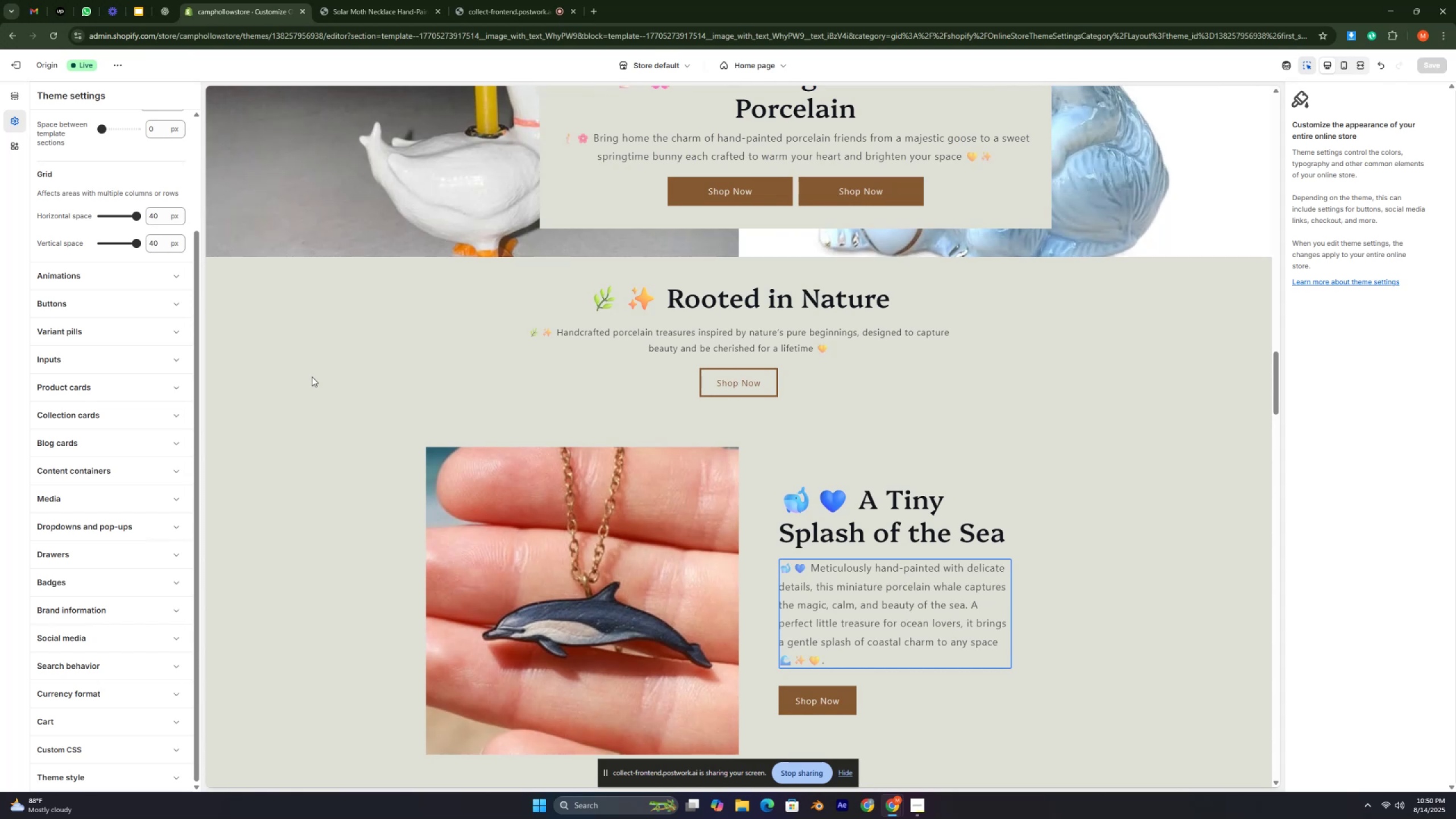 
key(Control+ControlLeft)
 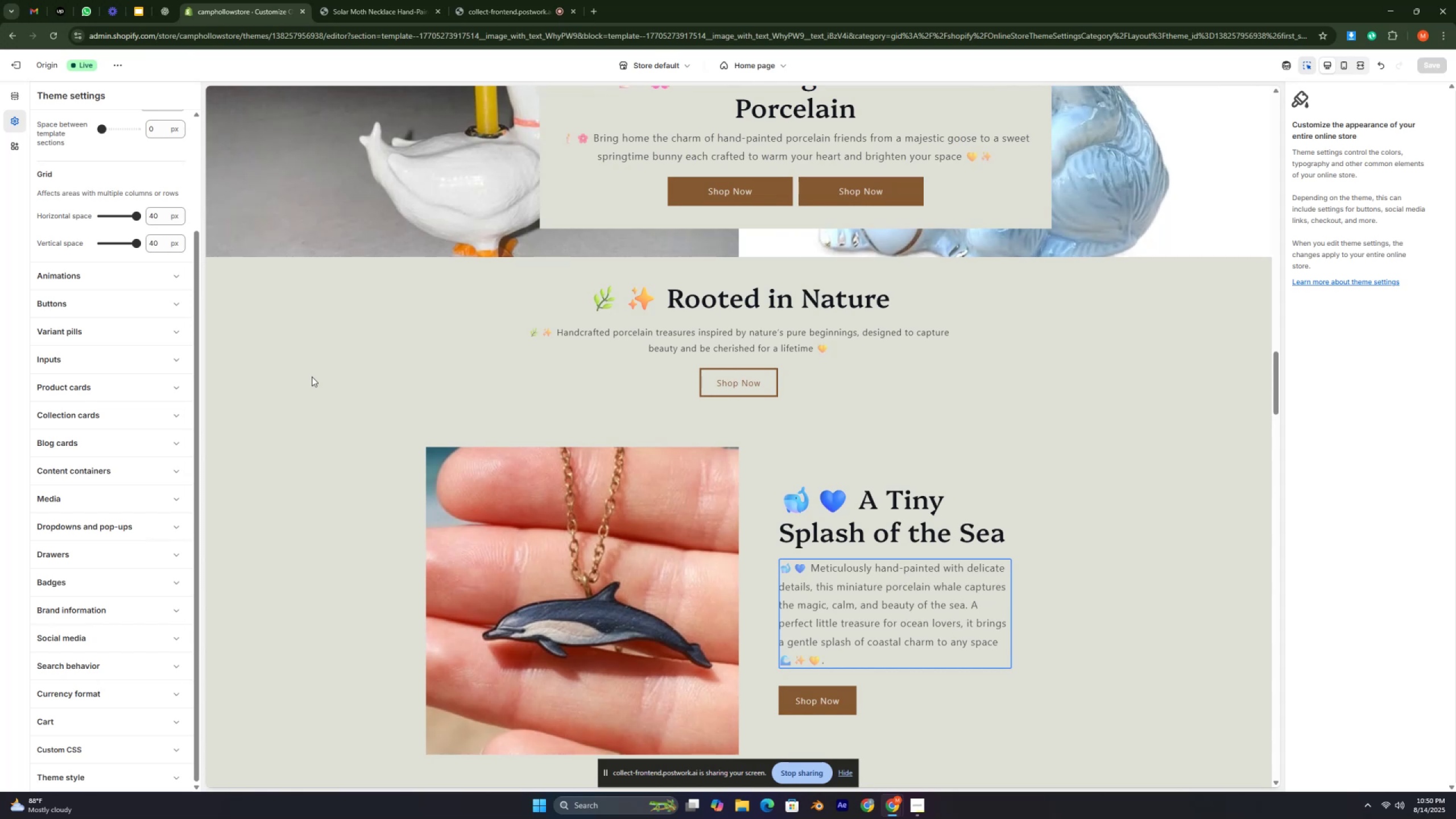 
key(Control+ControlLeft)
 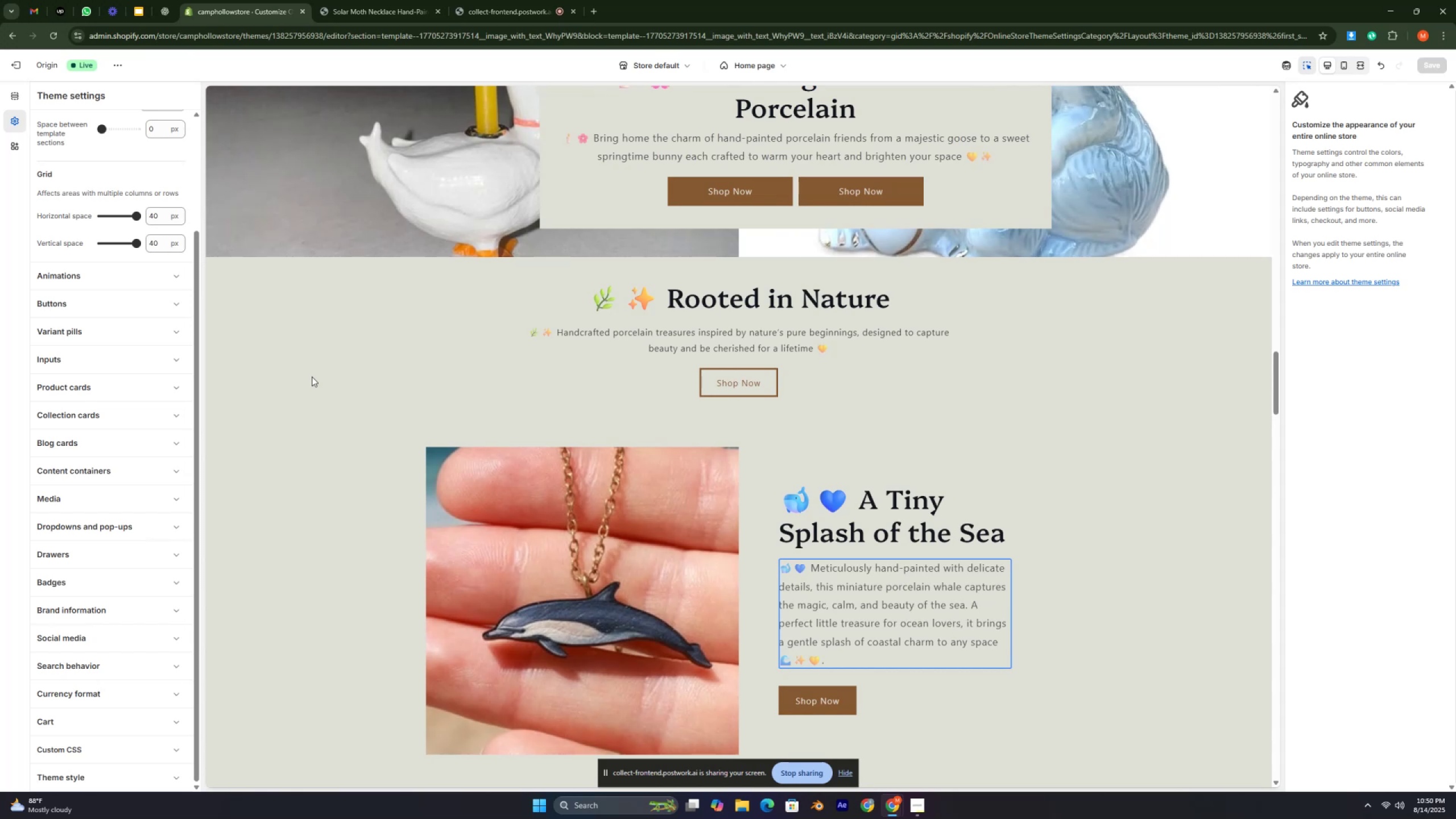 
key(Control+ControlLeft)
 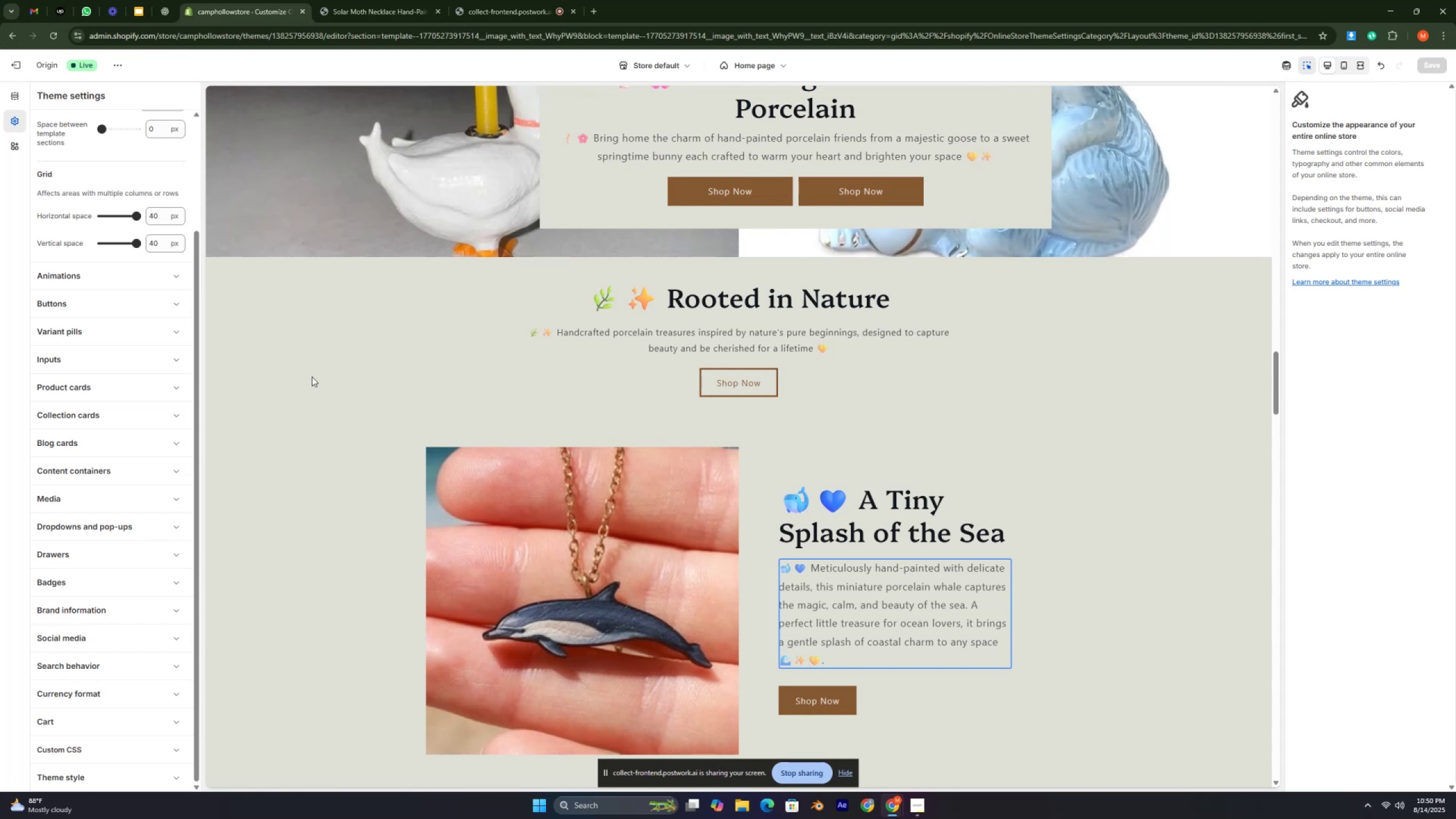 
wait(8.38)
 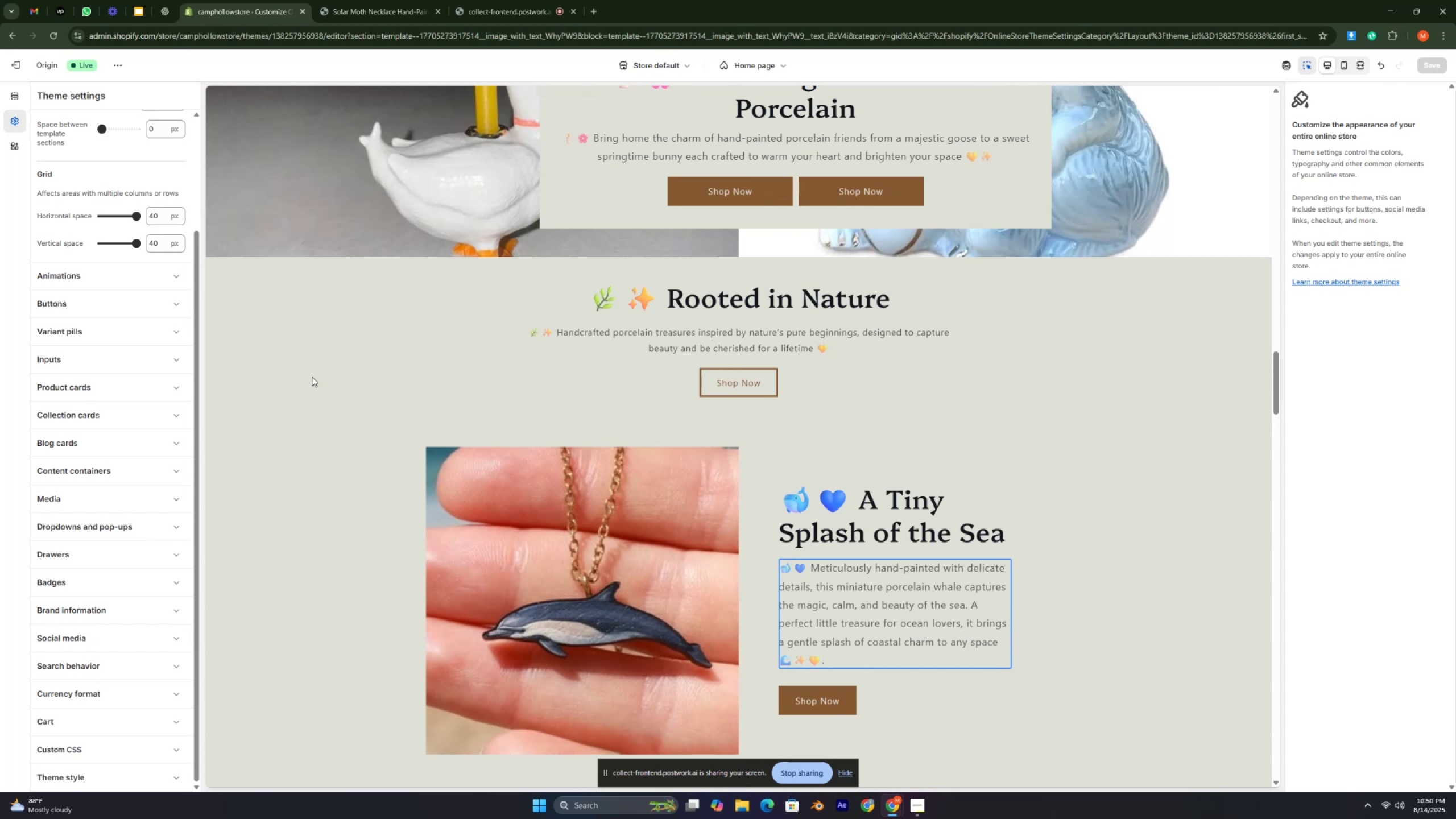 
key(Control+ControlLeft)
 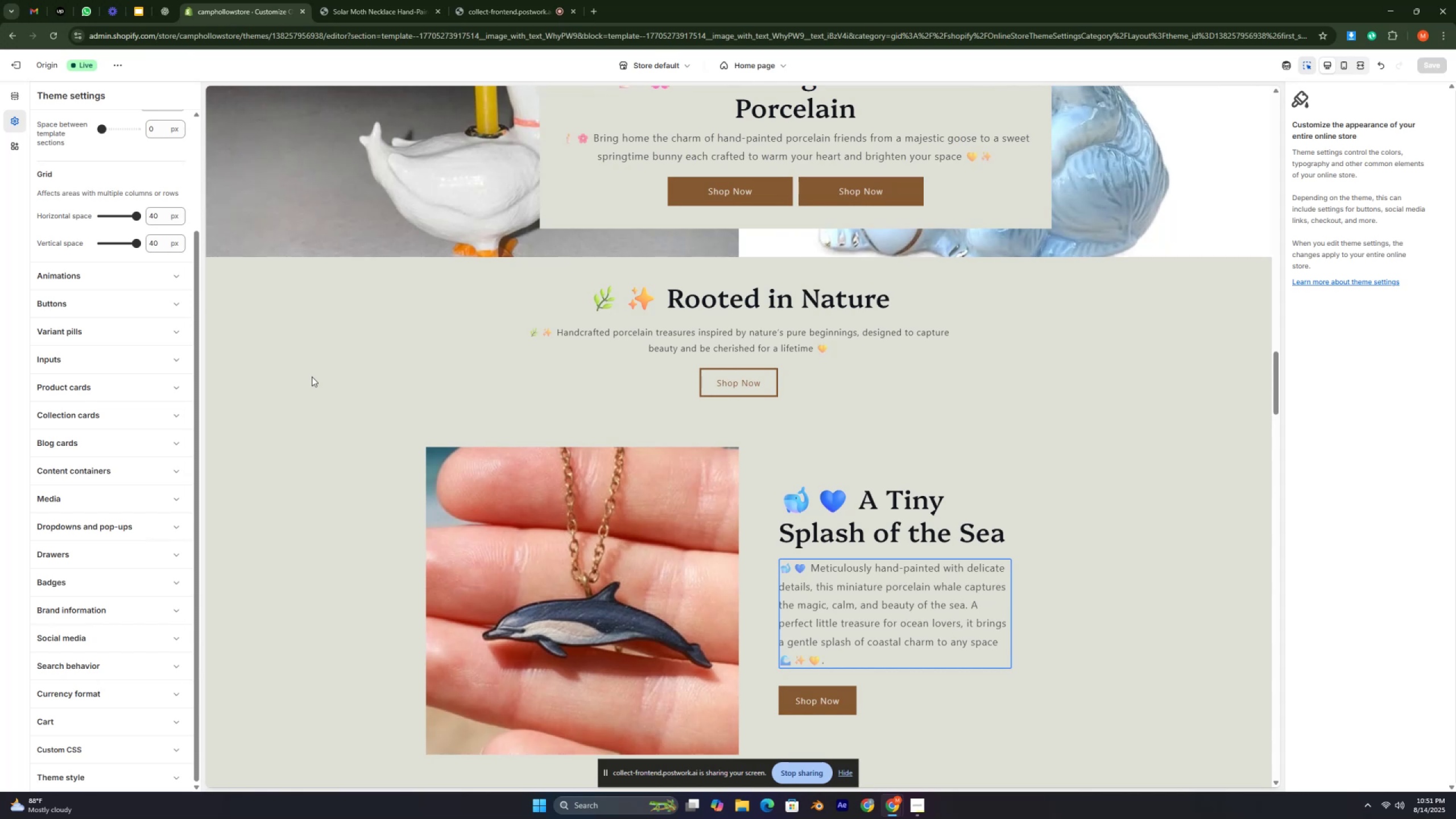 
key(Control+ControlLeft)
 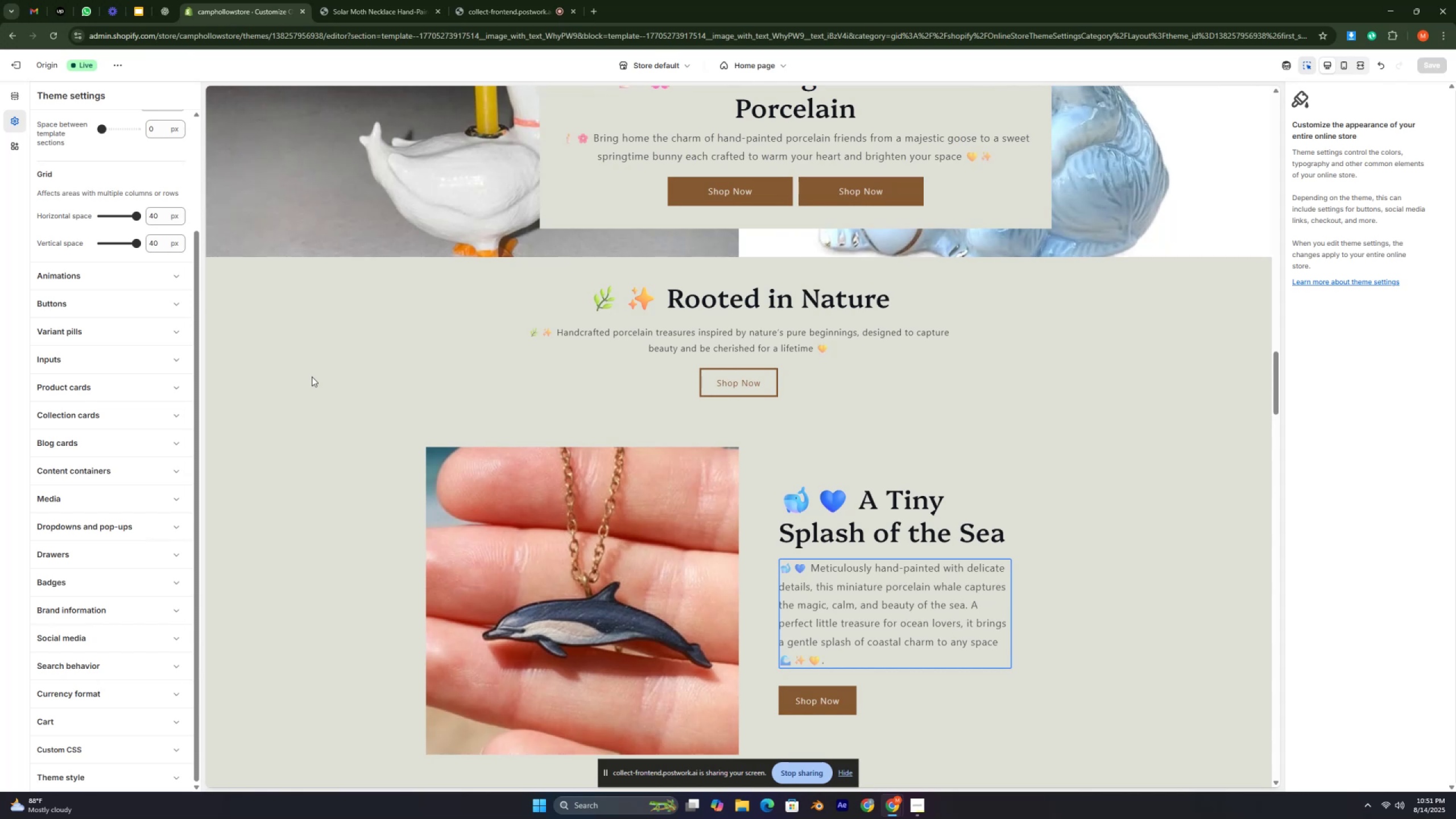 
key(Control+ControlLeft)
 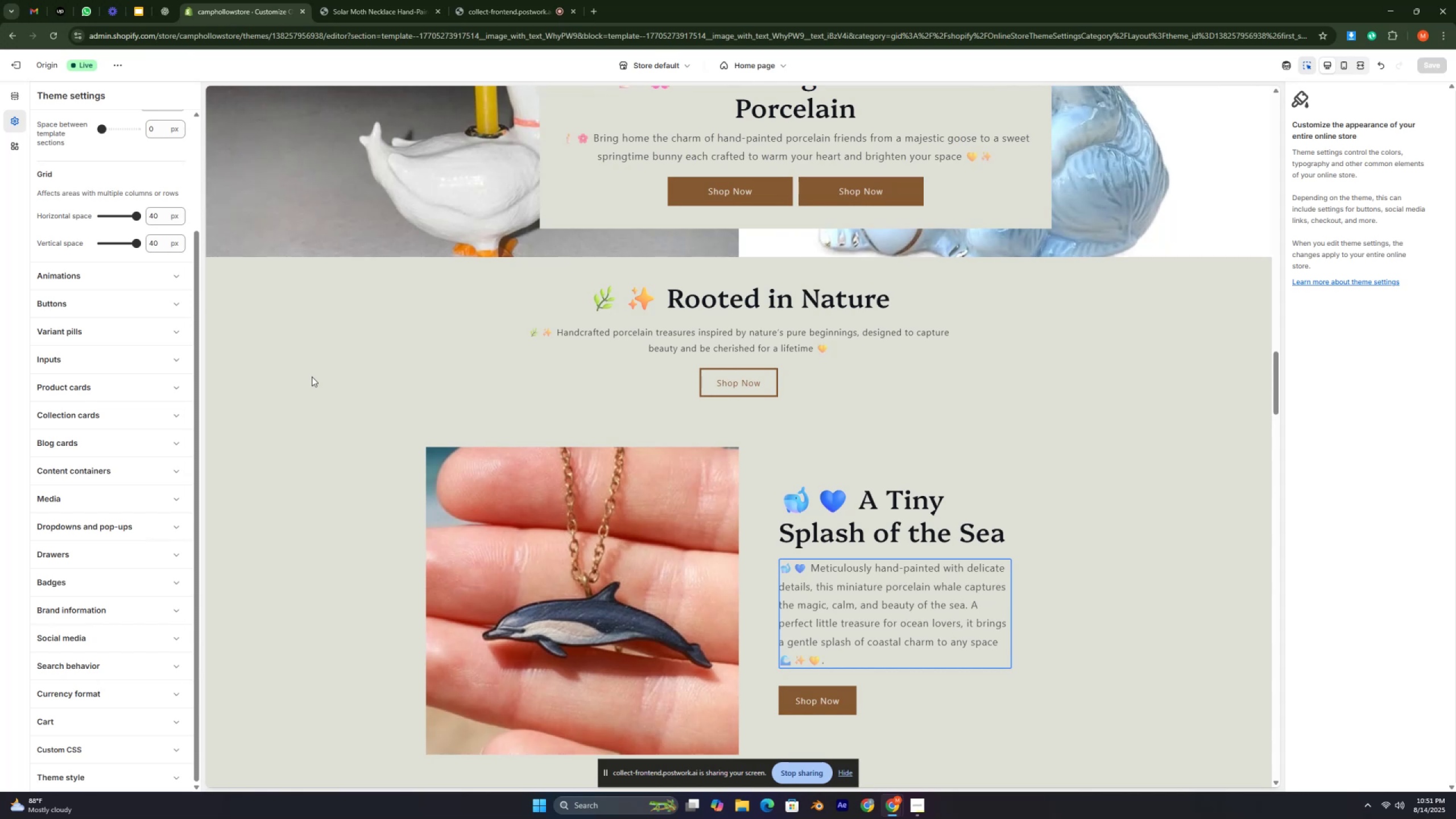 
key(Control+ControlLeft)
 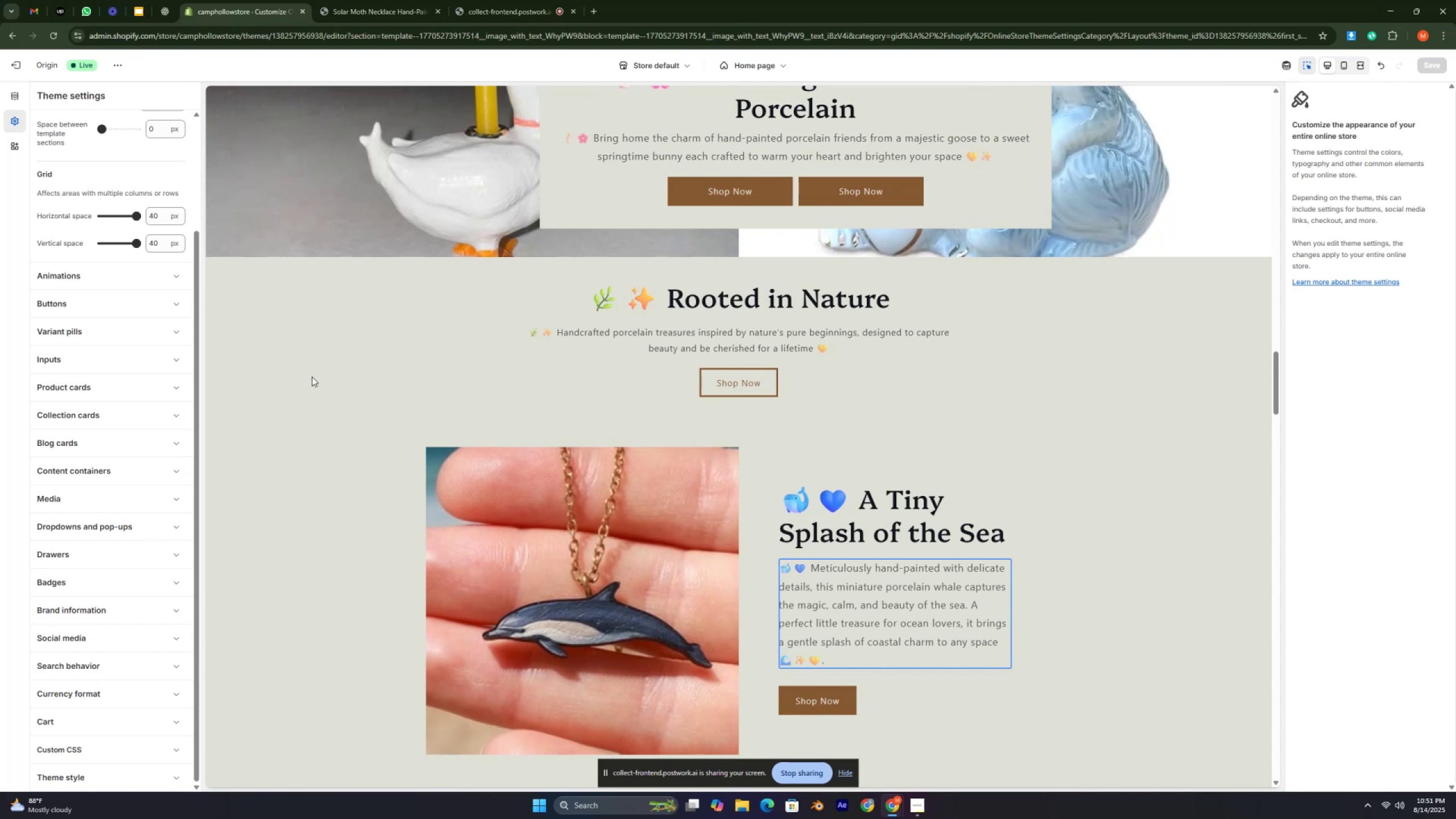 
key(Control+ControlLeft)
 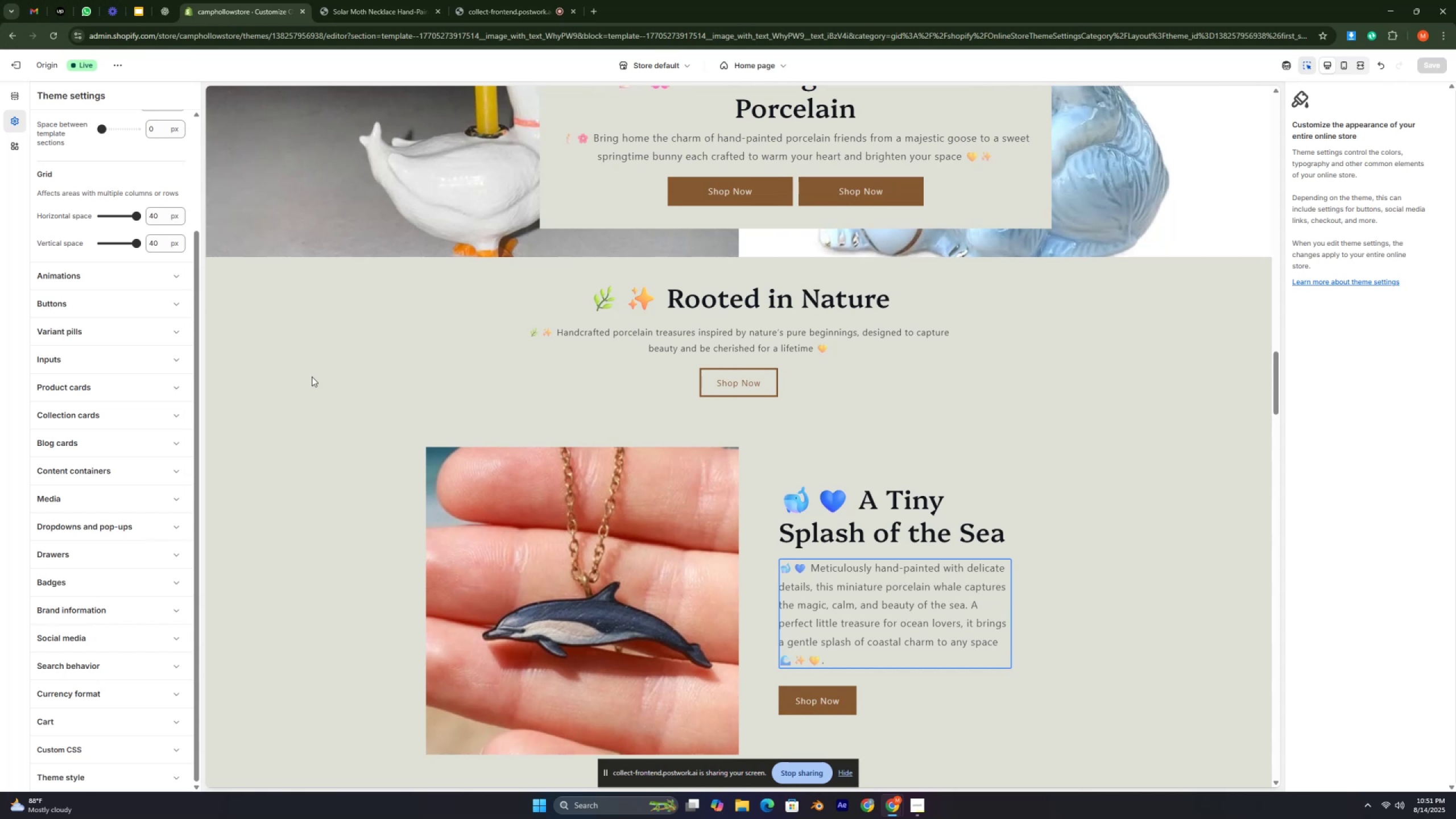 
key(Control+ControlLeft)
 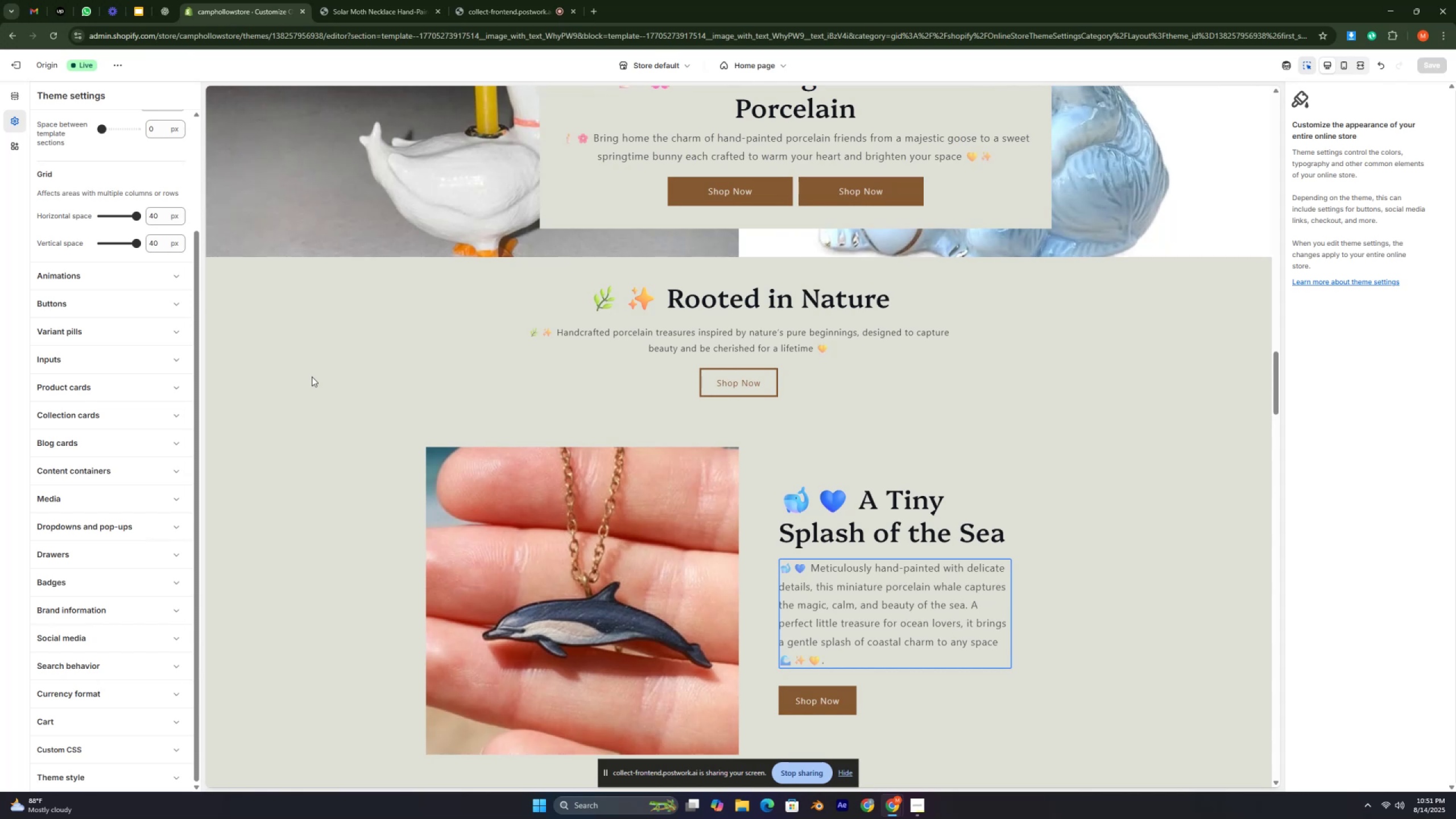 
key(Control+ControlLeft)
 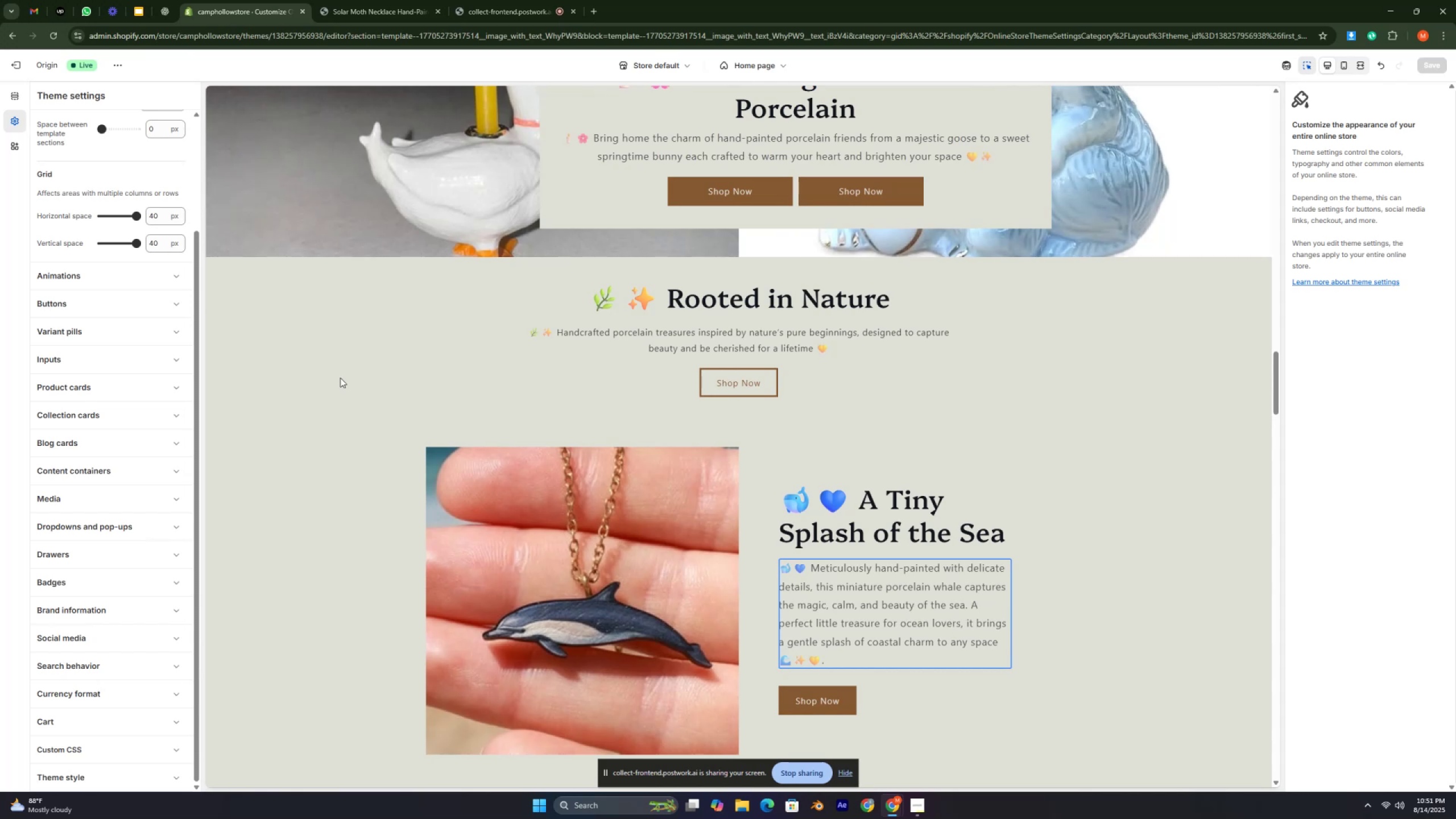 
scroll: coordinate [361, 375], scroll_direction: down, amount: 4.0
 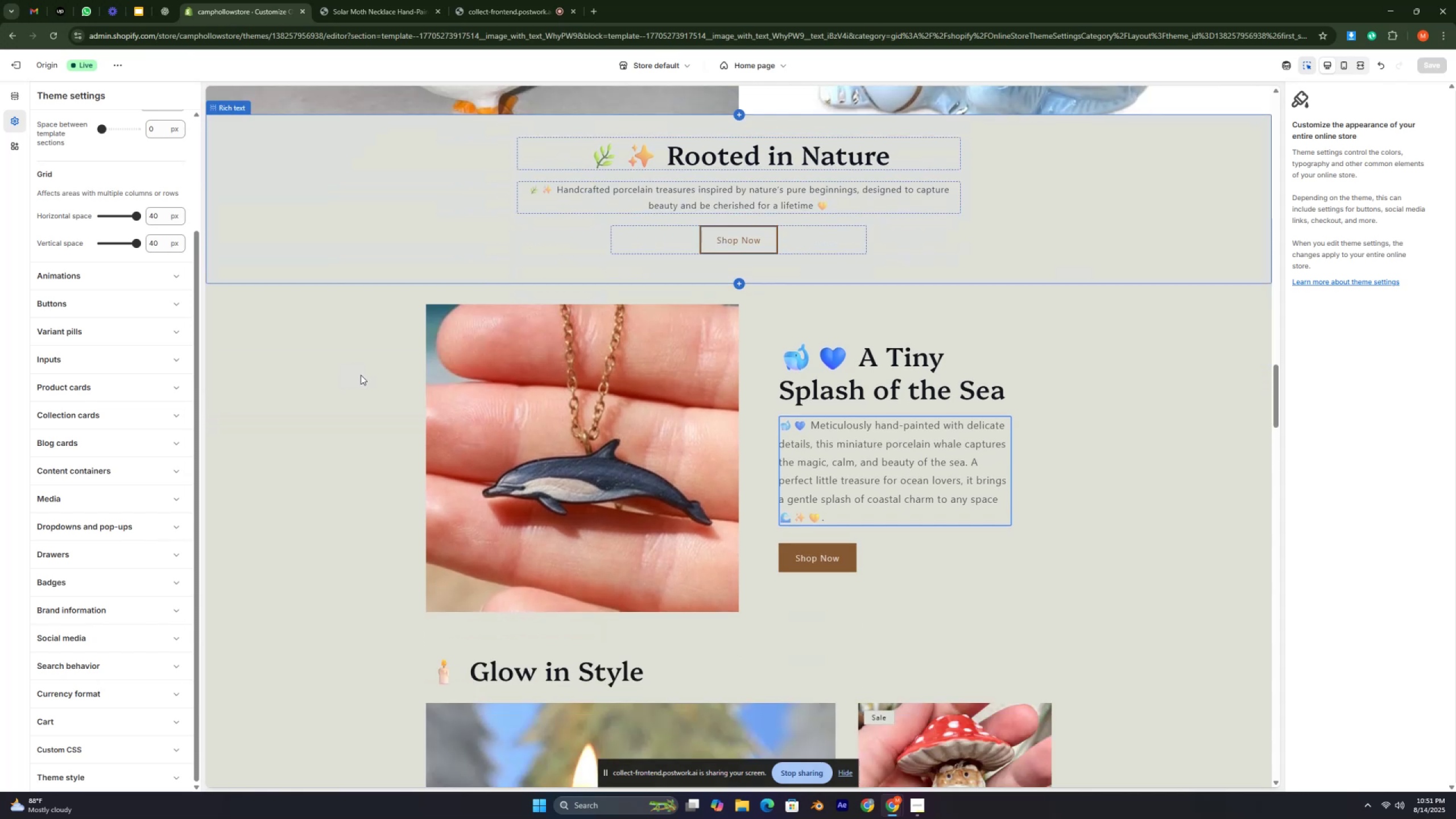 
key(Control+ControlLeft)
 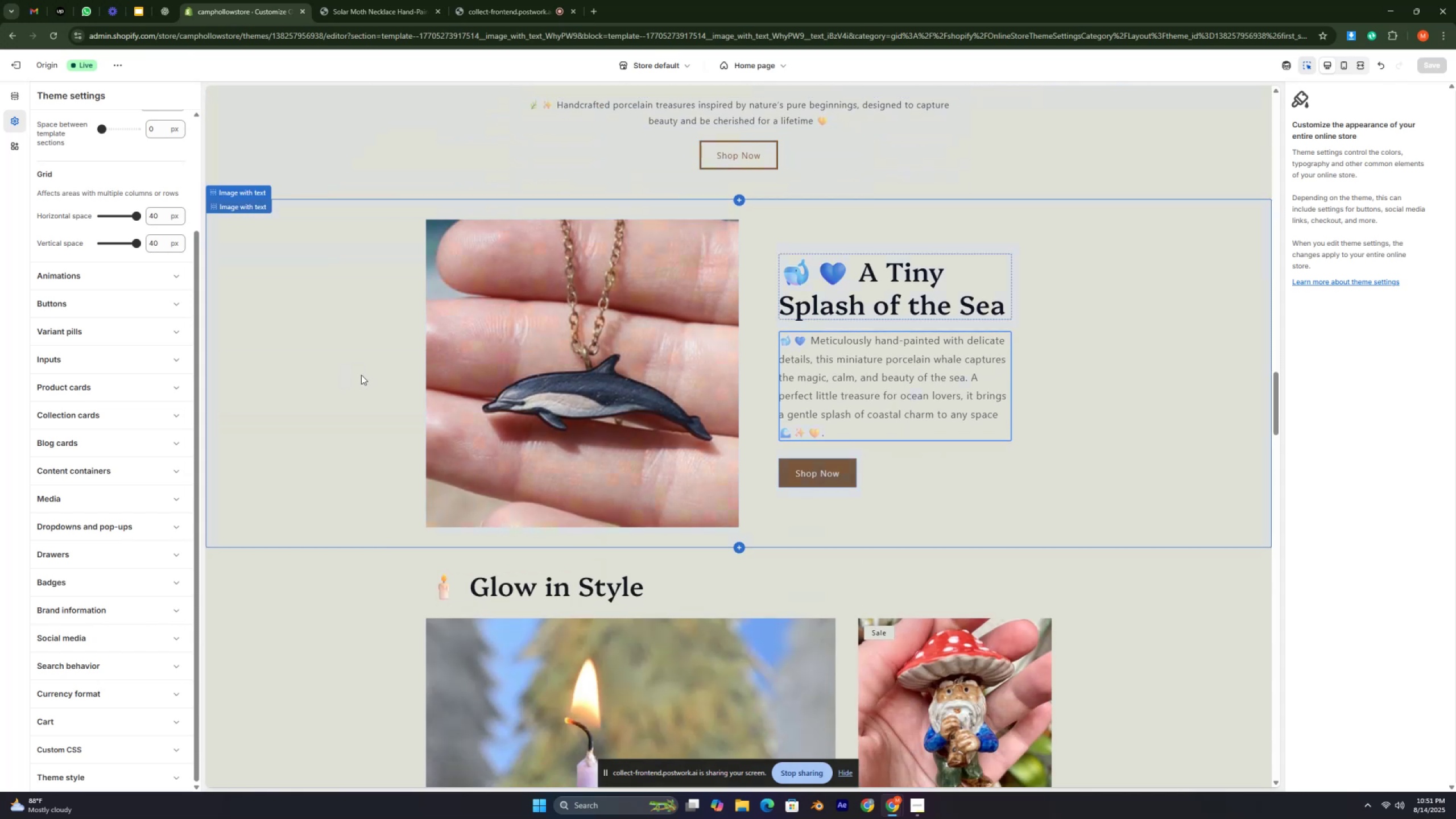 
key(Control+ControlLeft)
 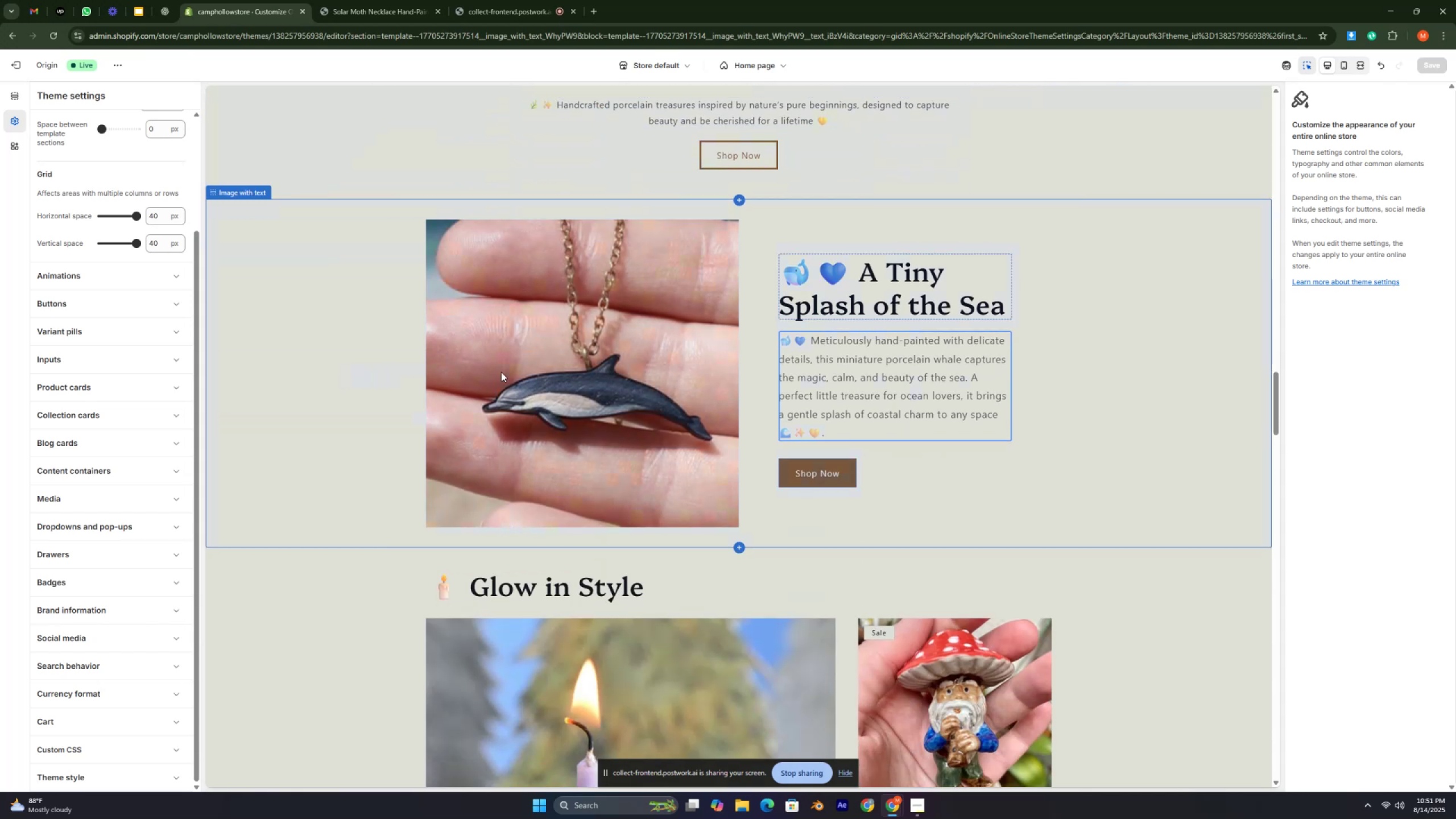 
scroll: coordinate [641, 396], scroll_direction: down, amount: 27.0
 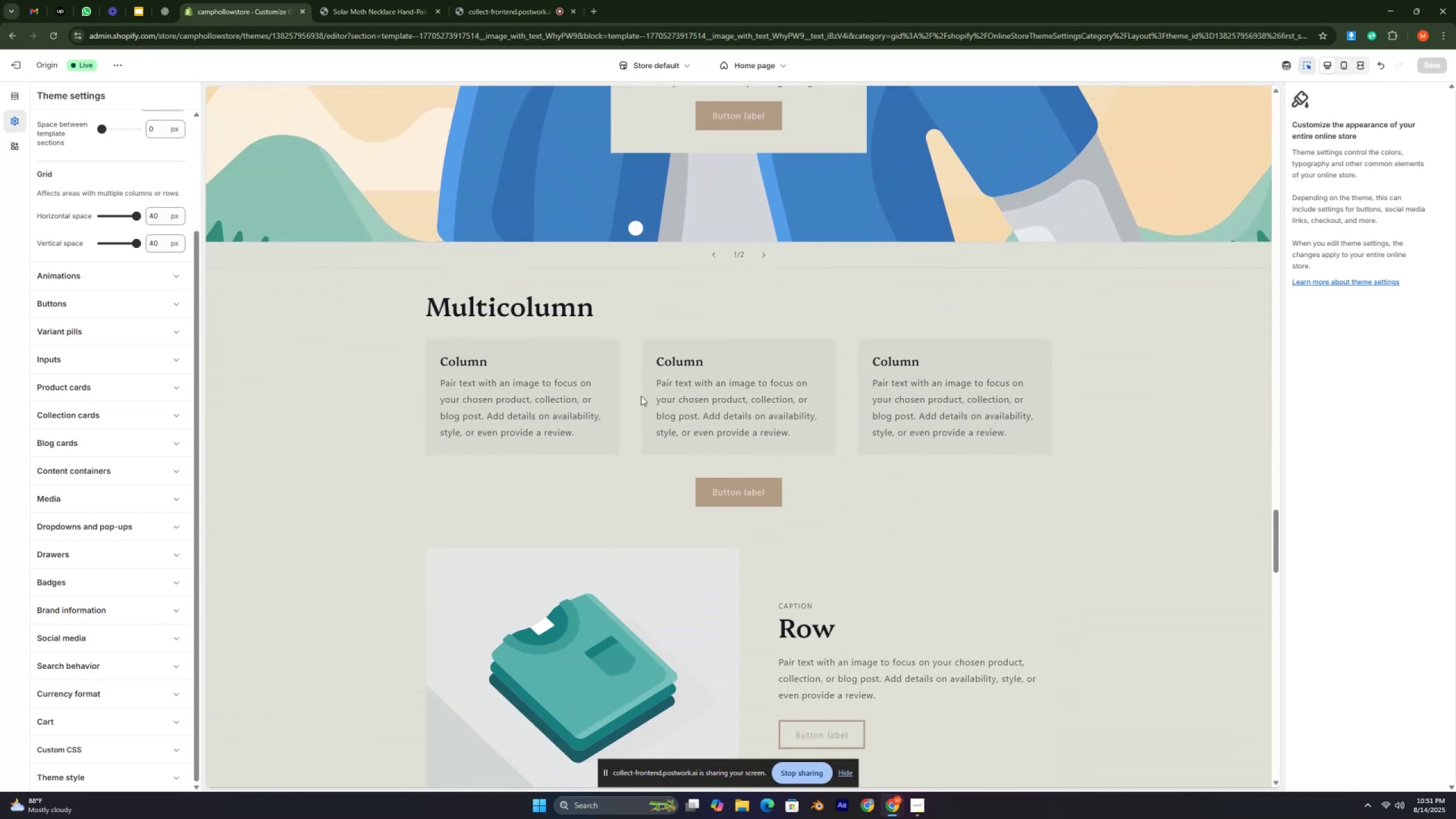 
key(Control+ControlLeft)
 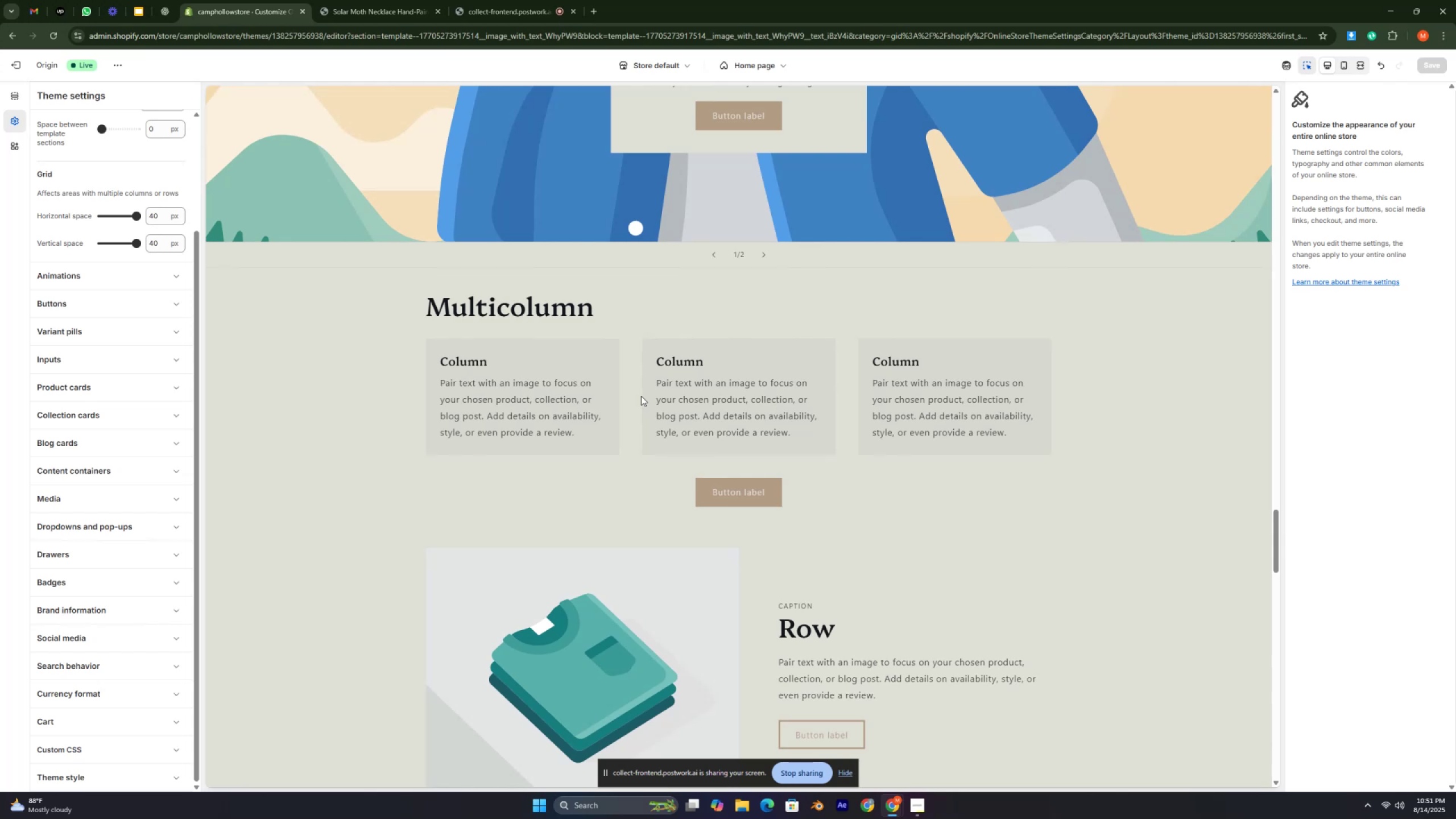 
scroll: coordinate [643, 396], scroll_direction: up, amount: 24.0
 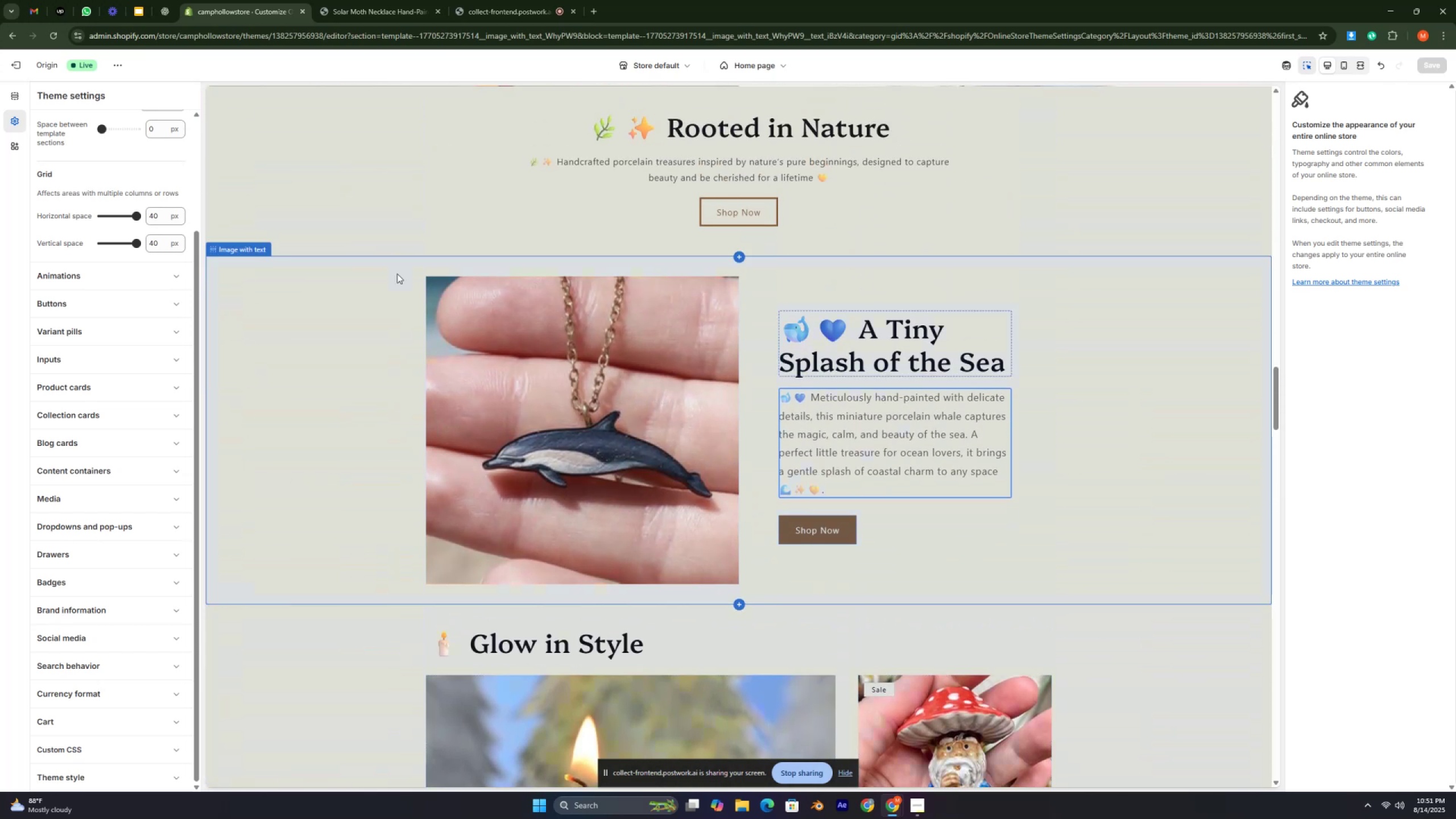 
key(Control+ControlLeft)
 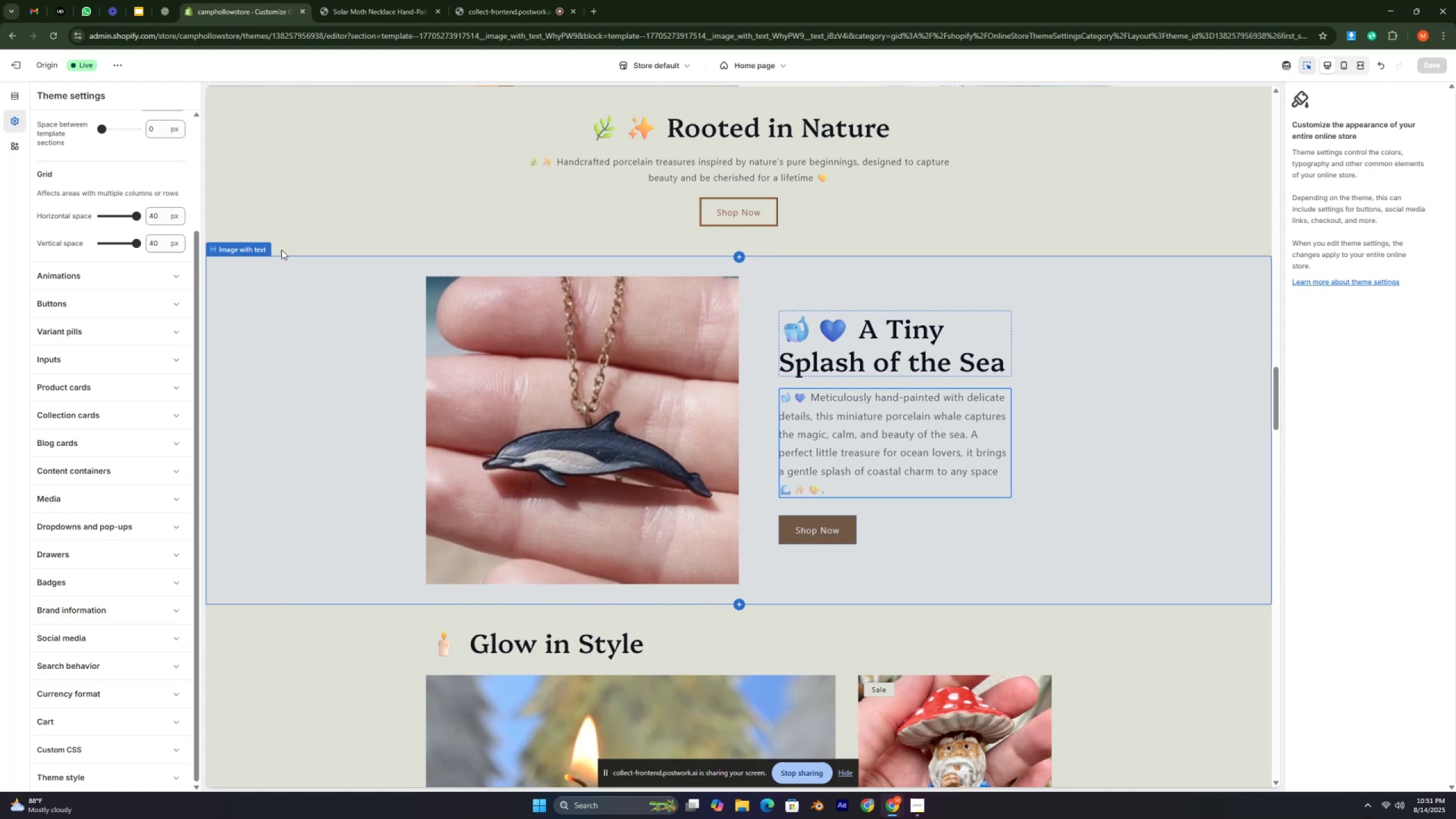 
key(Control+Shift+ShiftLeft)
 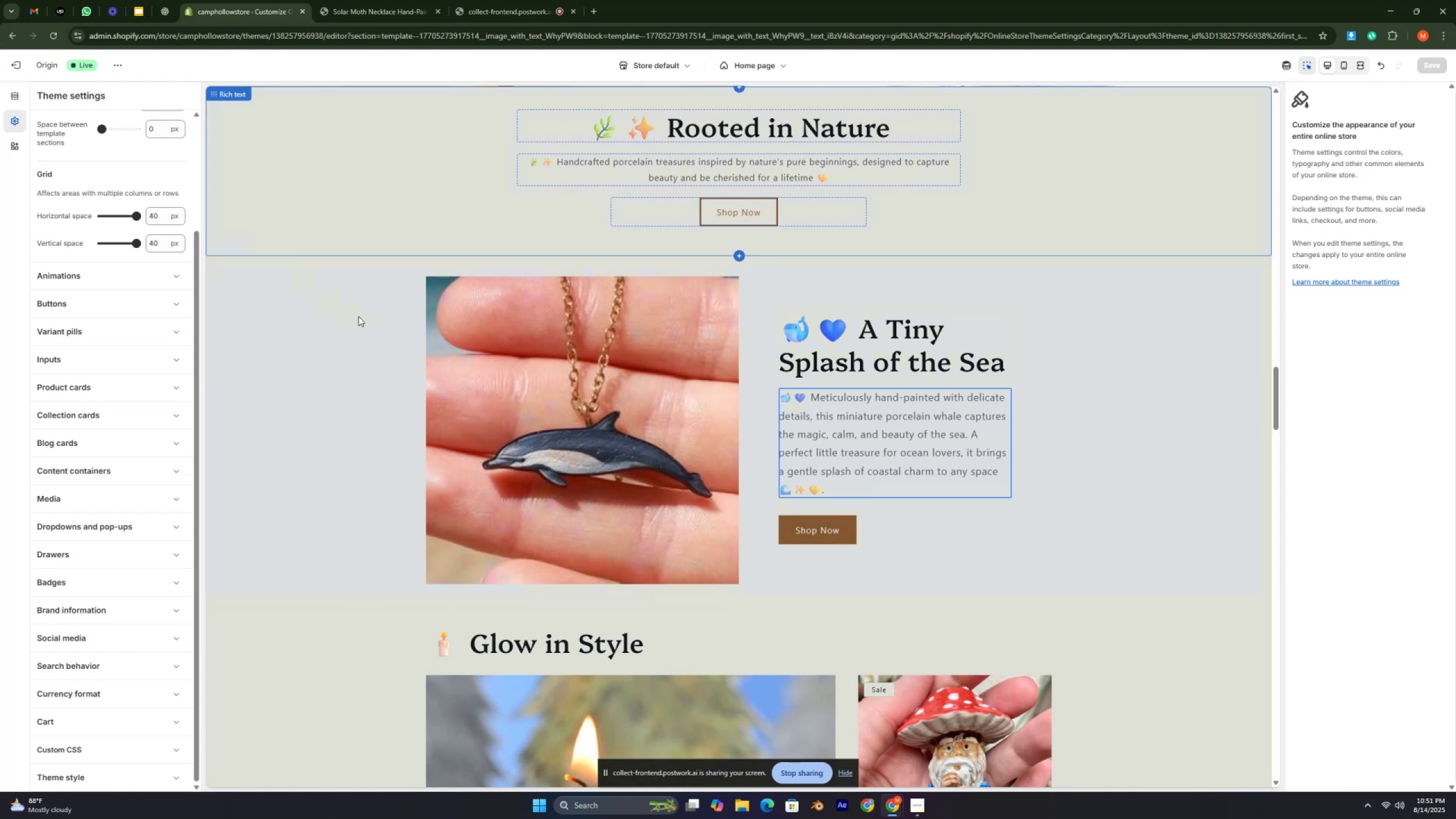 
key(Control+ControlLeft)
 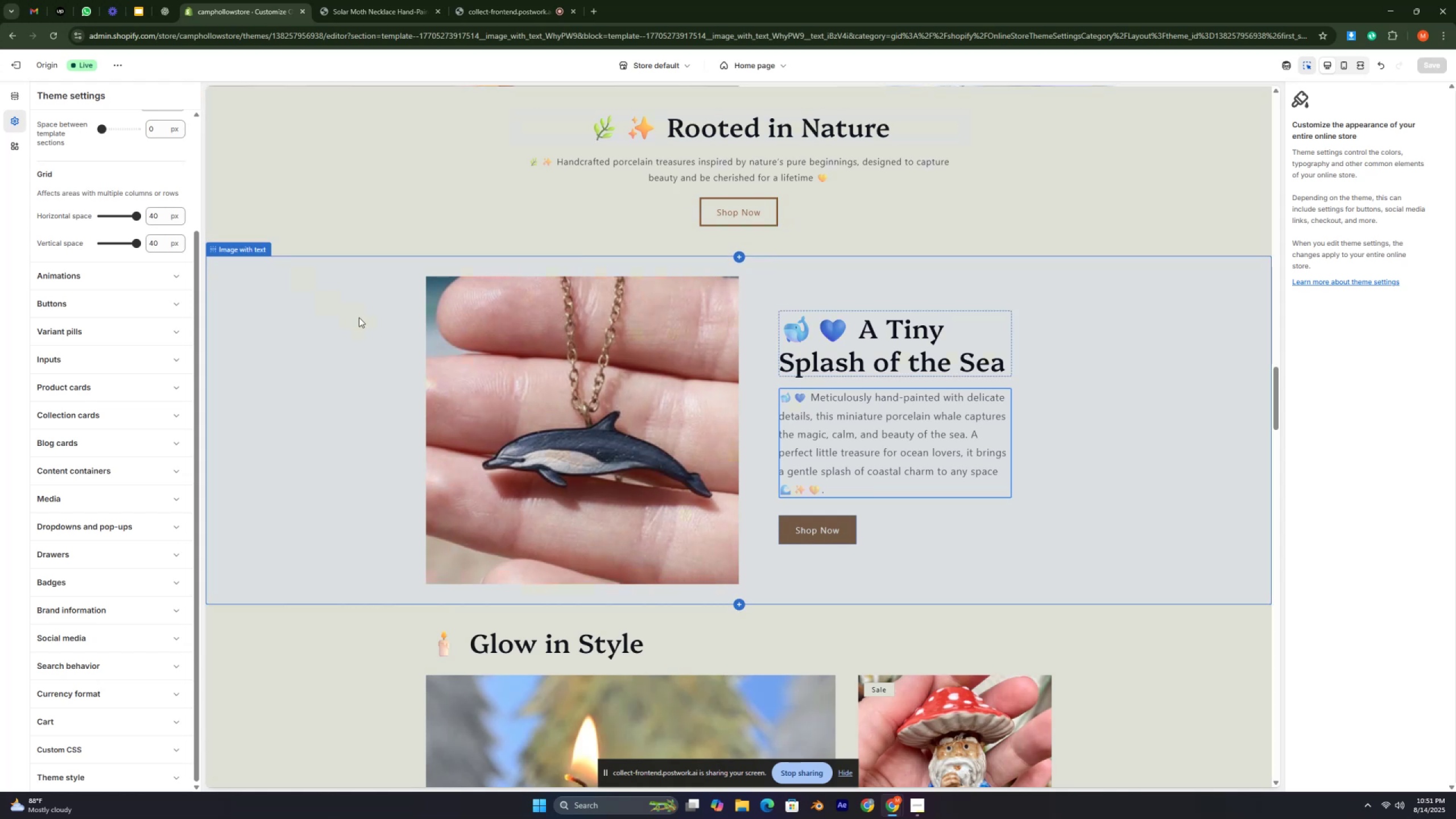 
key(Control+ControlLeft)
 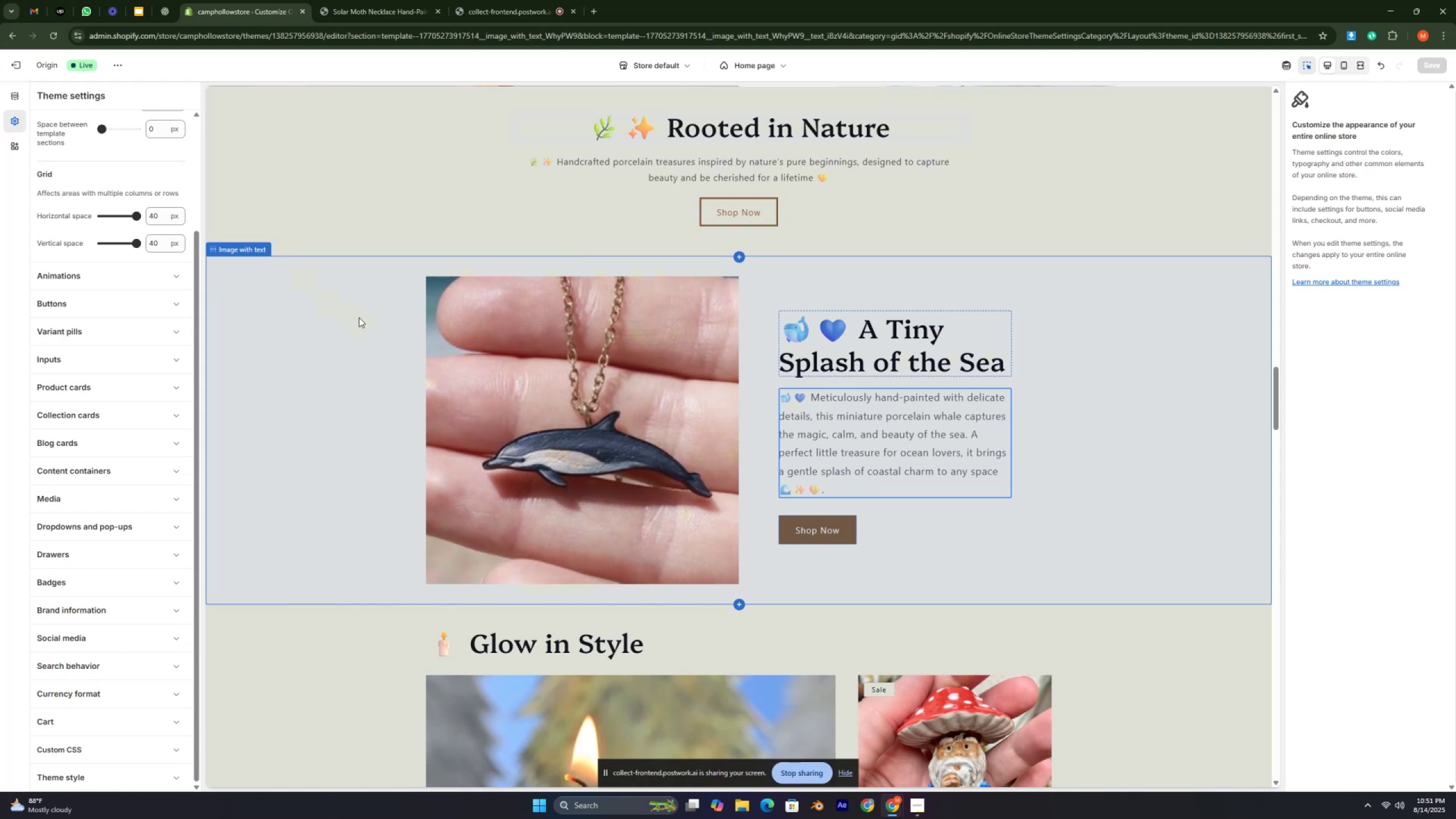 
key(Control+ControlLeft)
 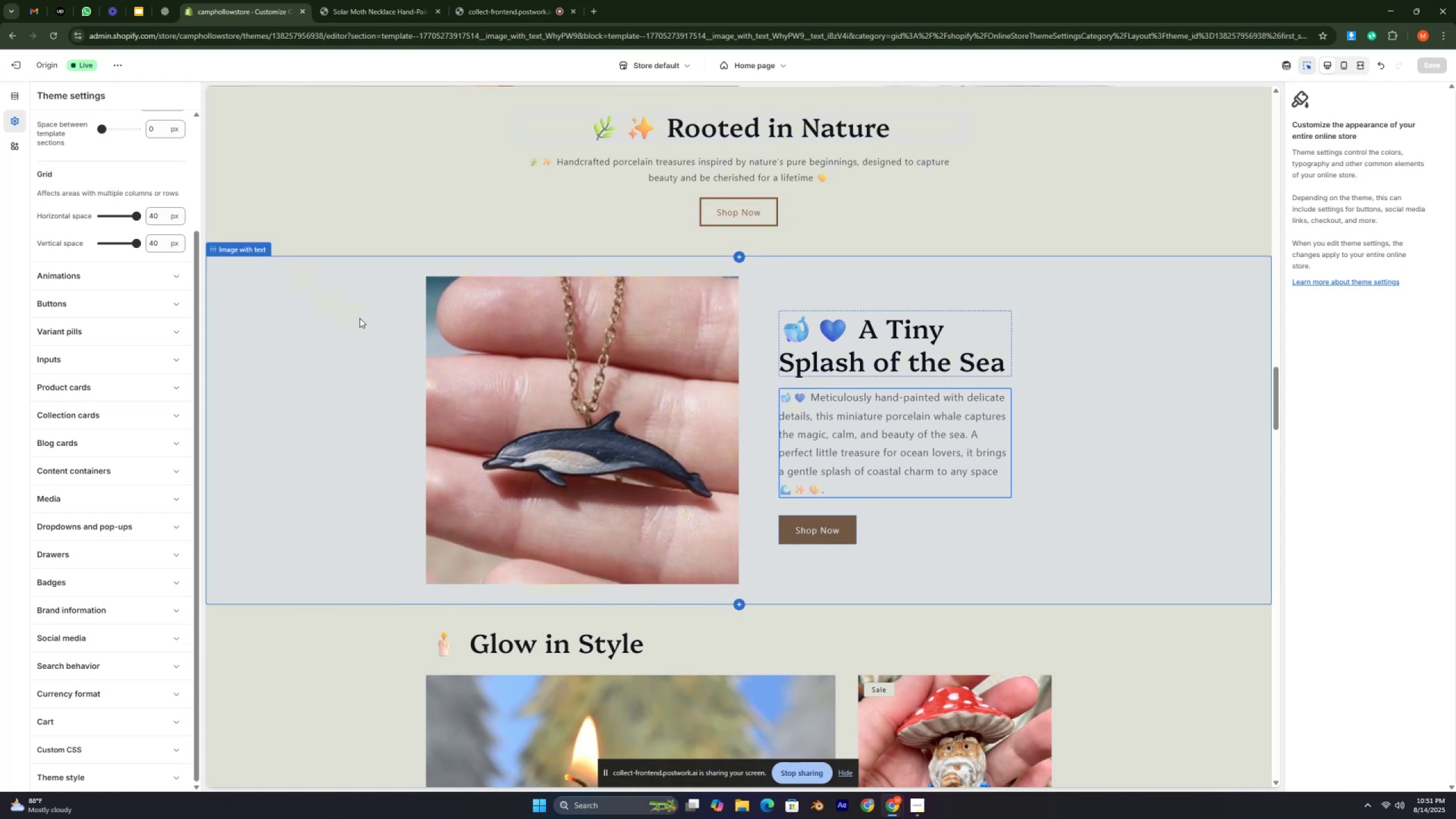 
key(Control+ControlLeft)
 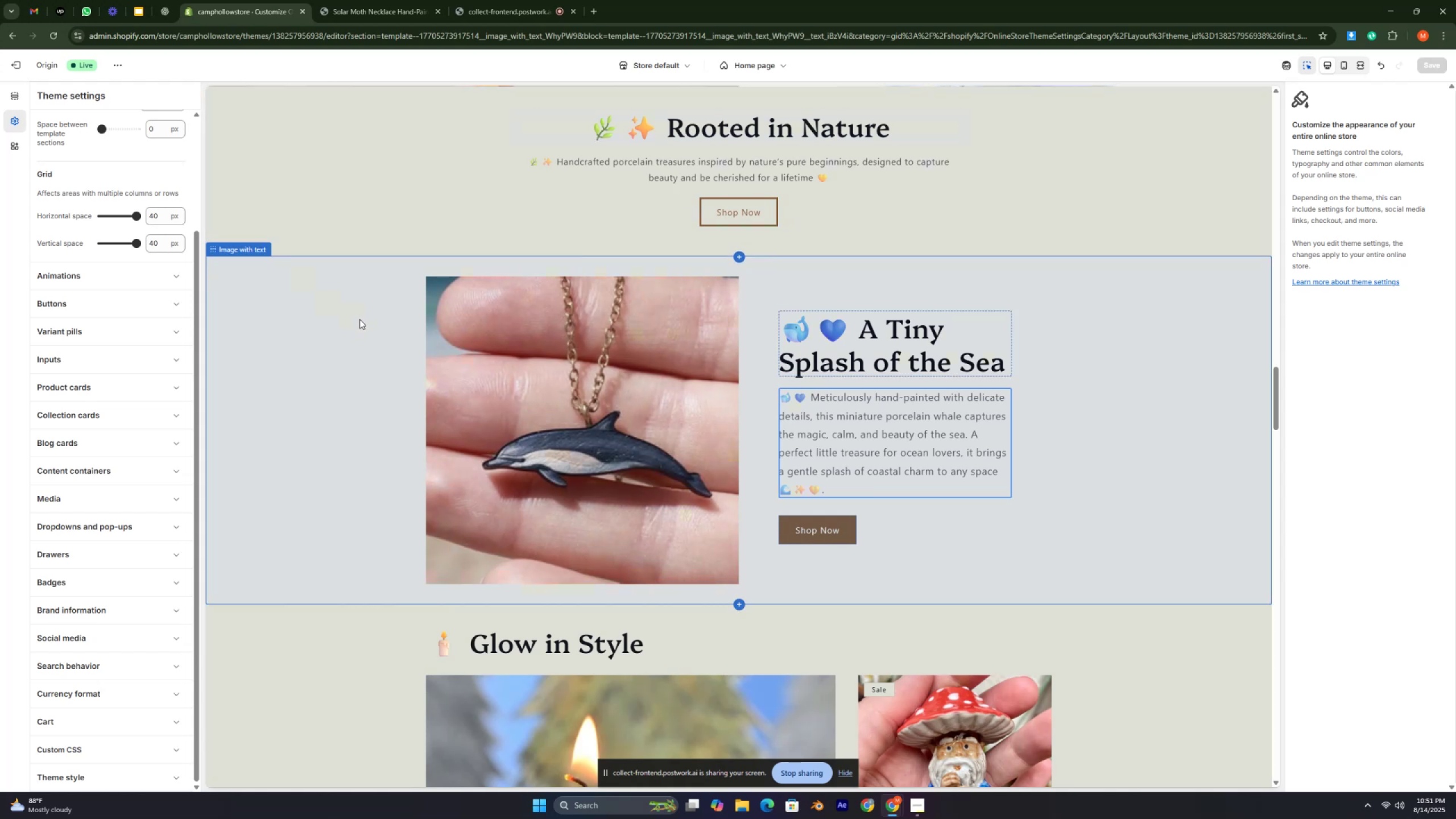 
key(Control+ControlLeft)
 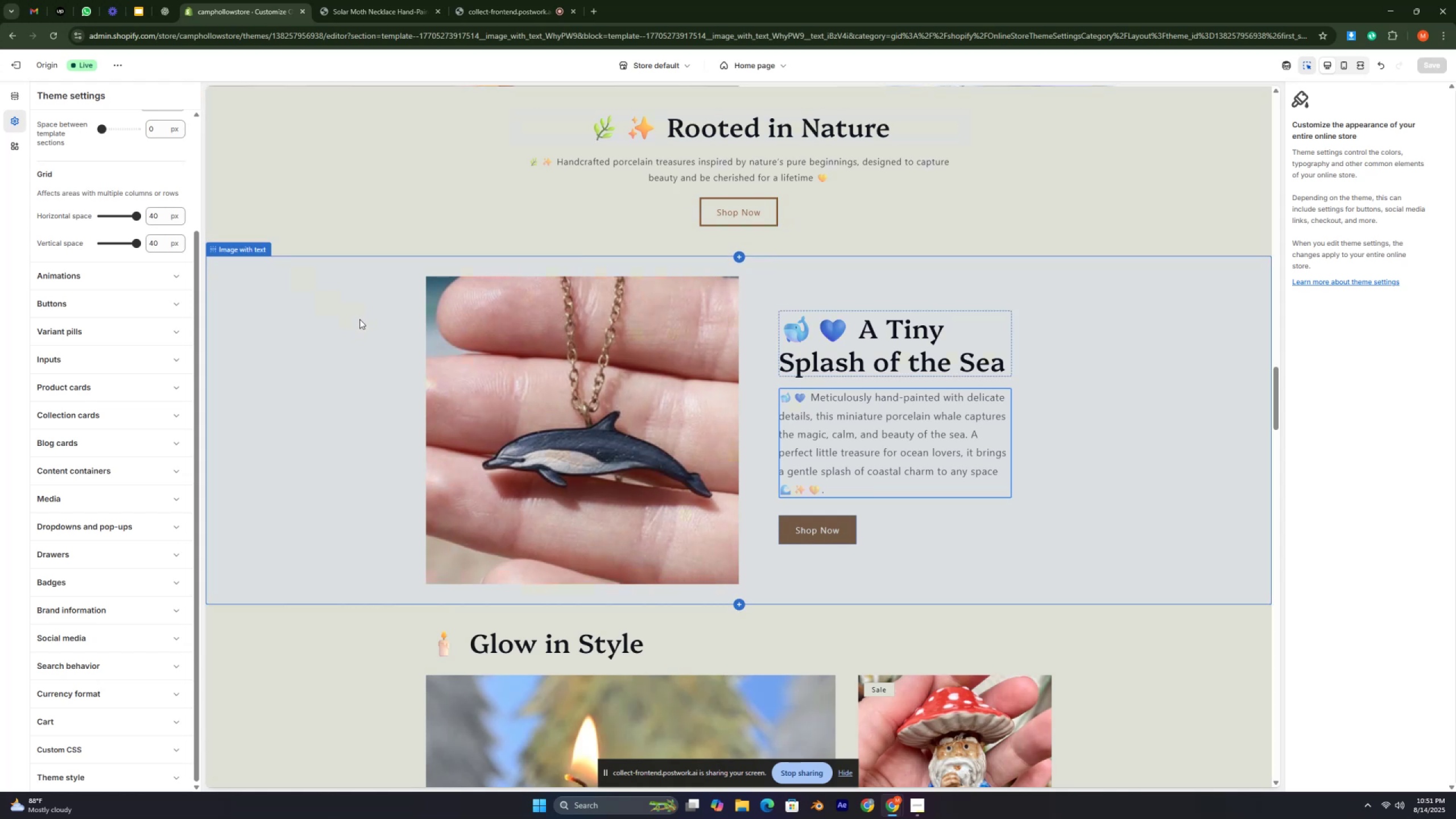 
key(Control+ControlLeft)
 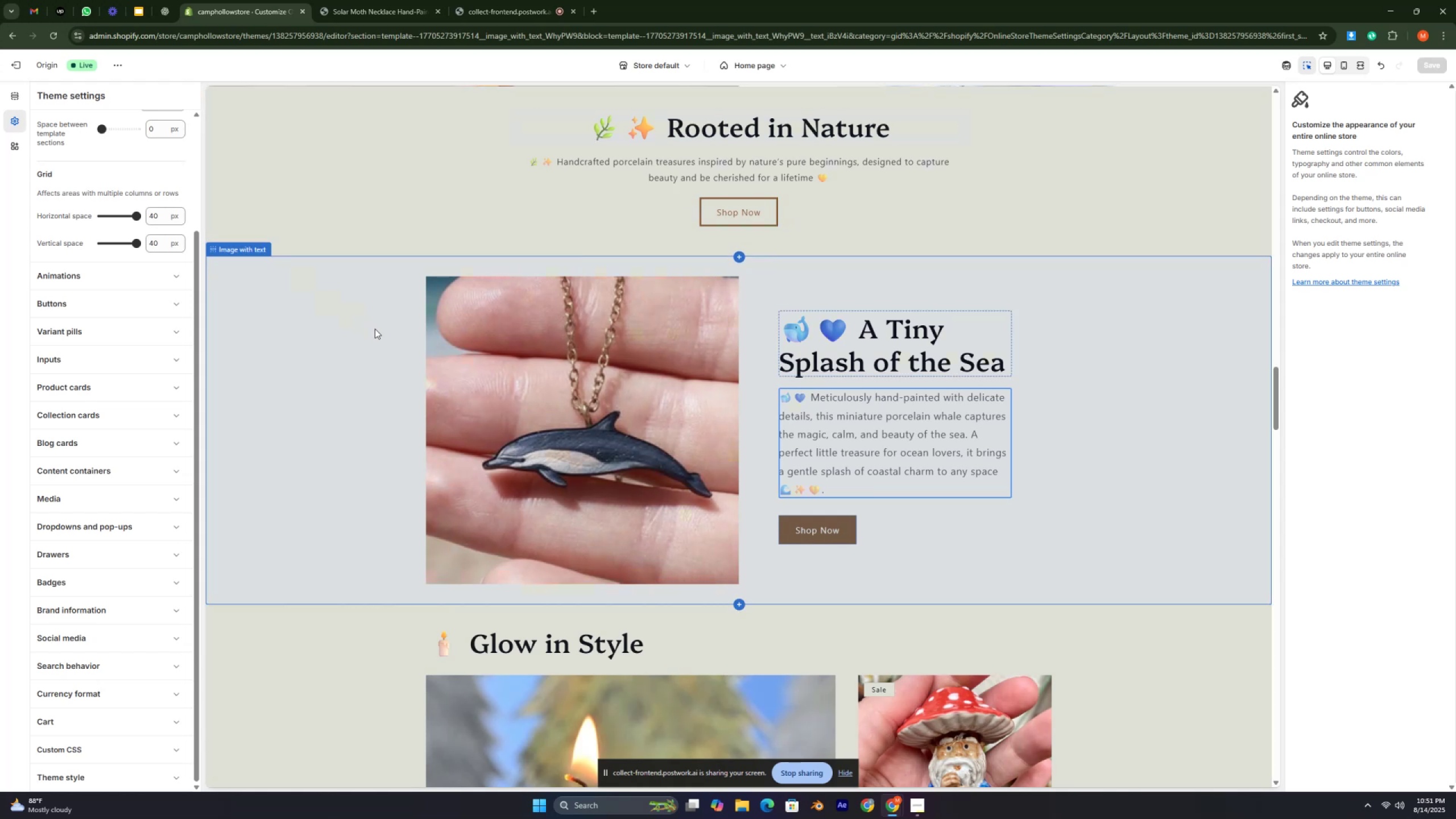 
key(Control+ControlLeft)
 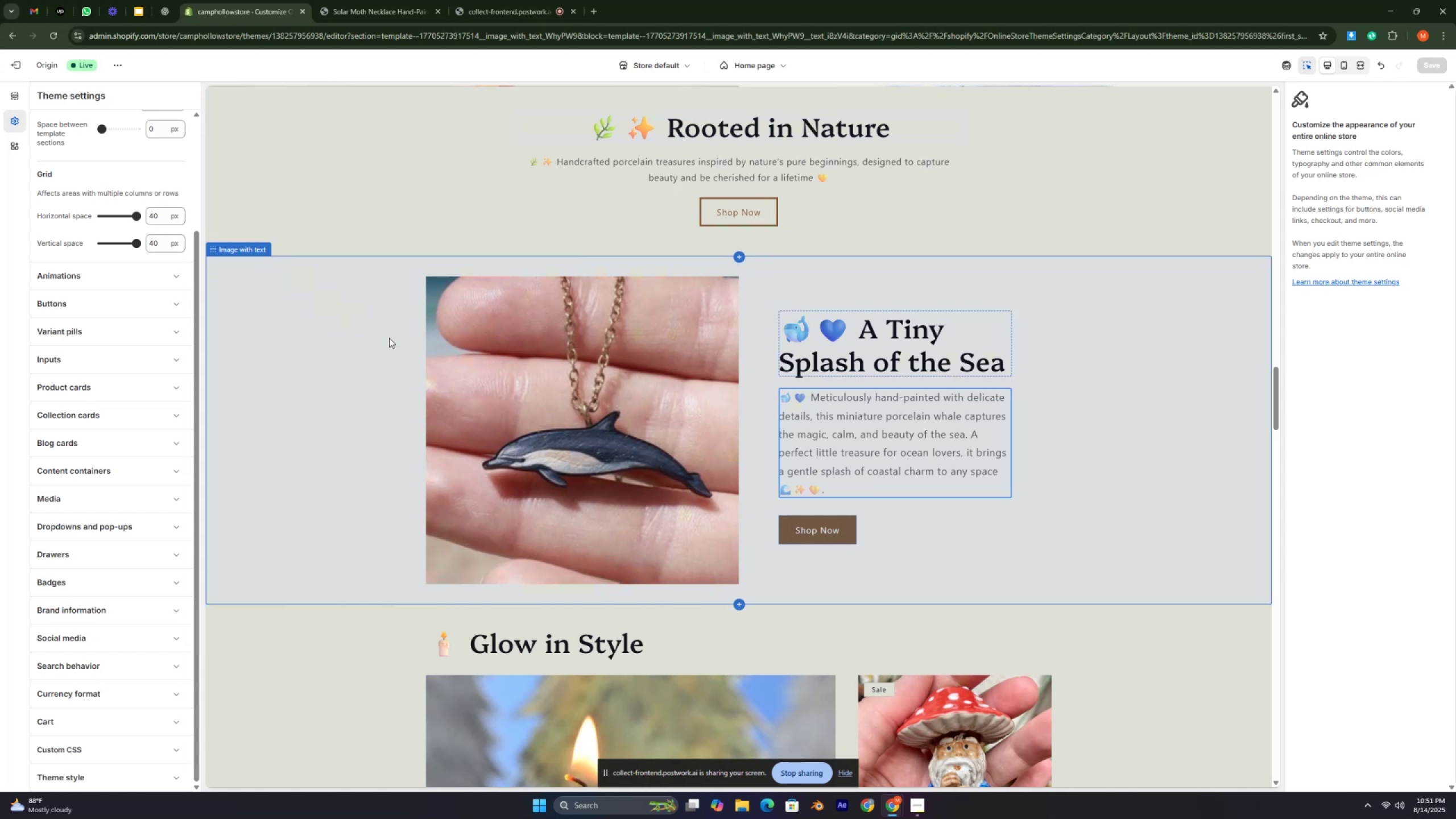 
key(Control+C)
 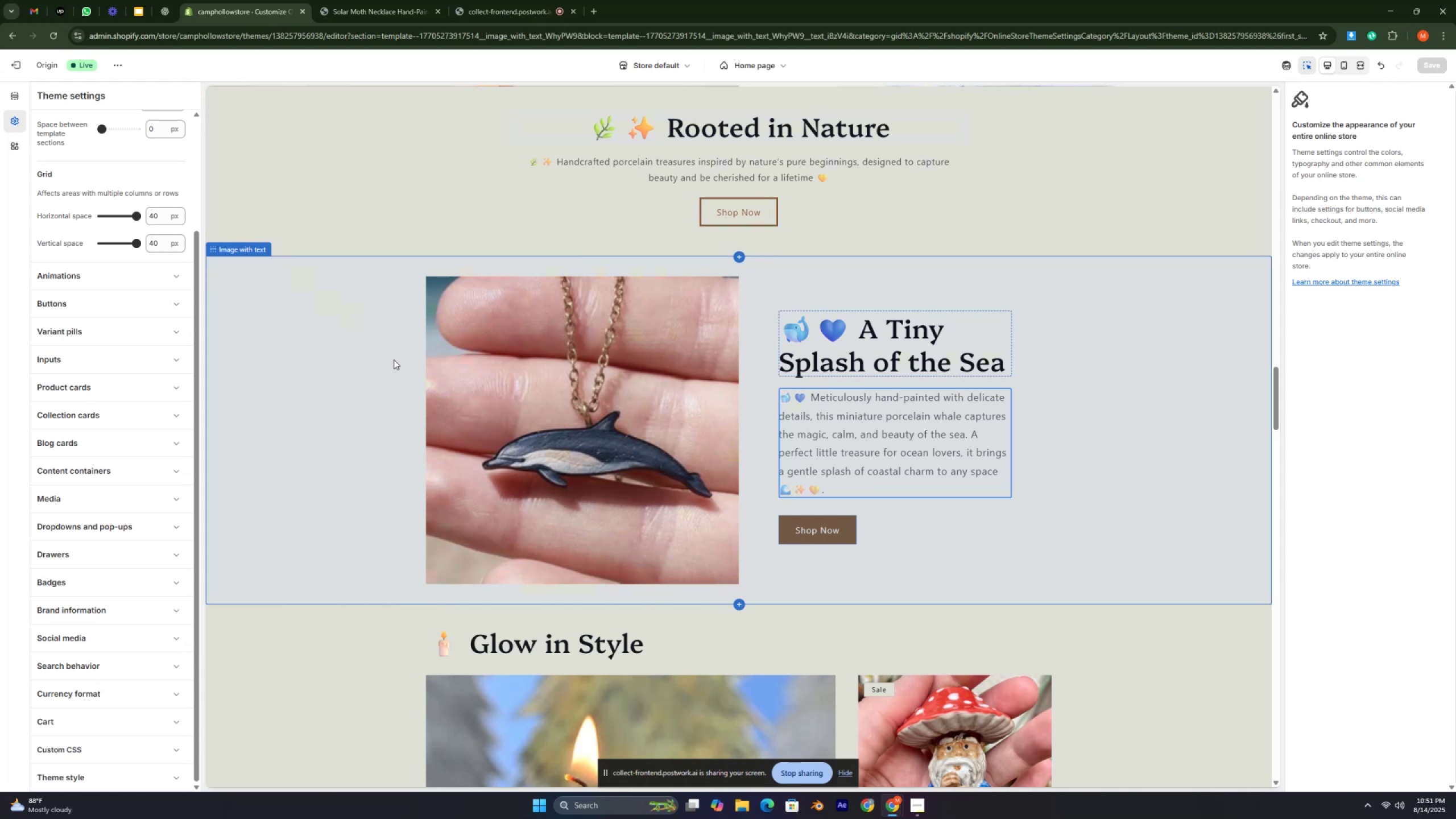 
key(Control+V)
 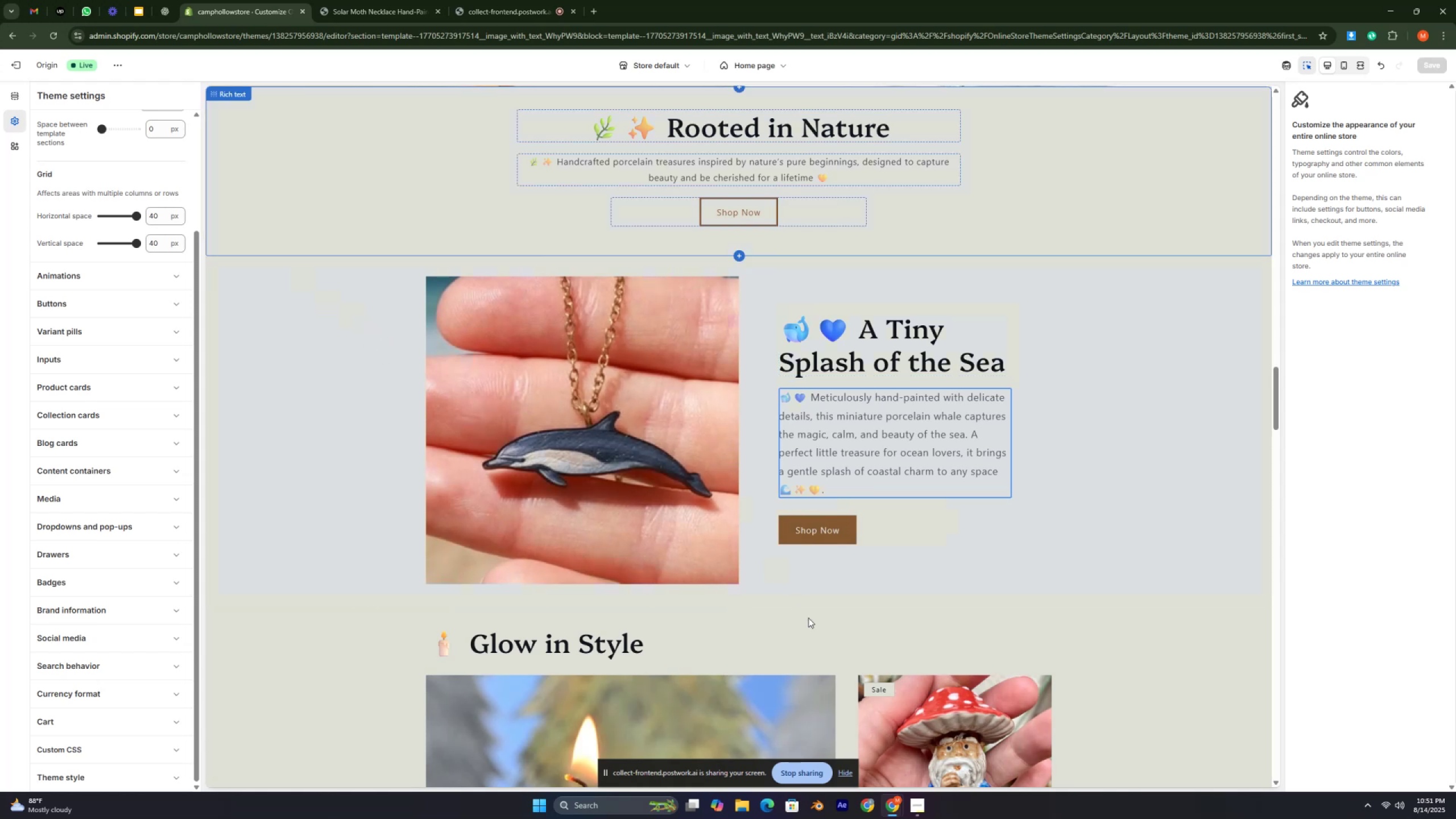 
mouse_move([915, 792])
 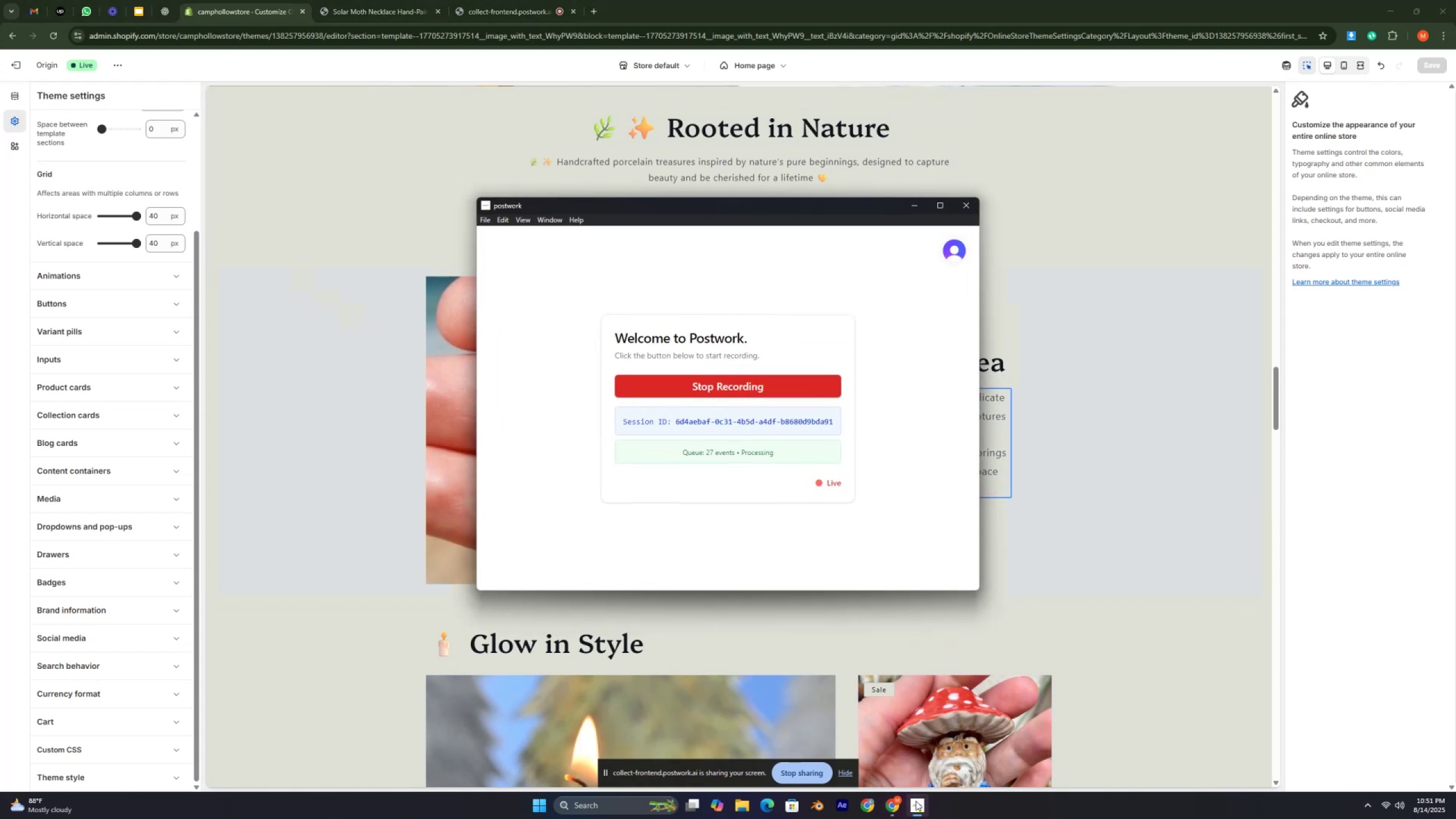 
left_click([916, 803])
 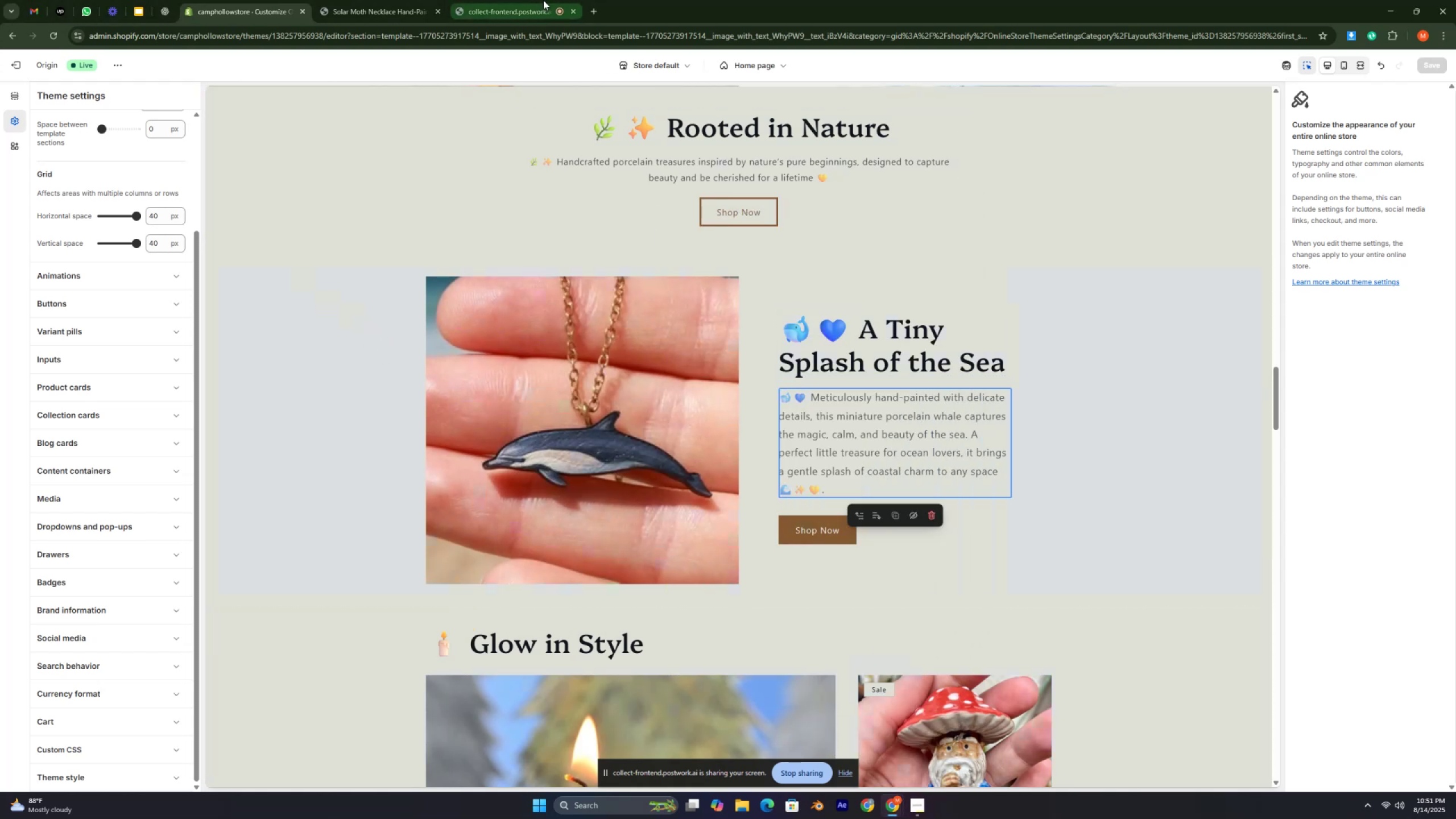 
left_click([484, 13])
 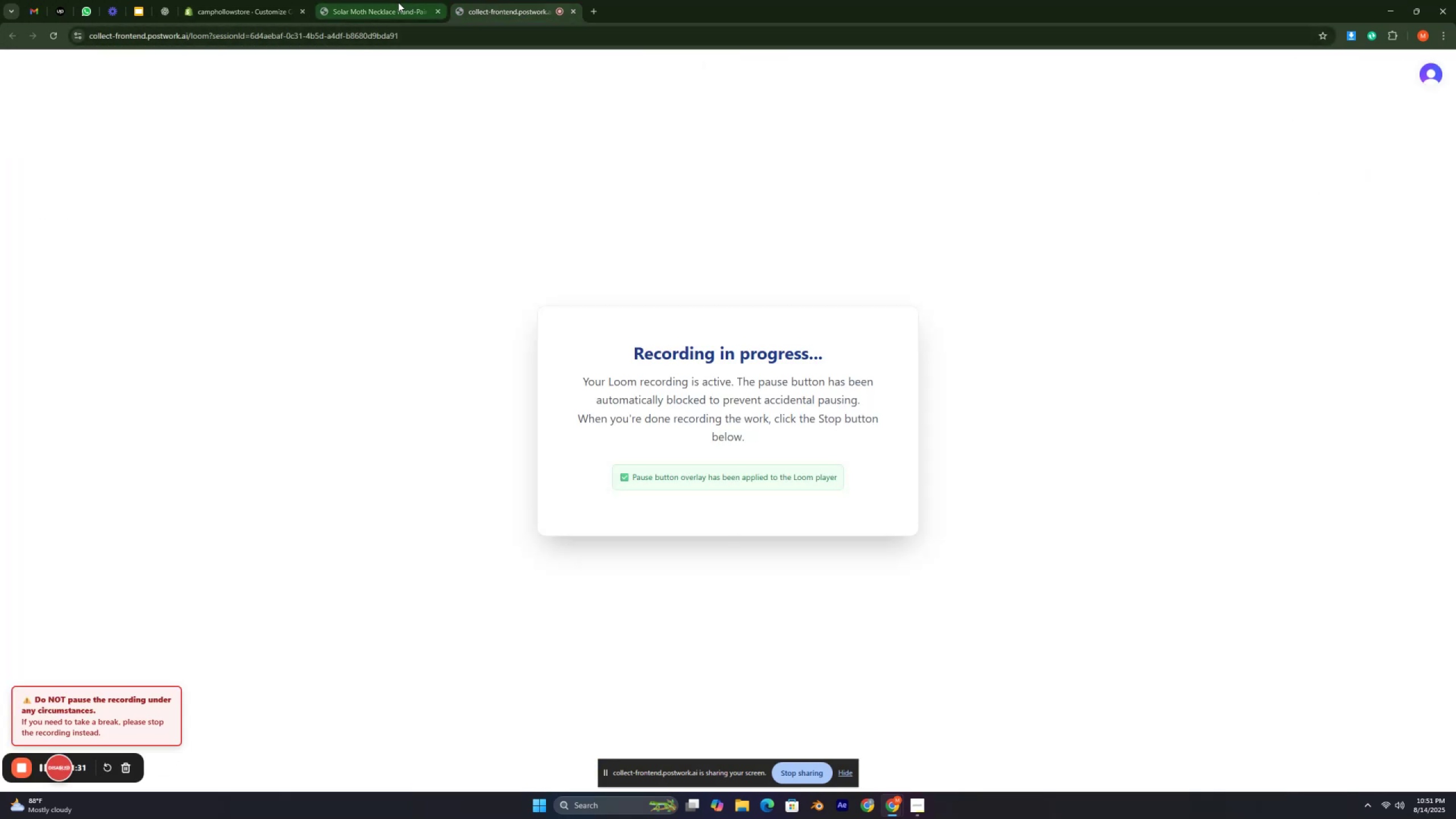 
left_click([374, 11])
 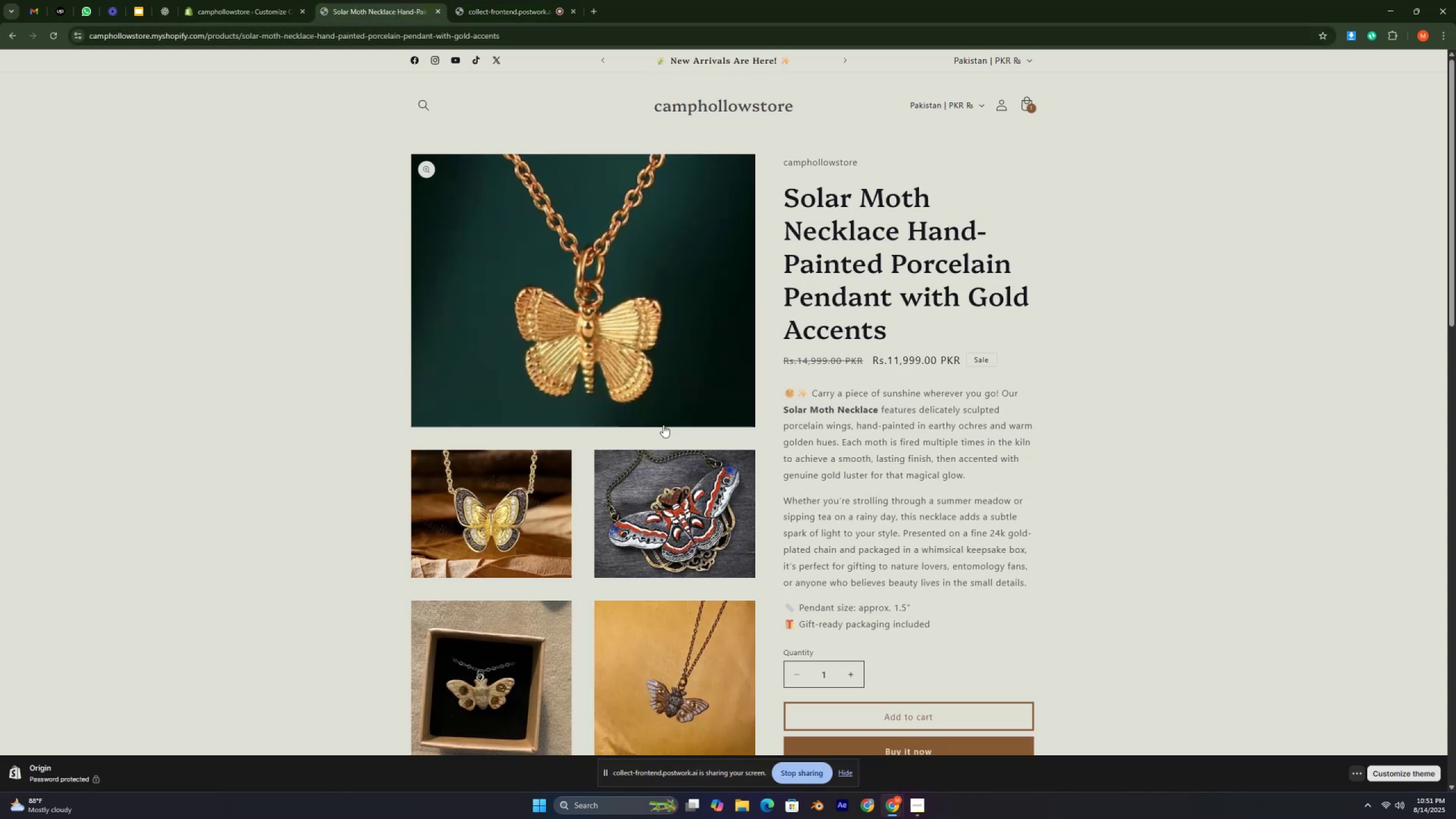 
scroll: coordinate [690, 427], scroll_direction: up, amount: 3.0
 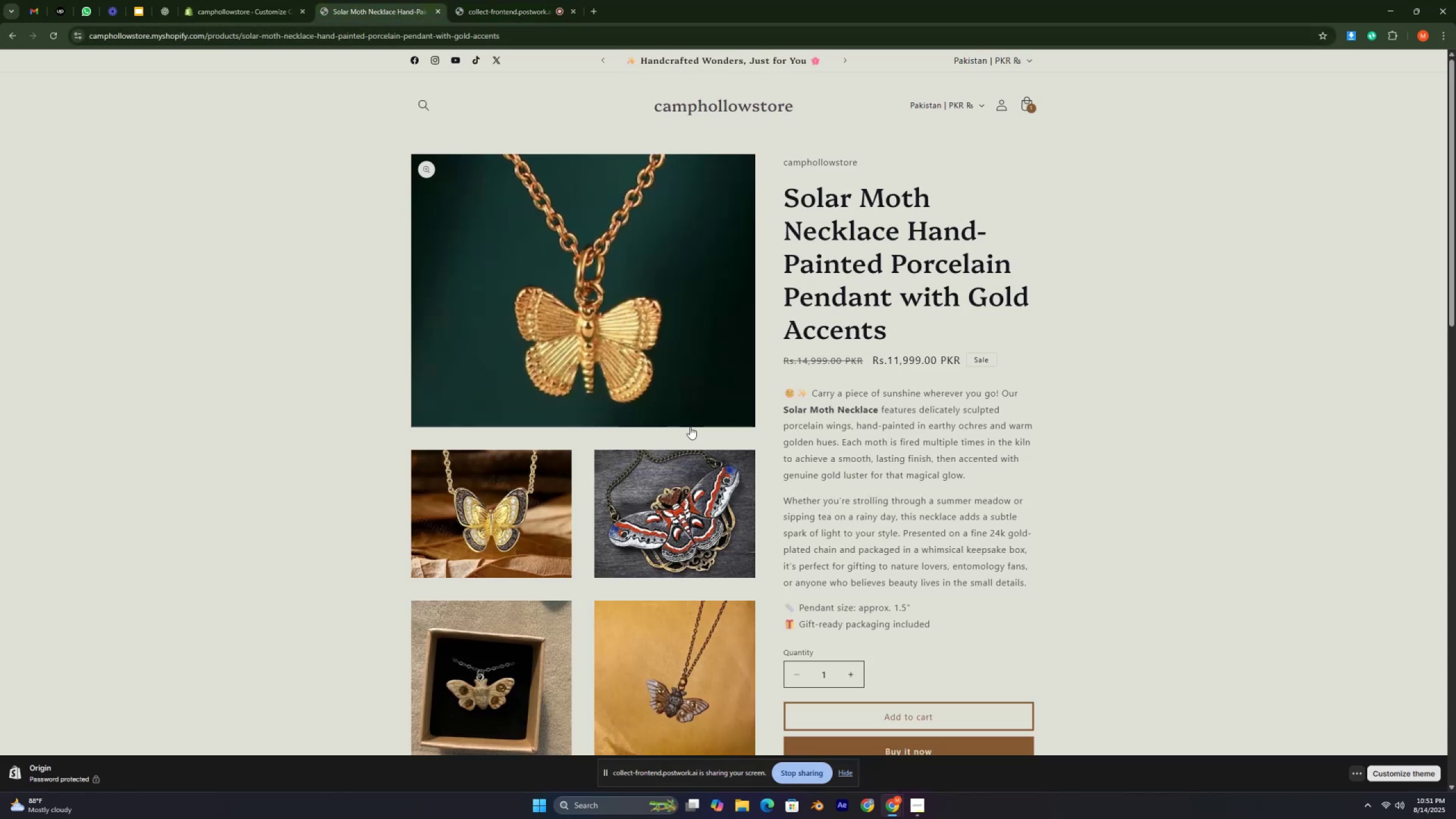 
scroll: coordinate [692, 437], scroll_direction: down, amount: 32.0
 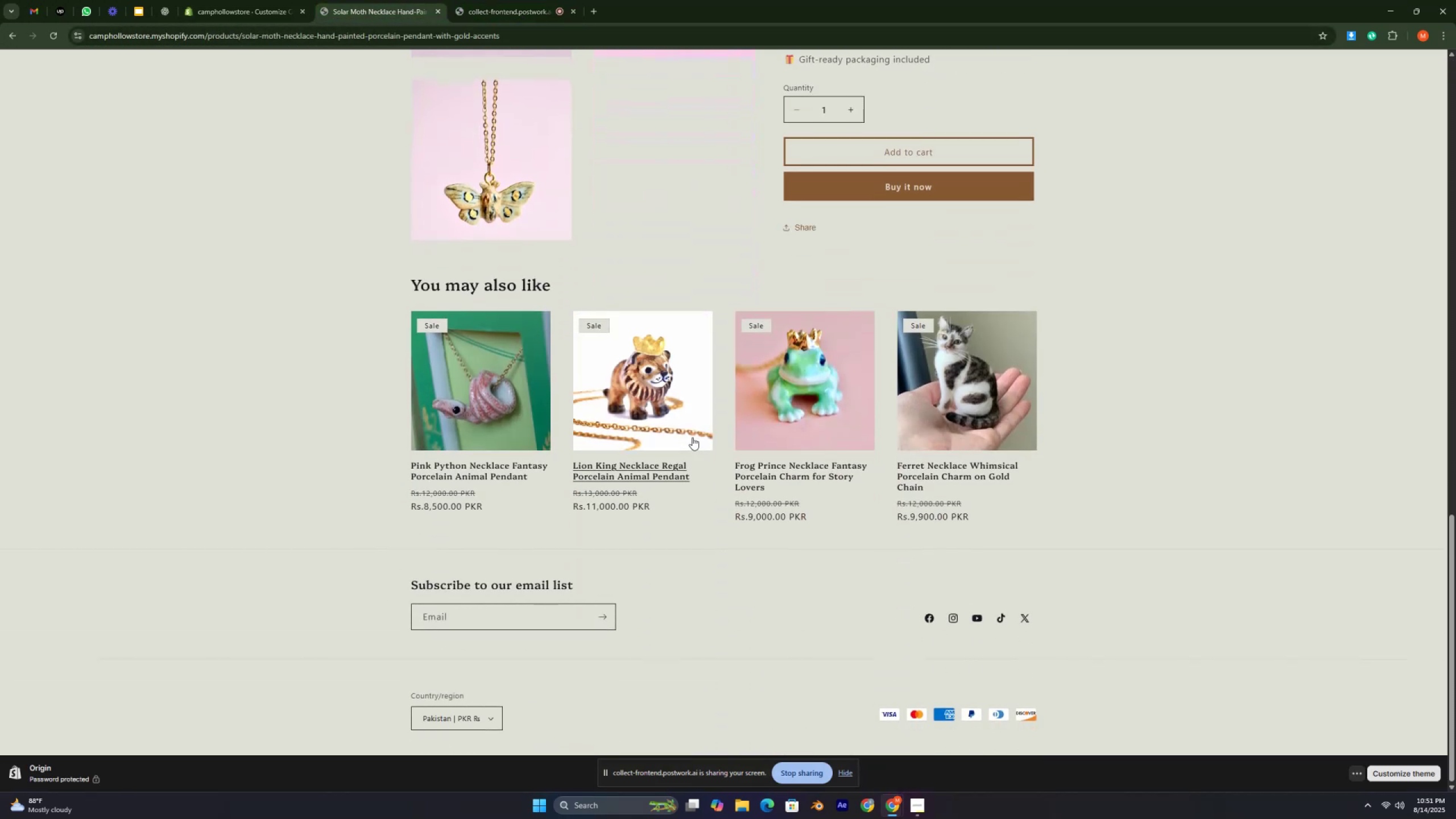 
scroll: coordinate [704, 446], scroll_direction: up, amount: 15.0
 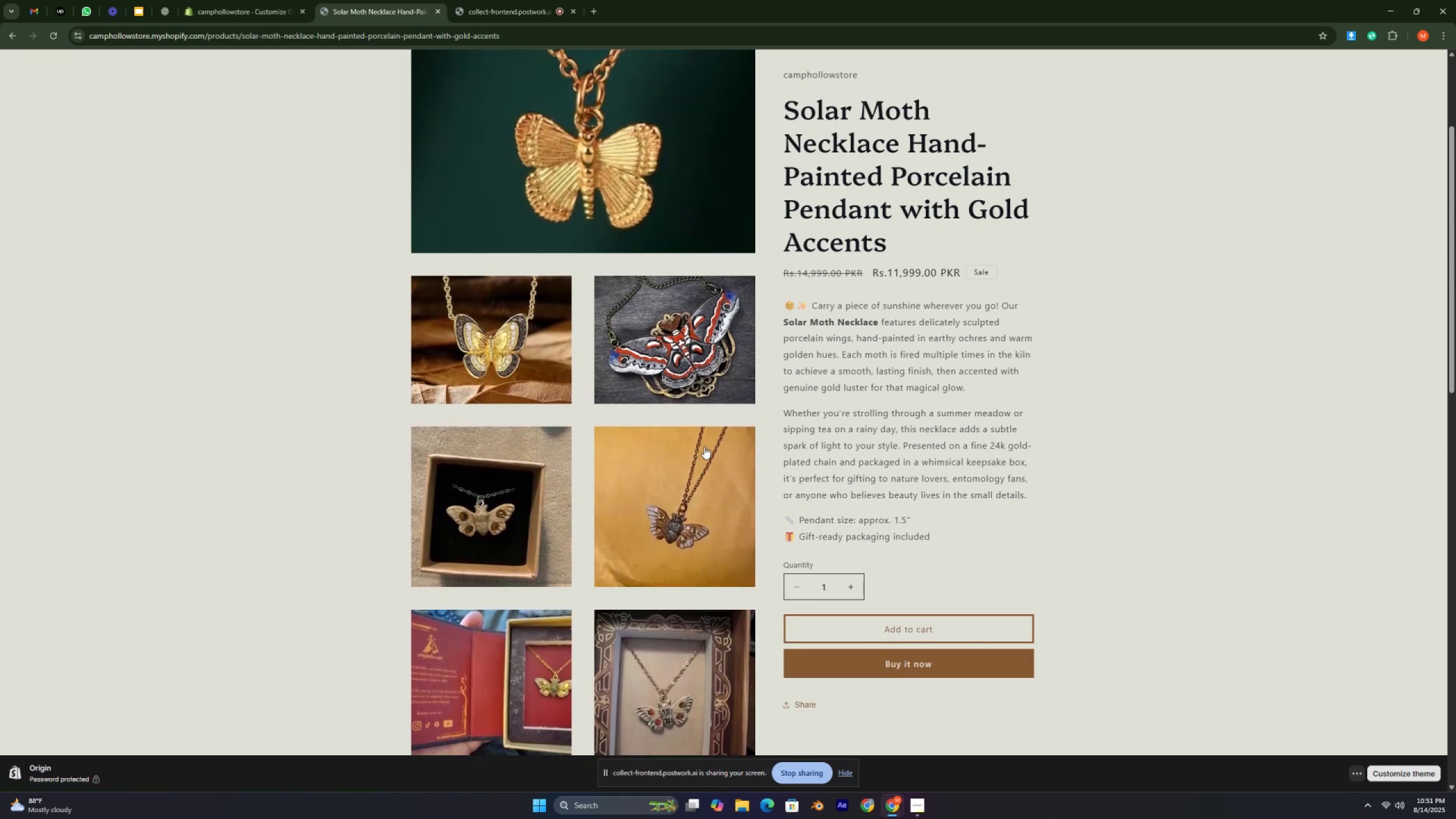 
key(Control+ControlLeft)
 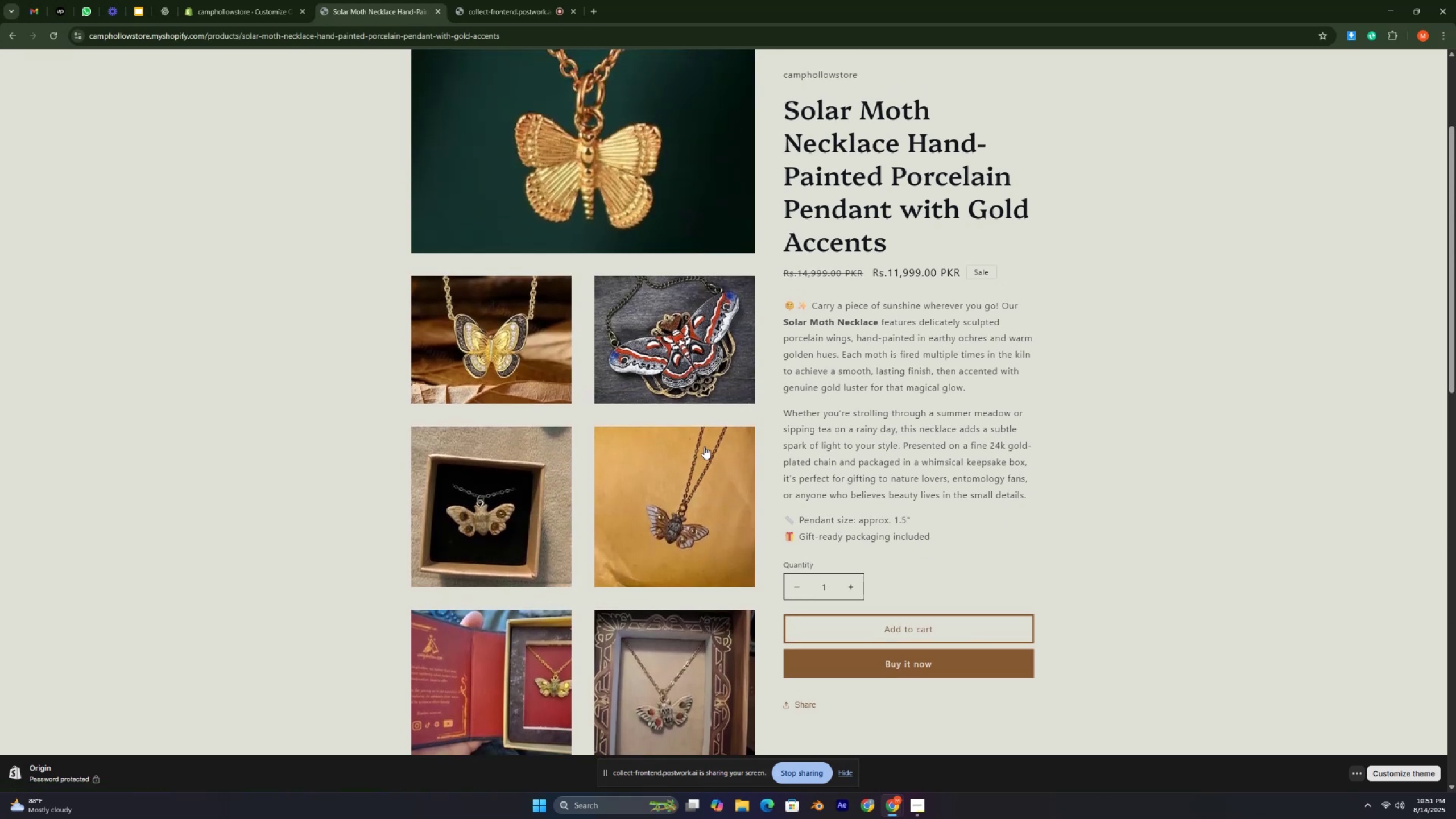 
key(Control+ControlLeft)
 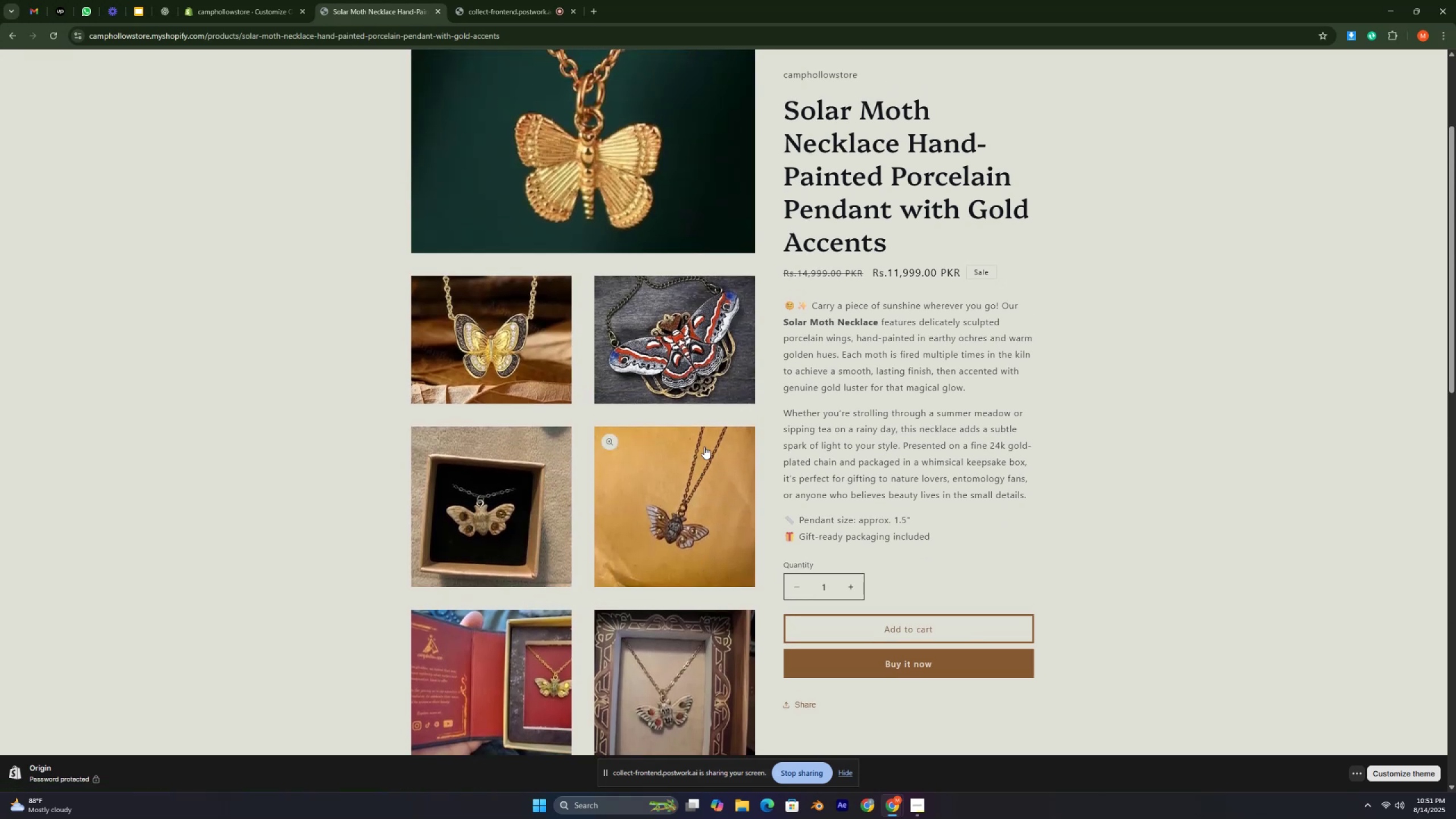 
key(Control+ControlLeft)
 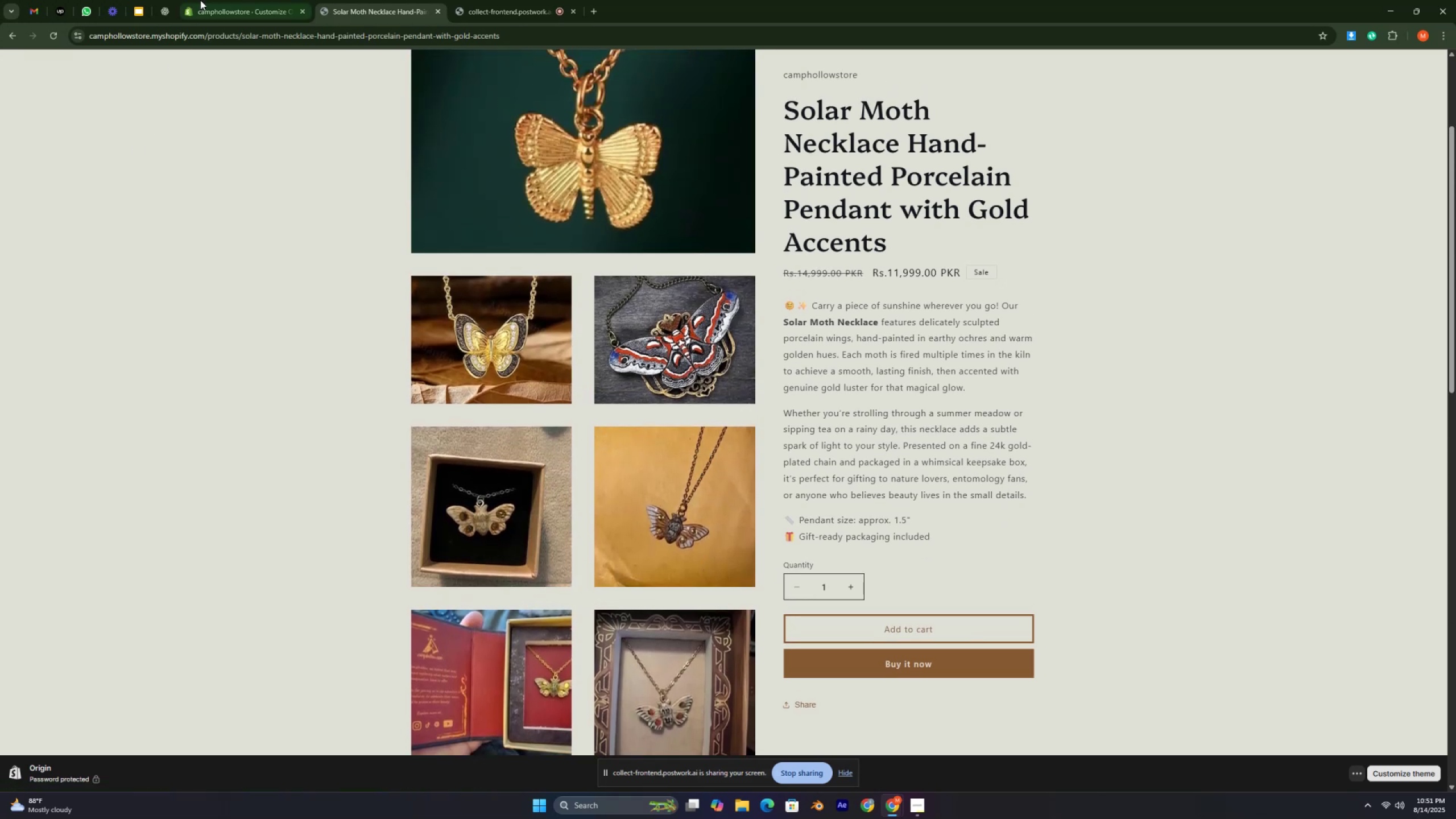 
left_click([213, 9])
 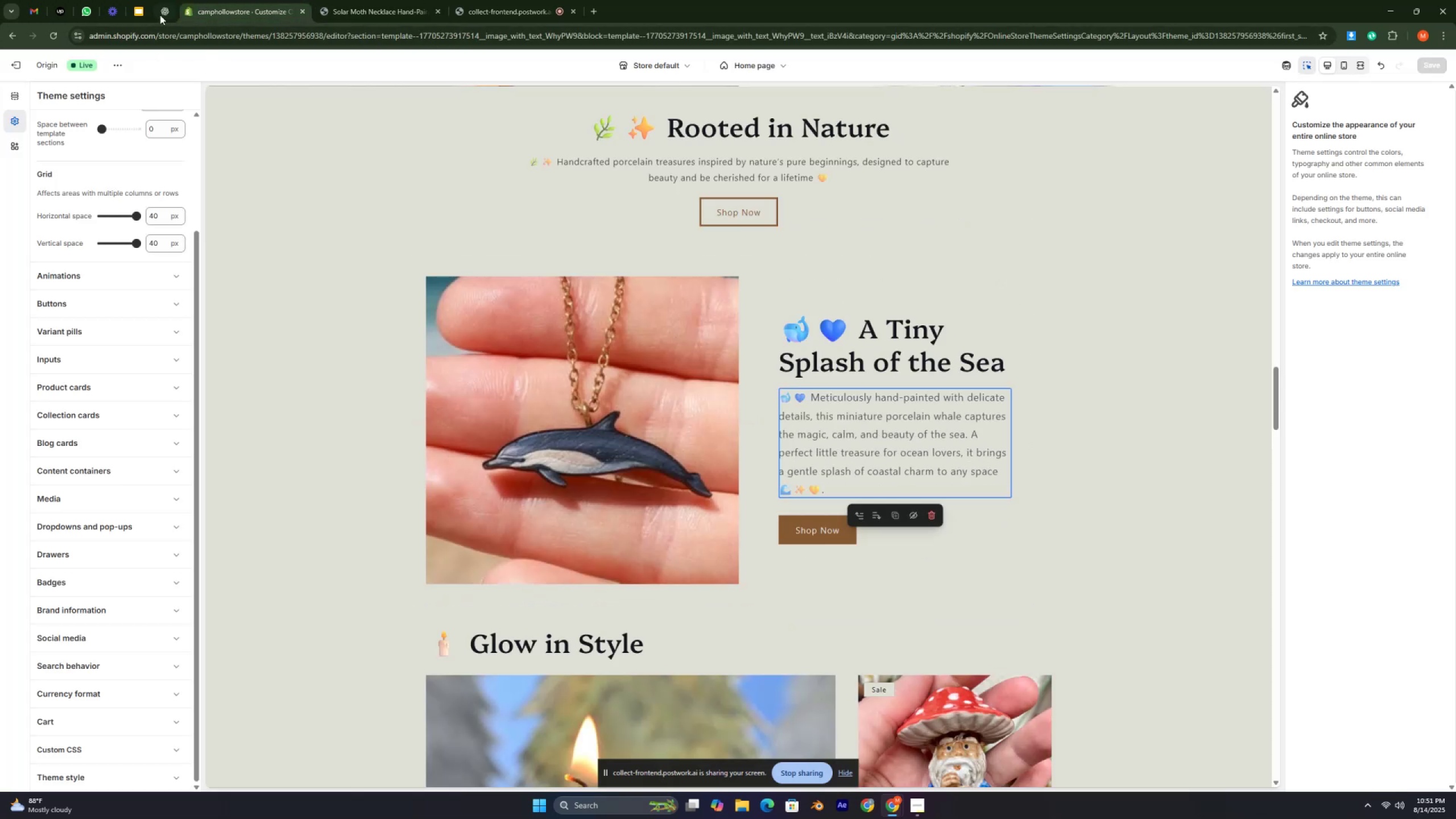 
left_click([166, 12])
 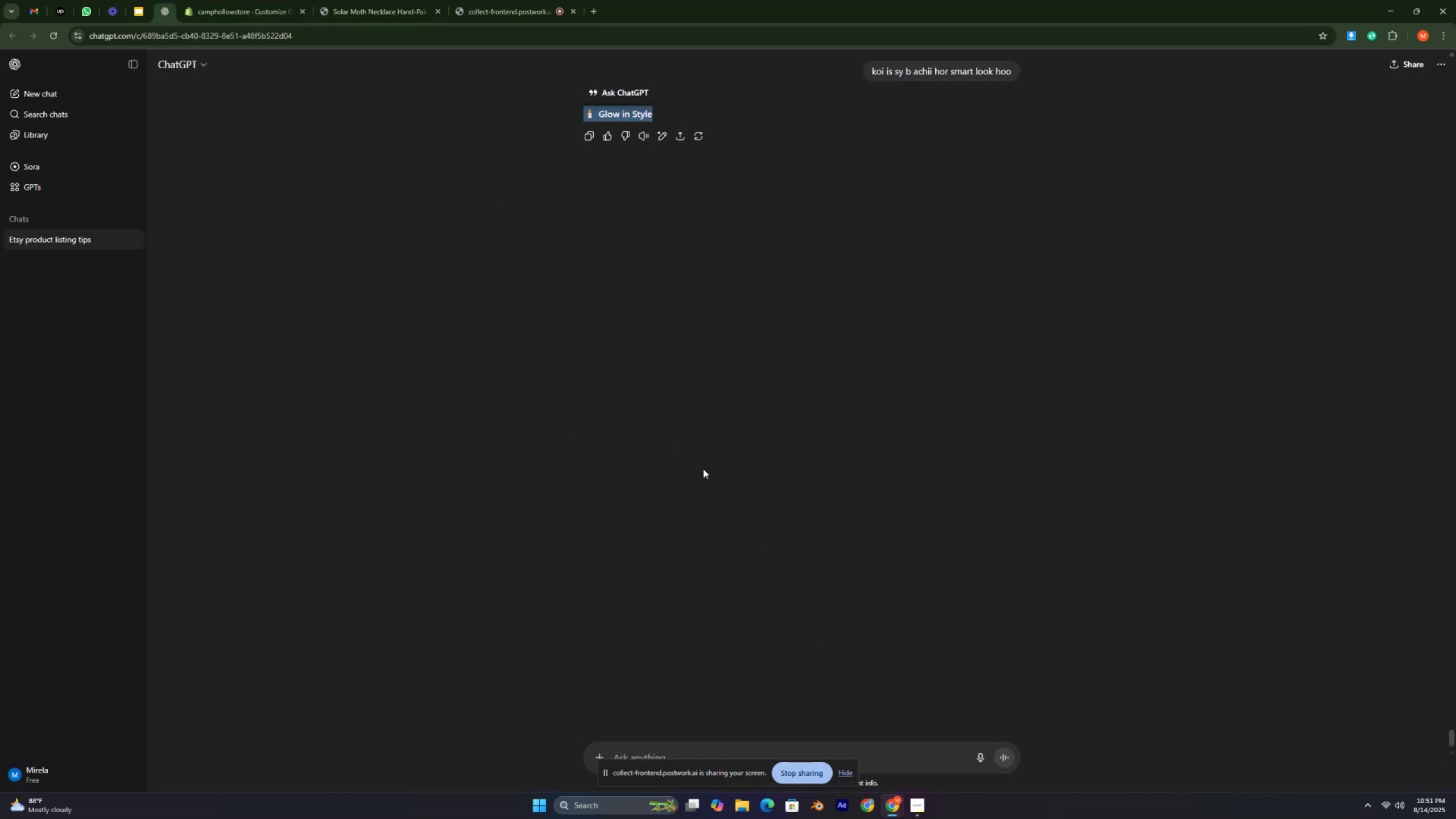 
wait(9.53)
 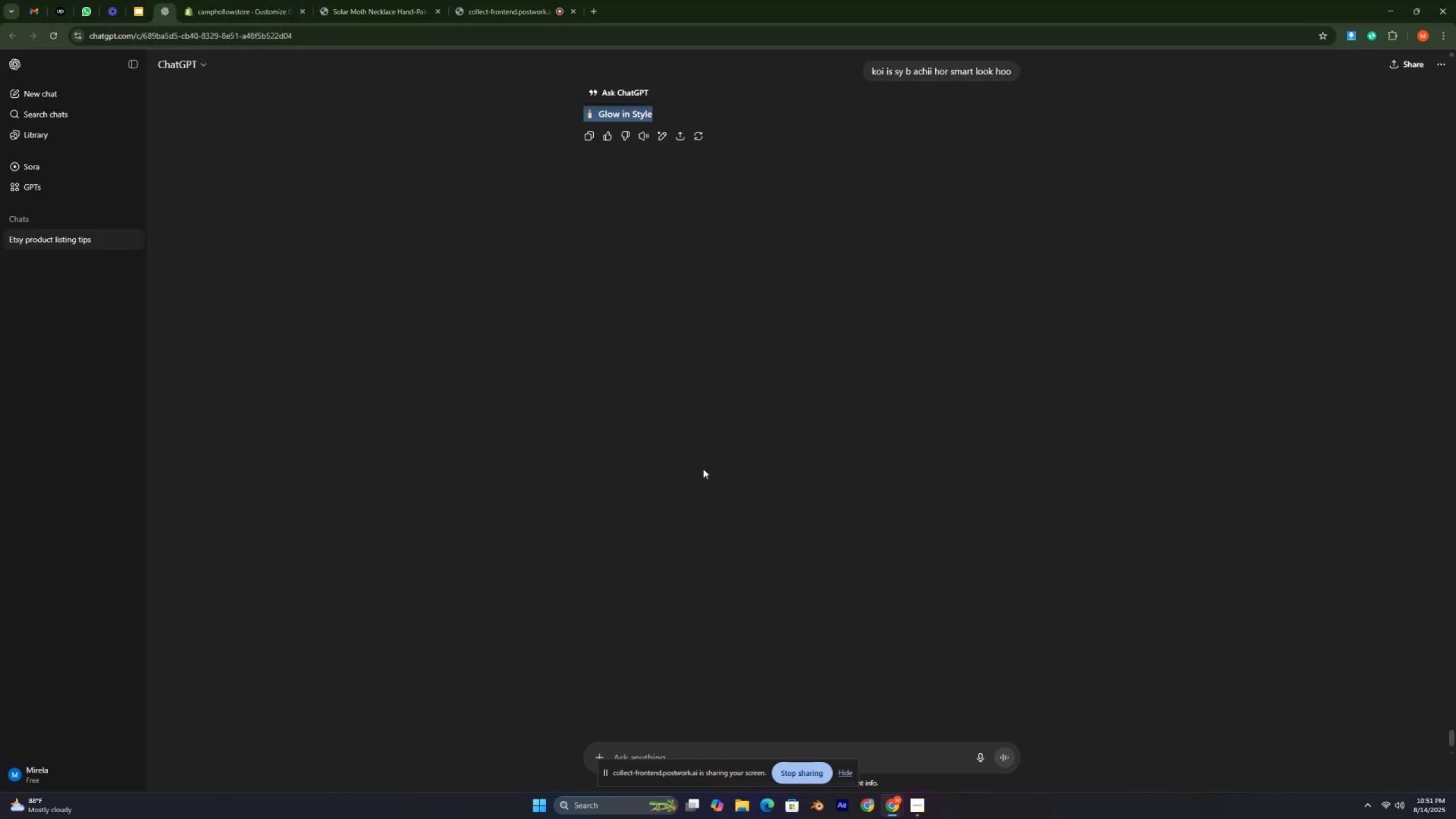 
left_click([222, 11])
 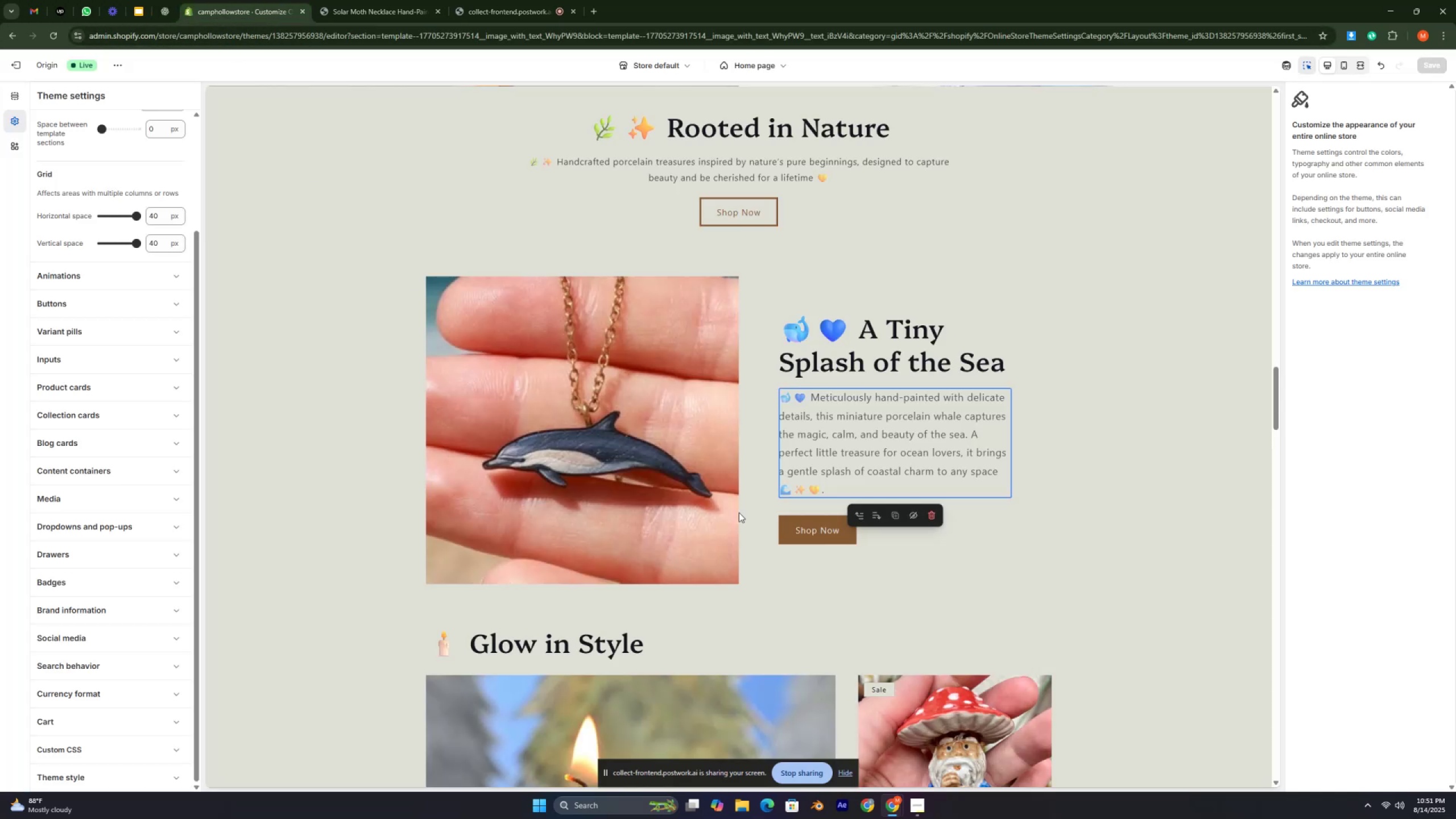 
scroll: coordinate [756, 517], scroll_direction: down, amount: 18.0
 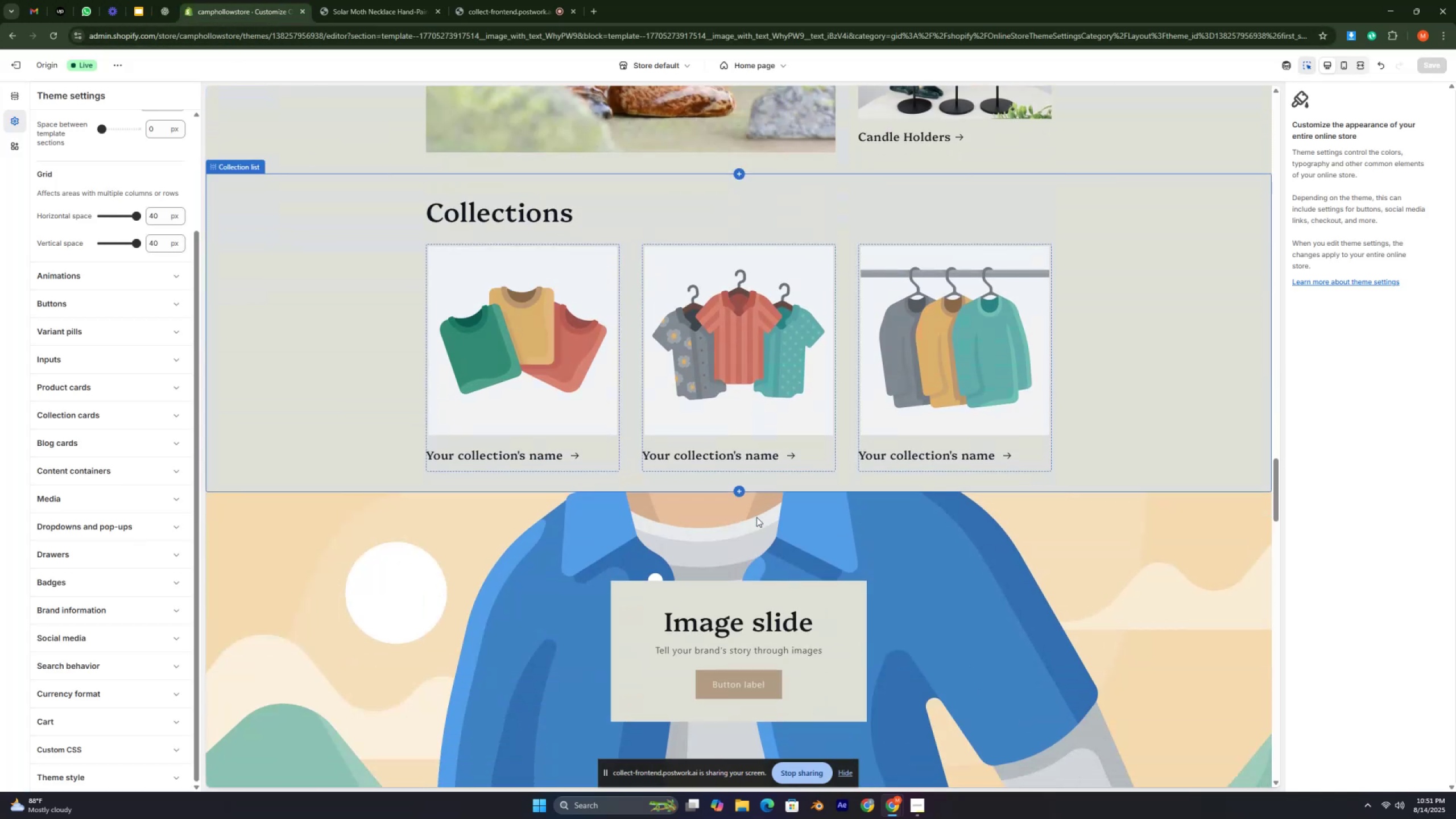 
scroll: coordinate [756, 517], scroll_direction: up, amount: 5.0
 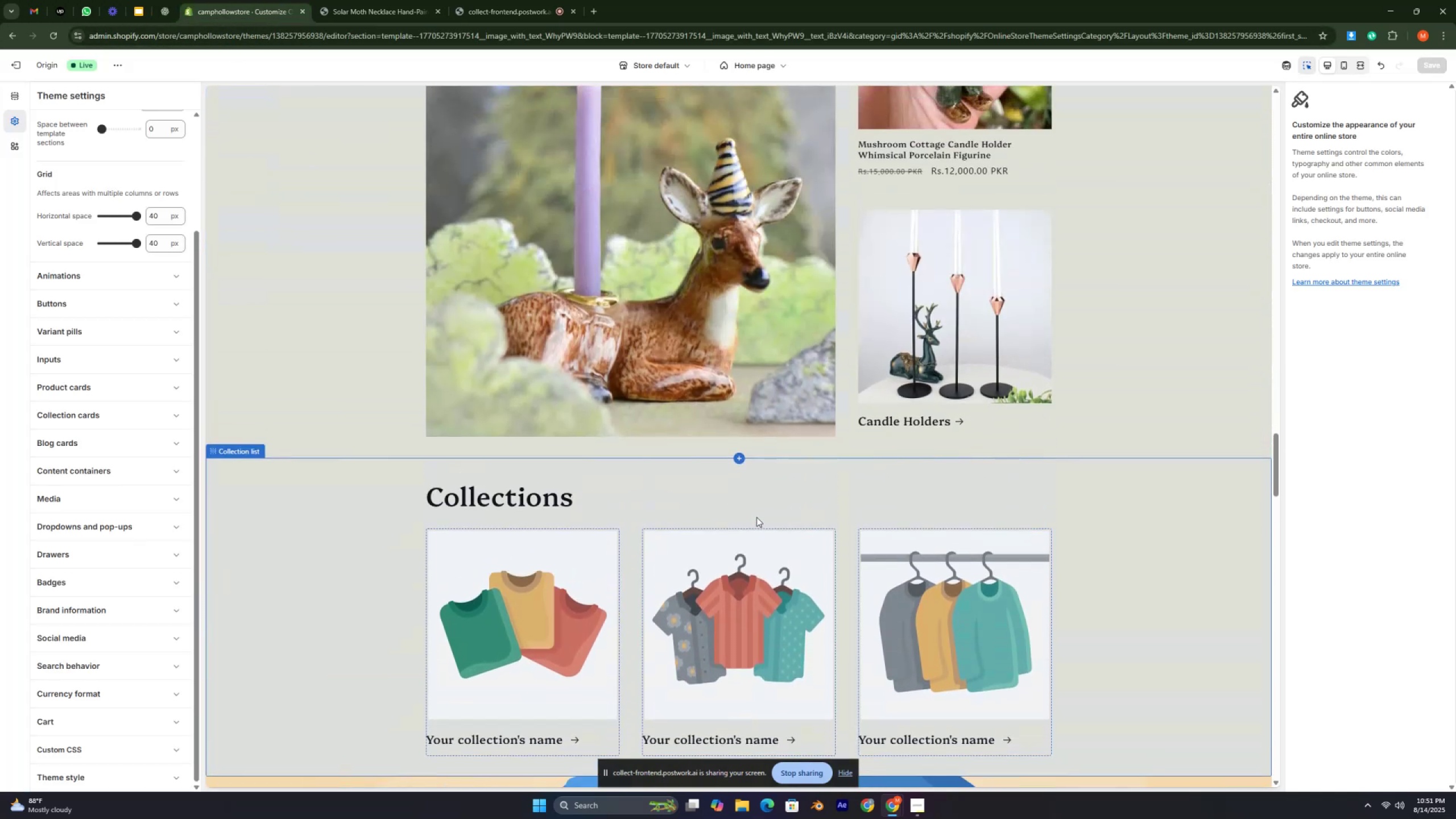 
scroll: coordinate [756, 517], scroll_direction: down, amount: 2.0
 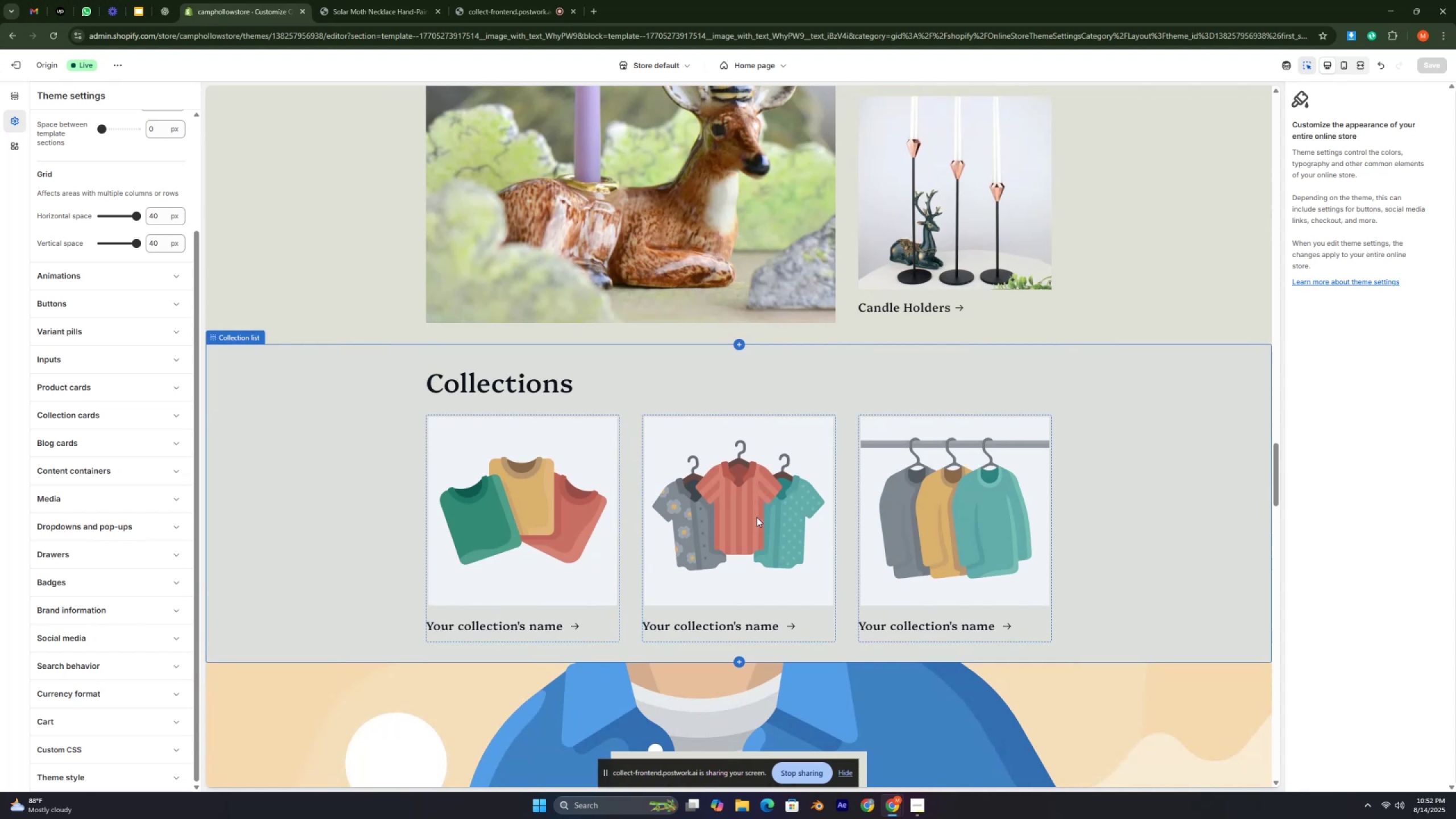 
wait(5.14)
 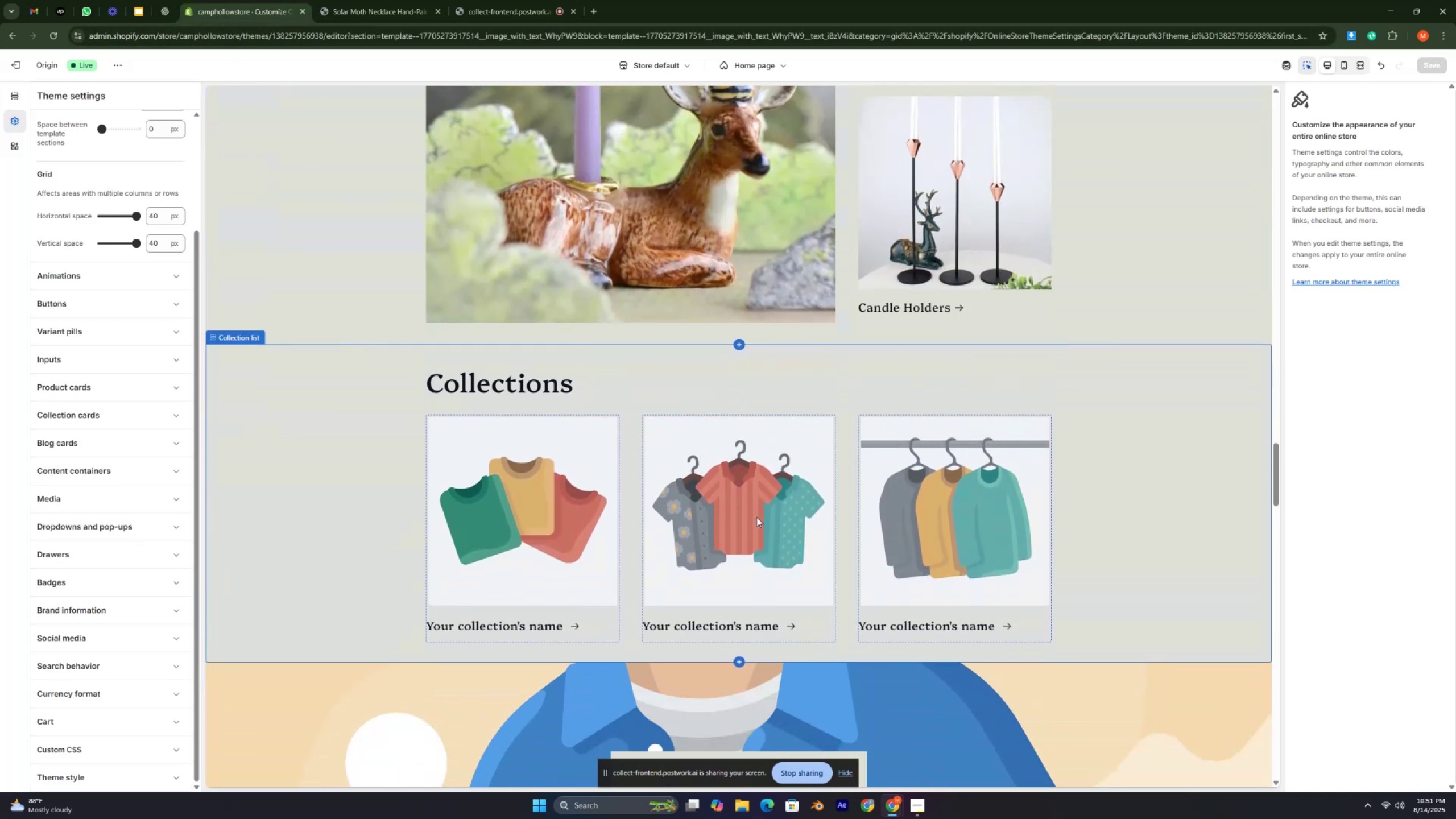 
scroll: coordinate [703, 430], scroll_direction: up, amount: 6.0
 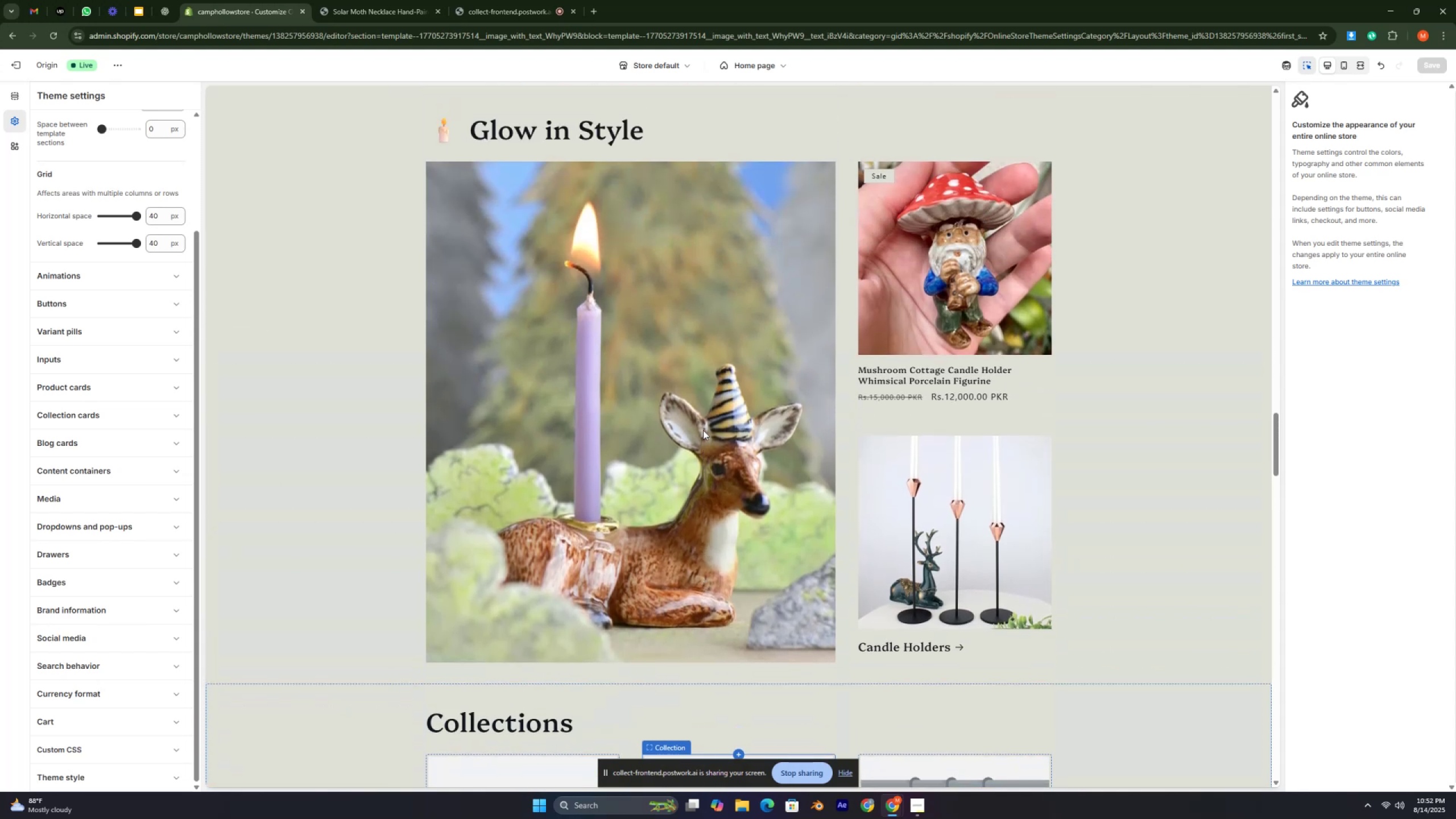 
key(Control+ControlLeft)
 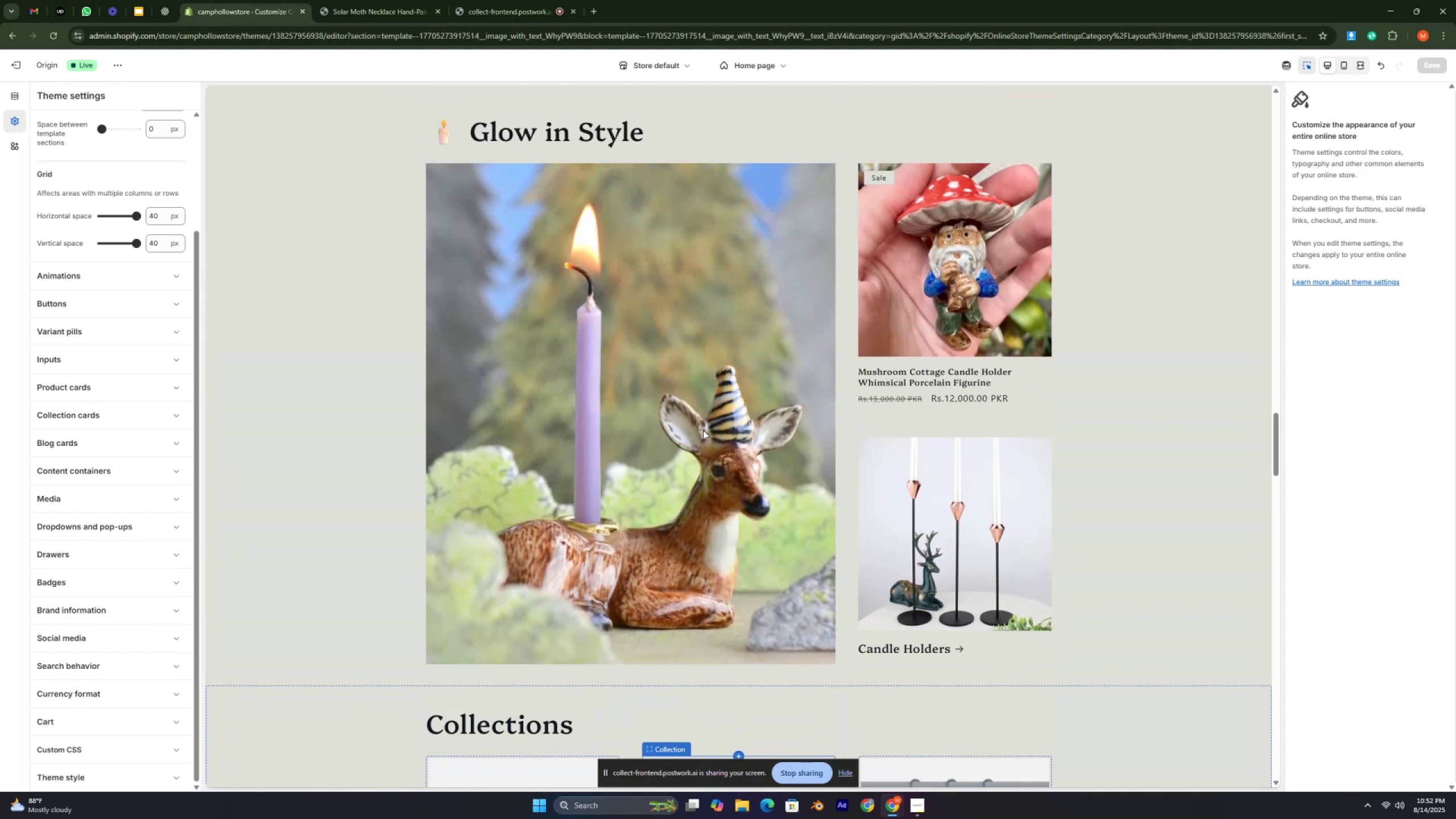 
key(Control+ControlLeft)
 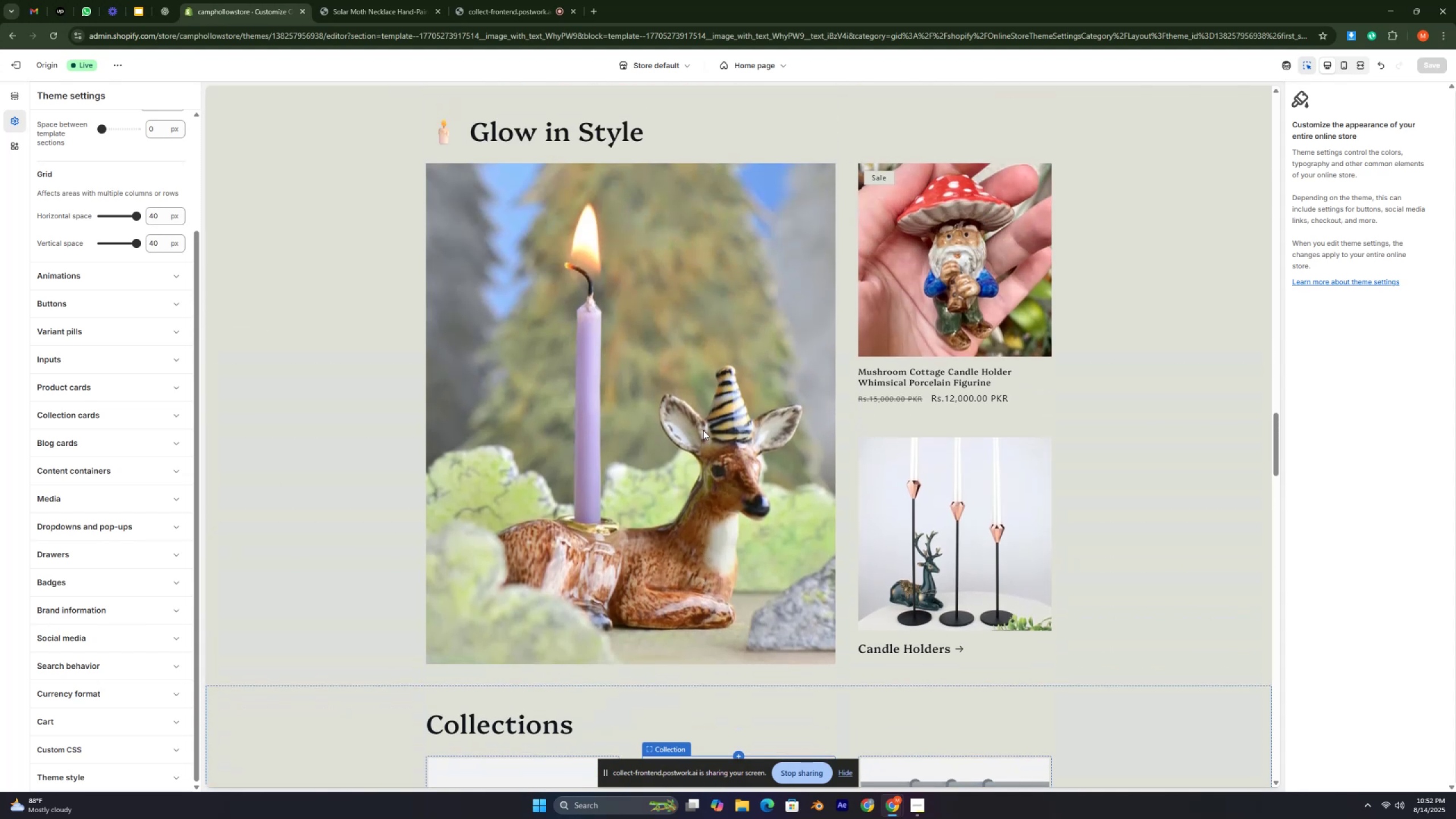 
key(Control+ControlLeft)
 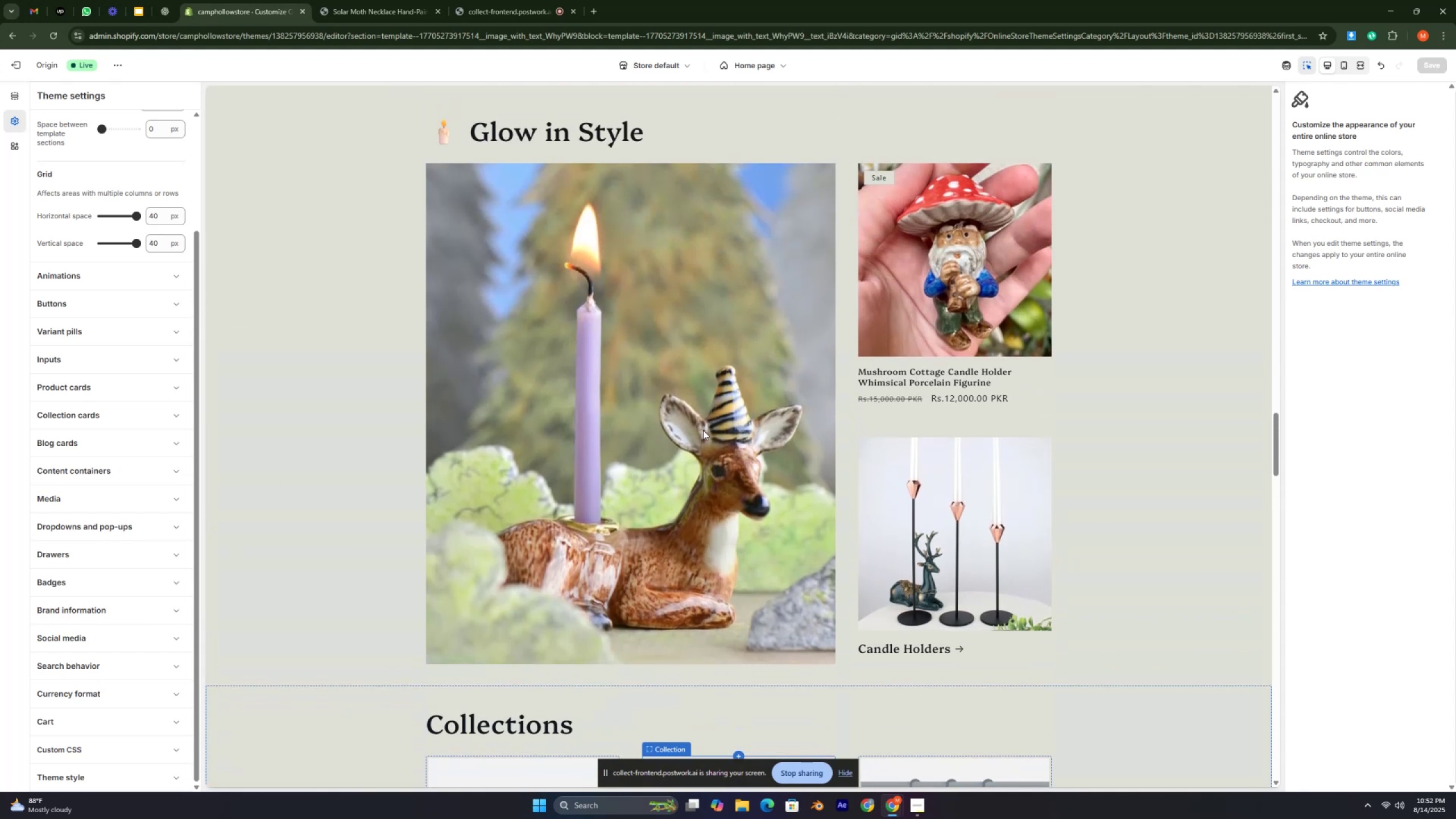 
key(Control+C)
 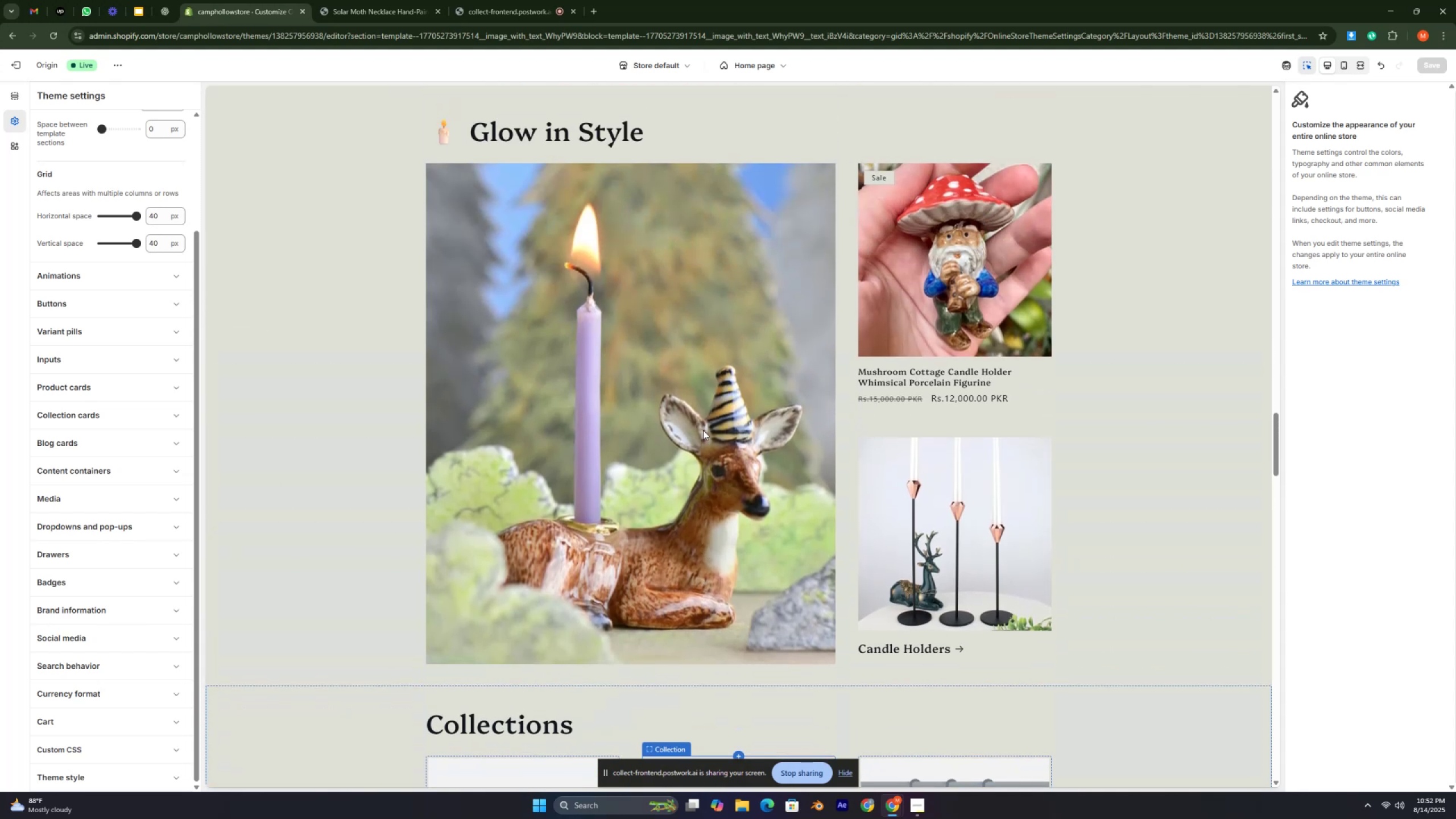 
hold_key(key=ControlLeft, duration=0.42)
 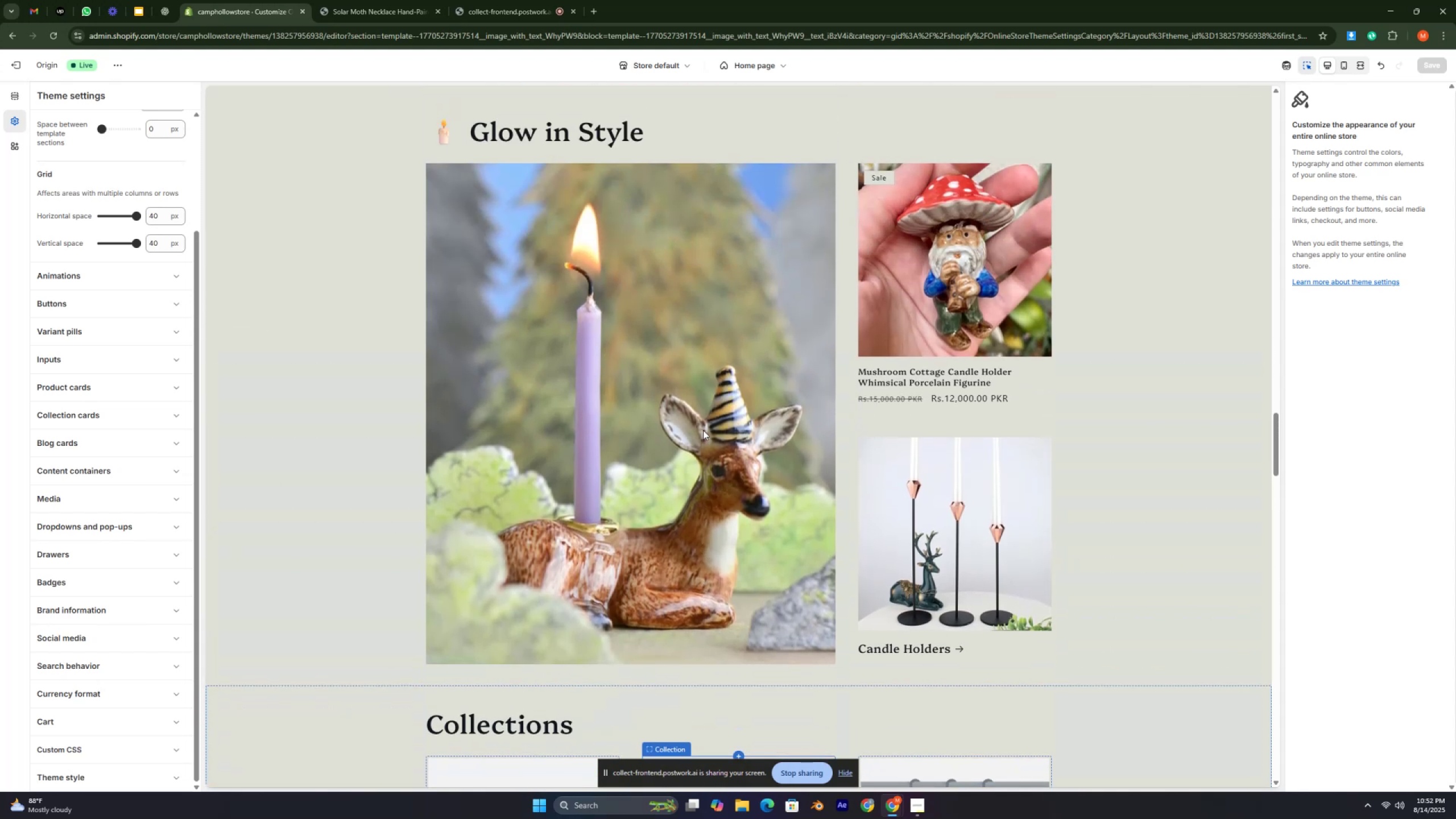 
key(Control+ControlLeft)
 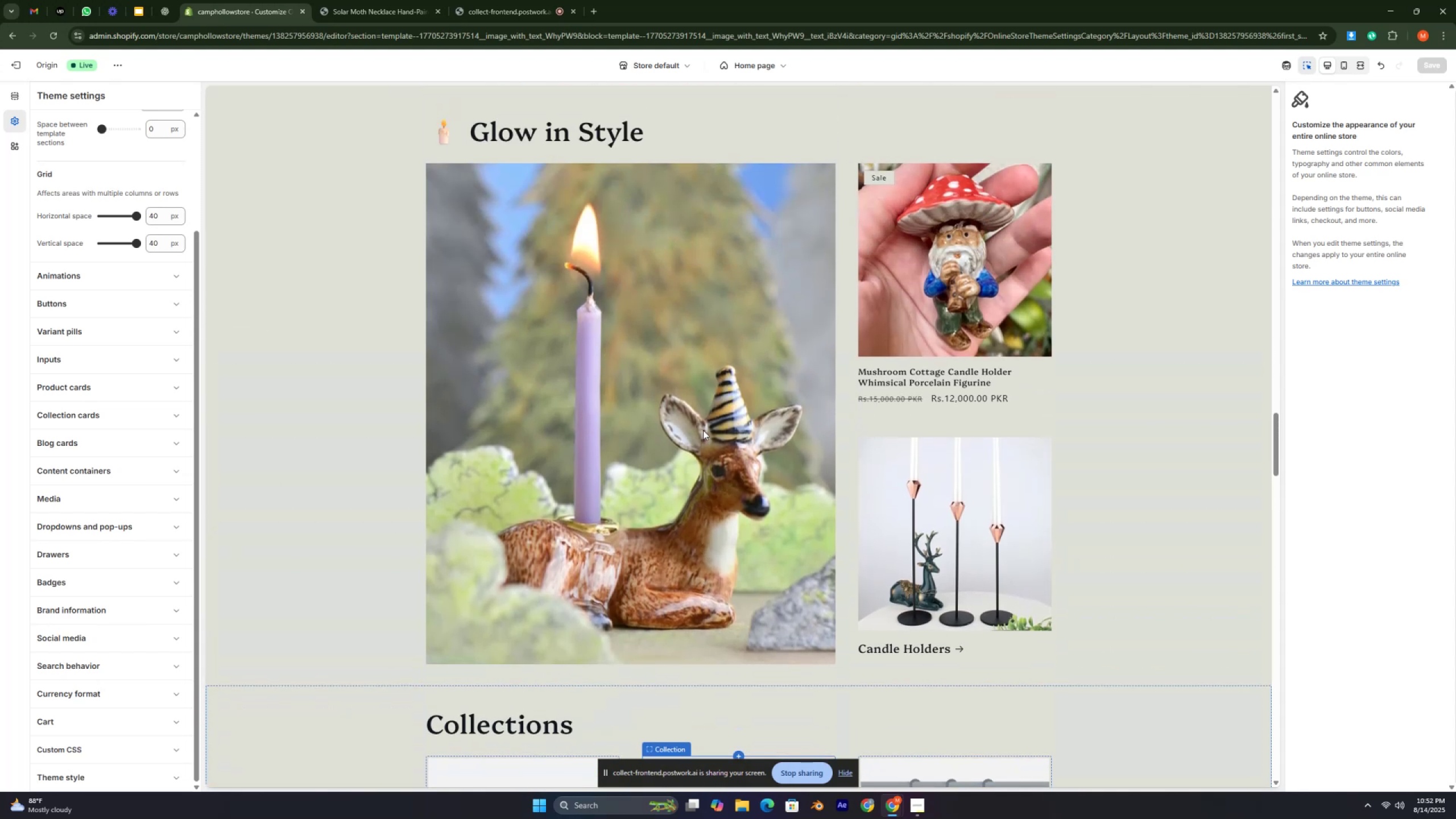 
key(Control+ControlLeft)
 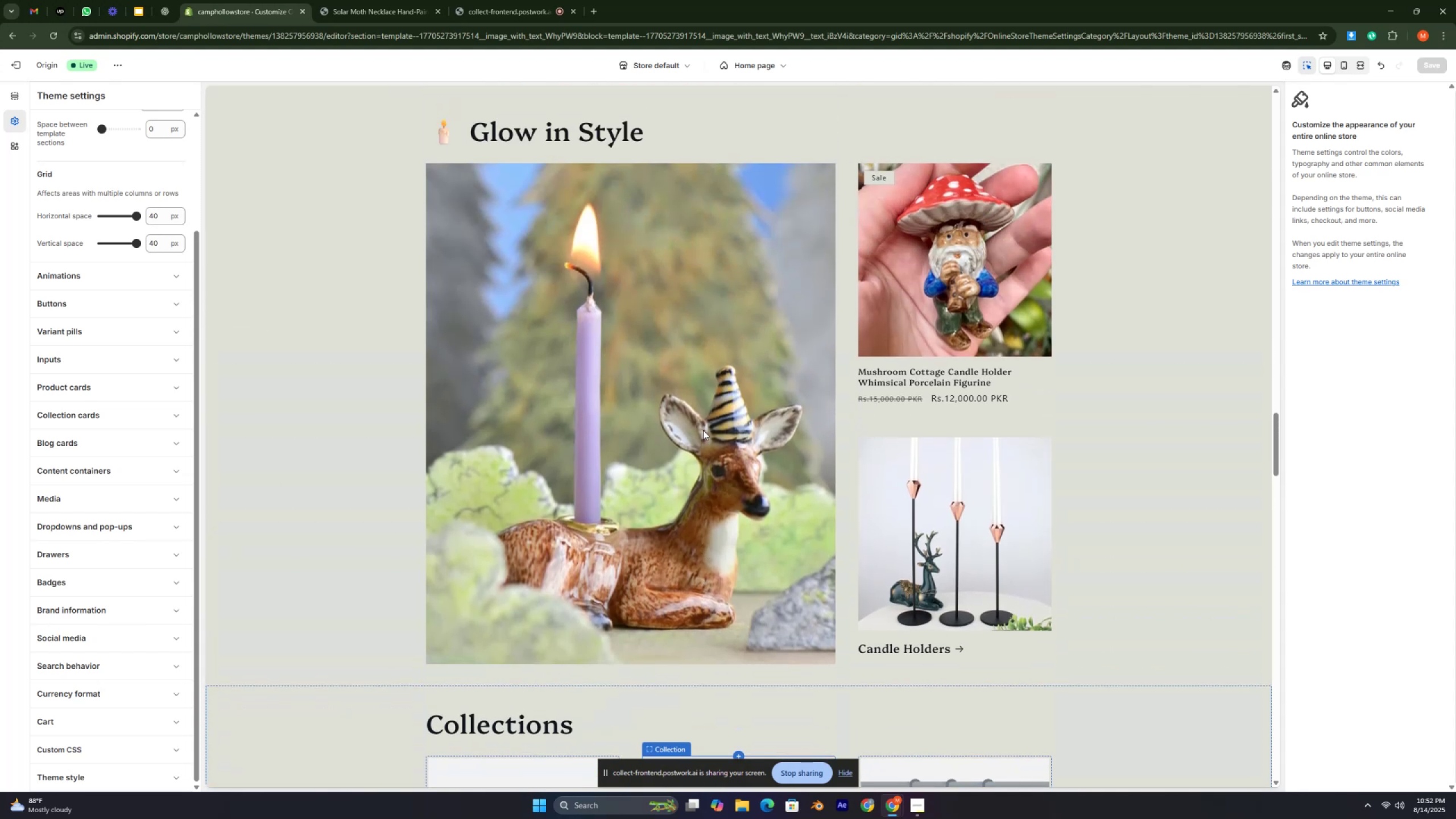 
key(Control+ControlLeft)
 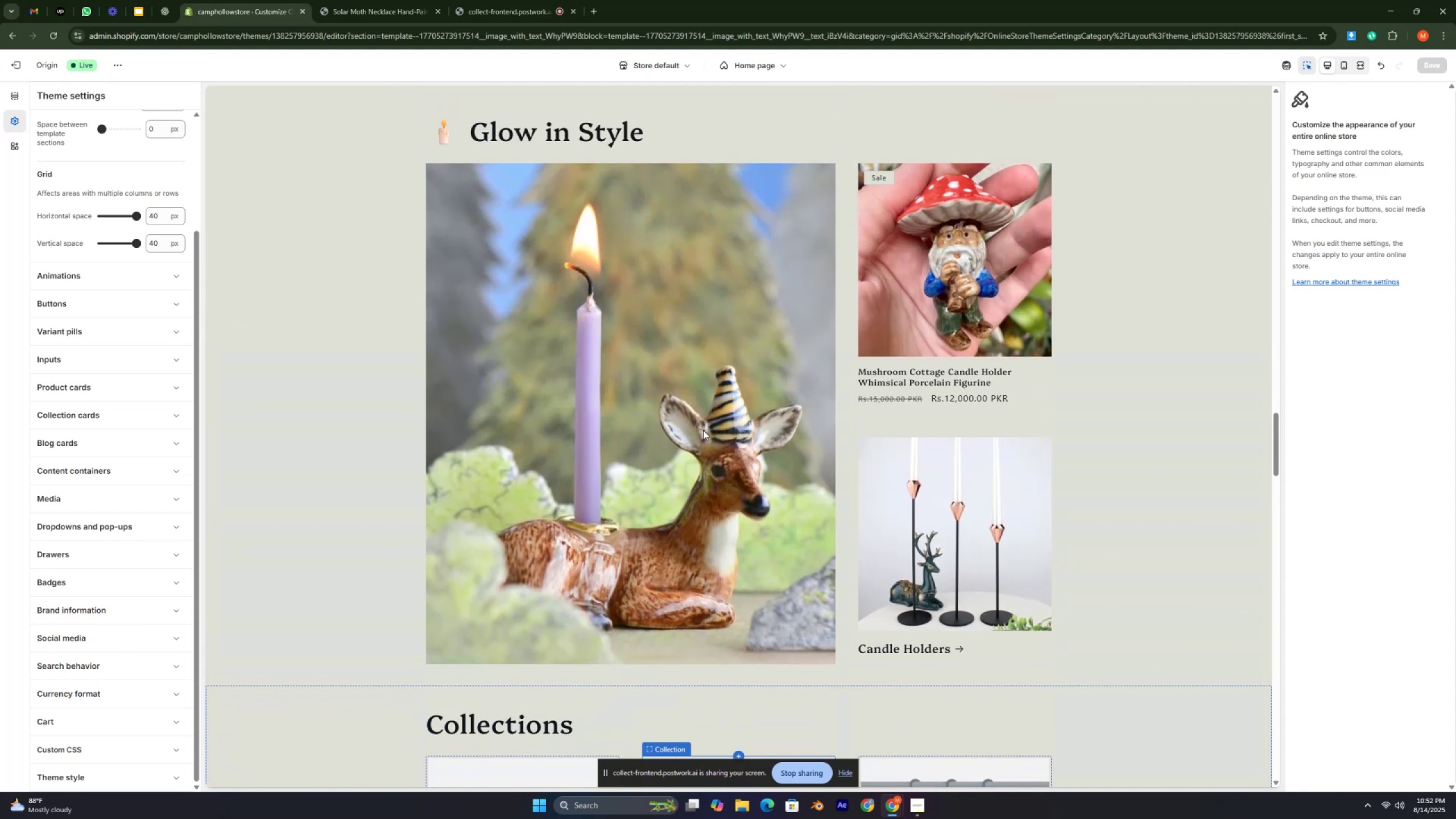 
key(Control+ControlLeft)
 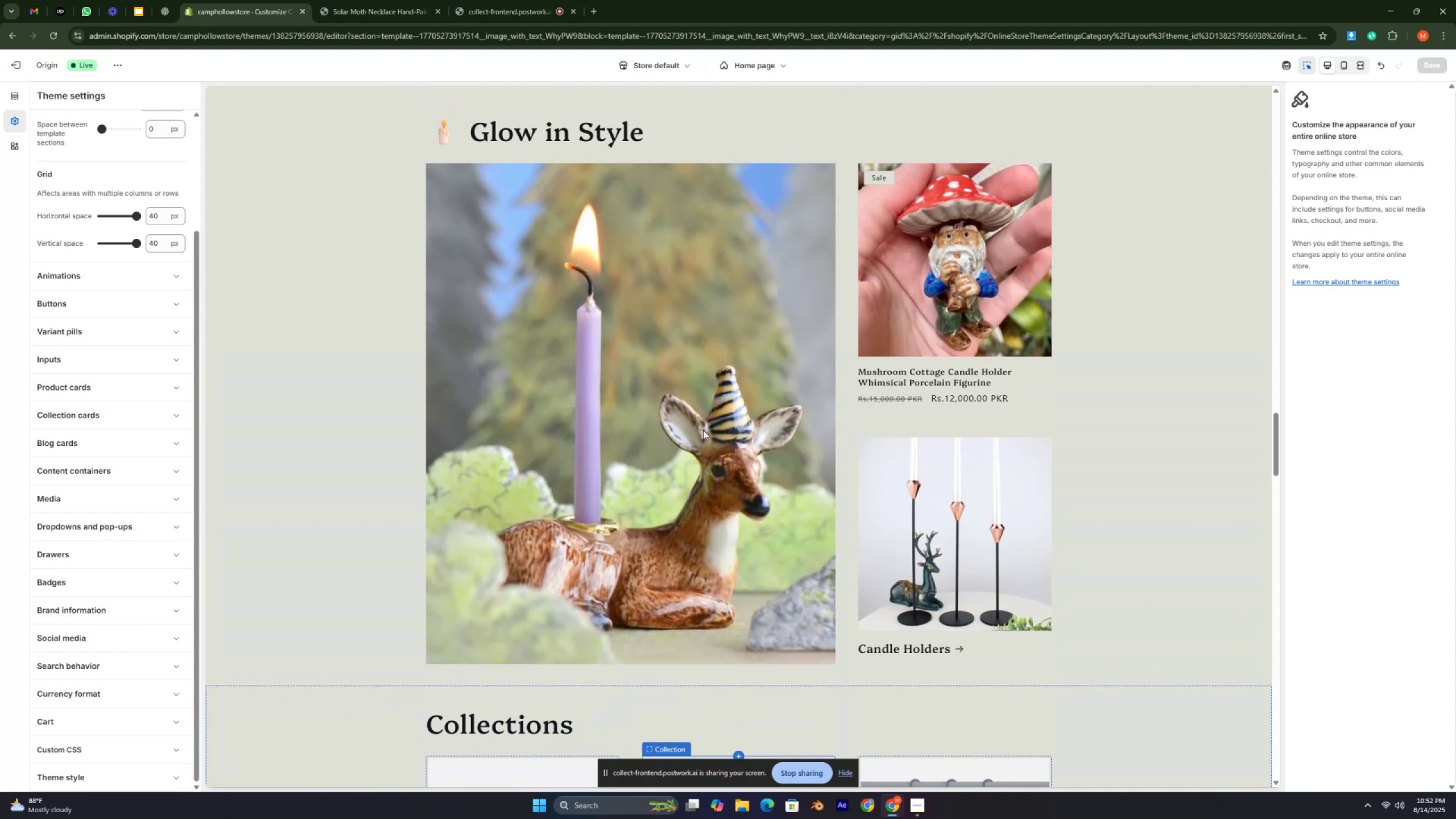 
key(Control+ControlLeft)
 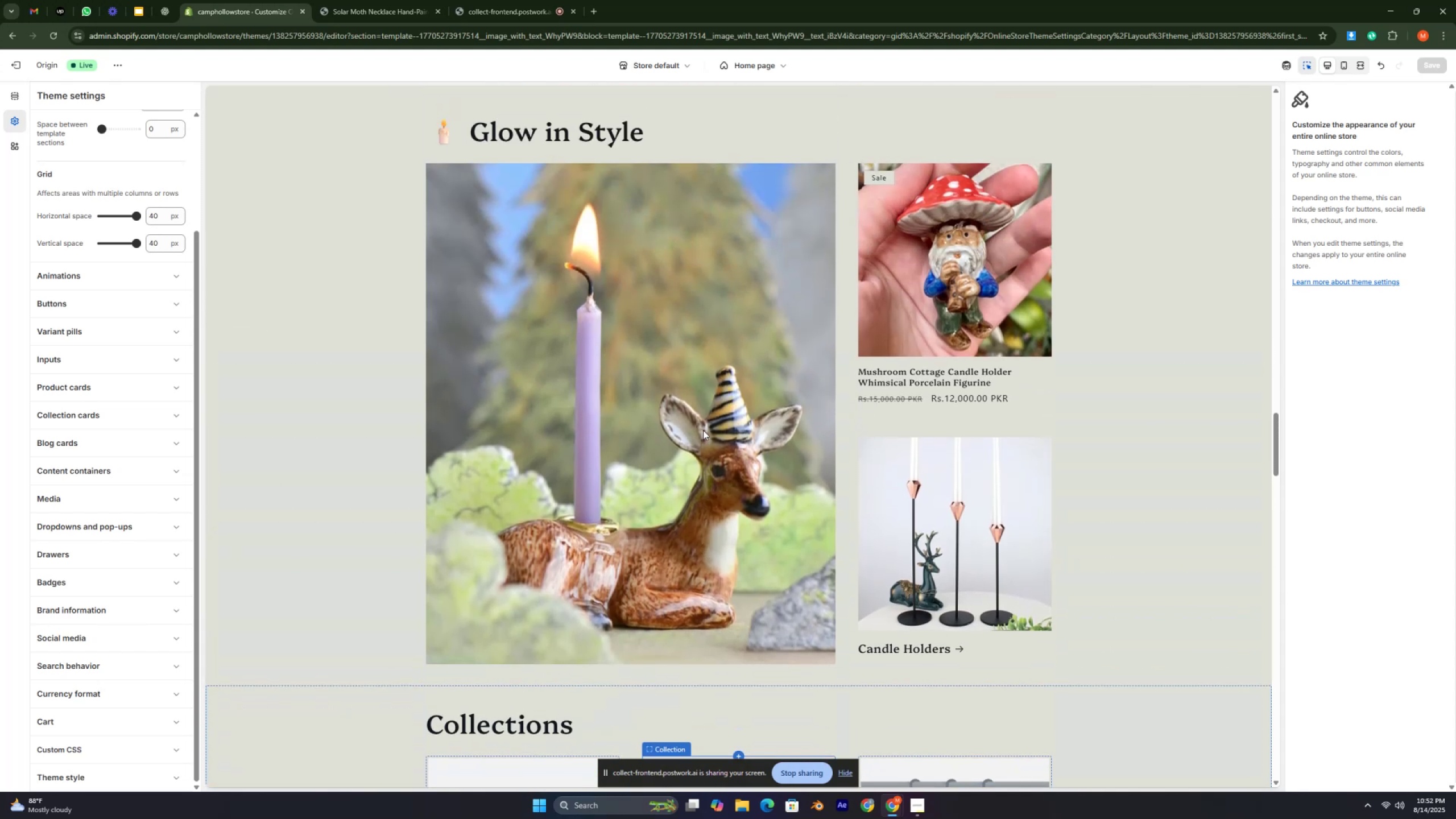 
key(Control+V)
 